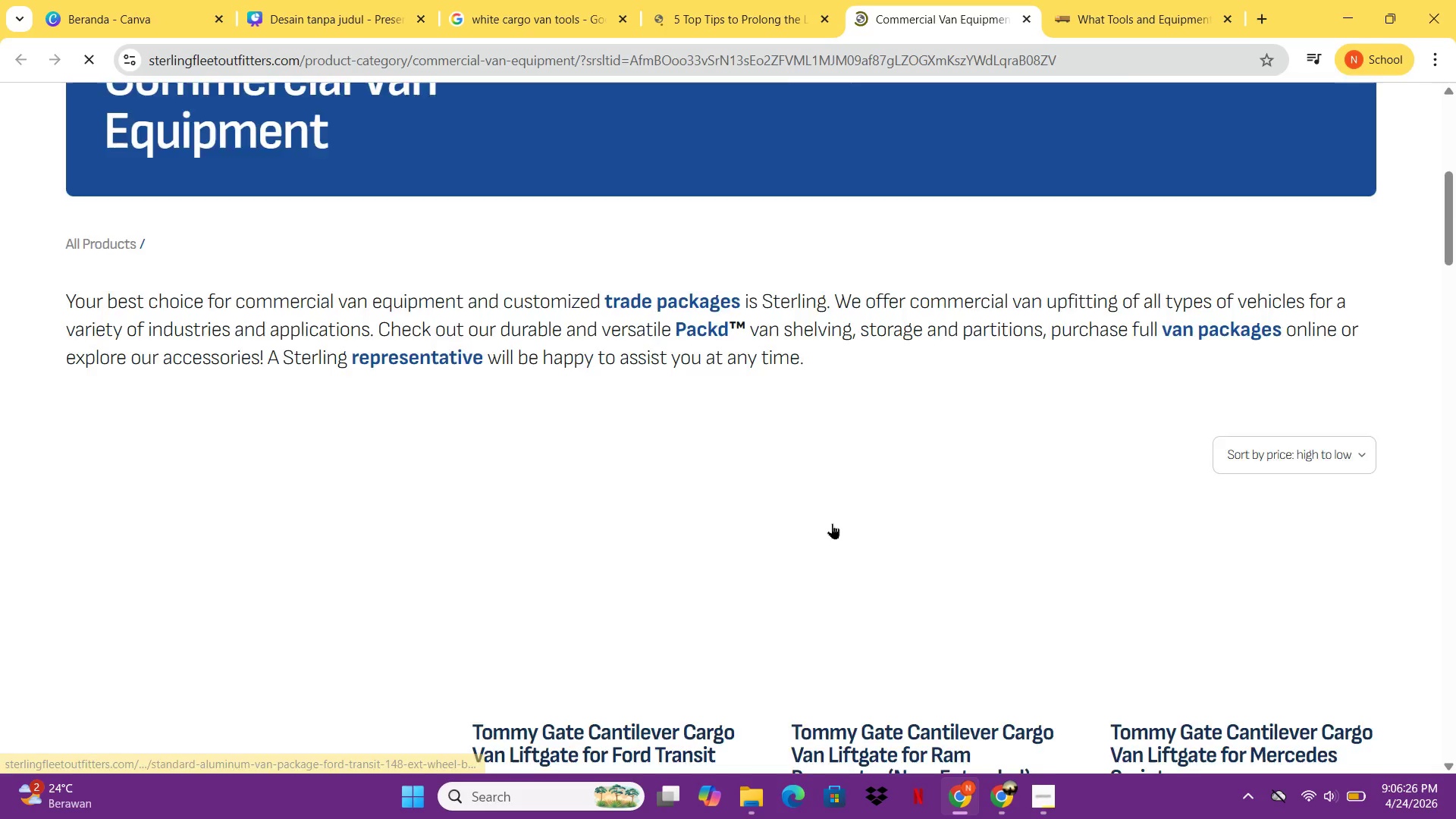 
wait(5.05)
 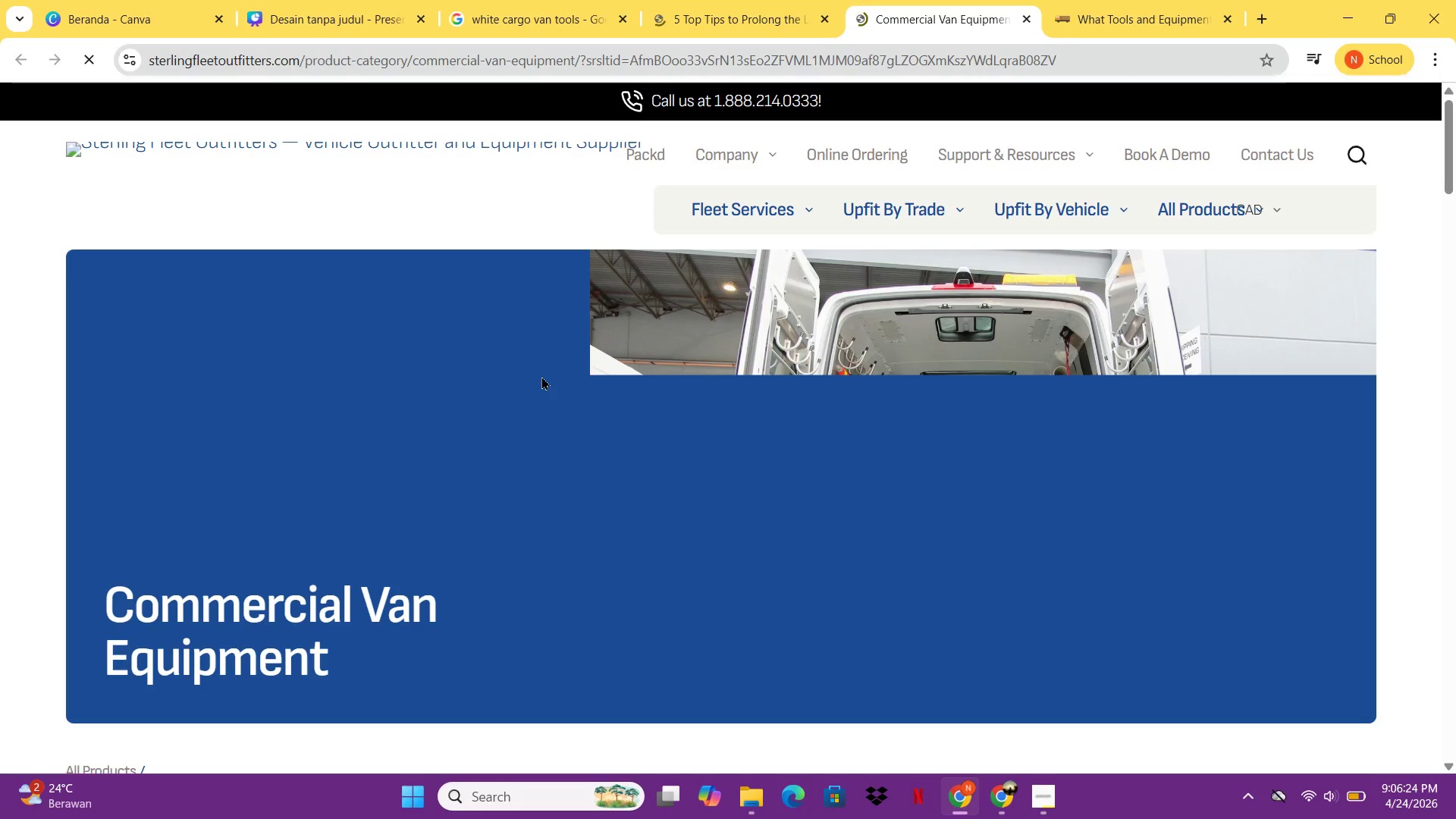 
mouse_move([992, 0])
 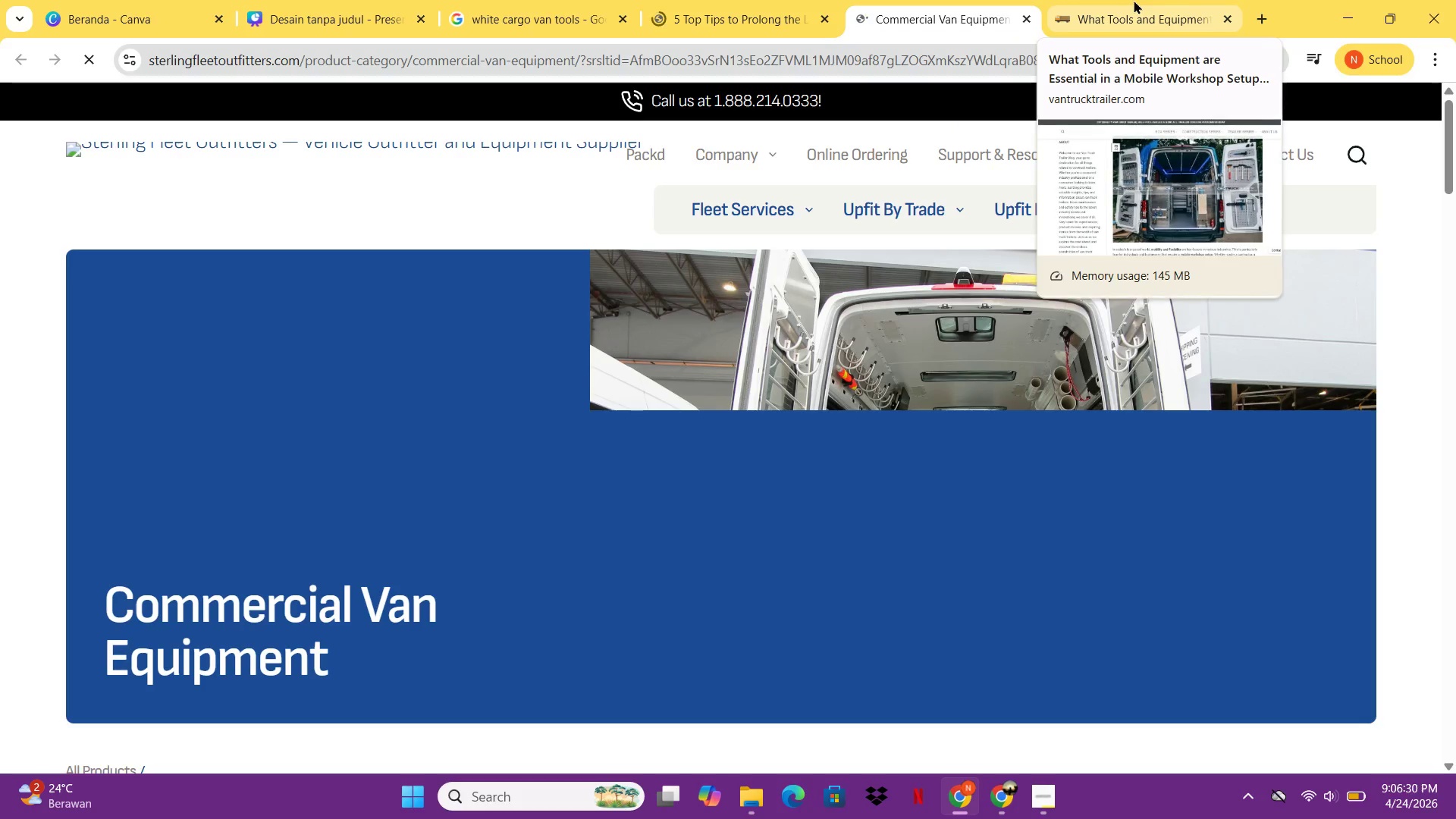 
left_click([1134, 0])
 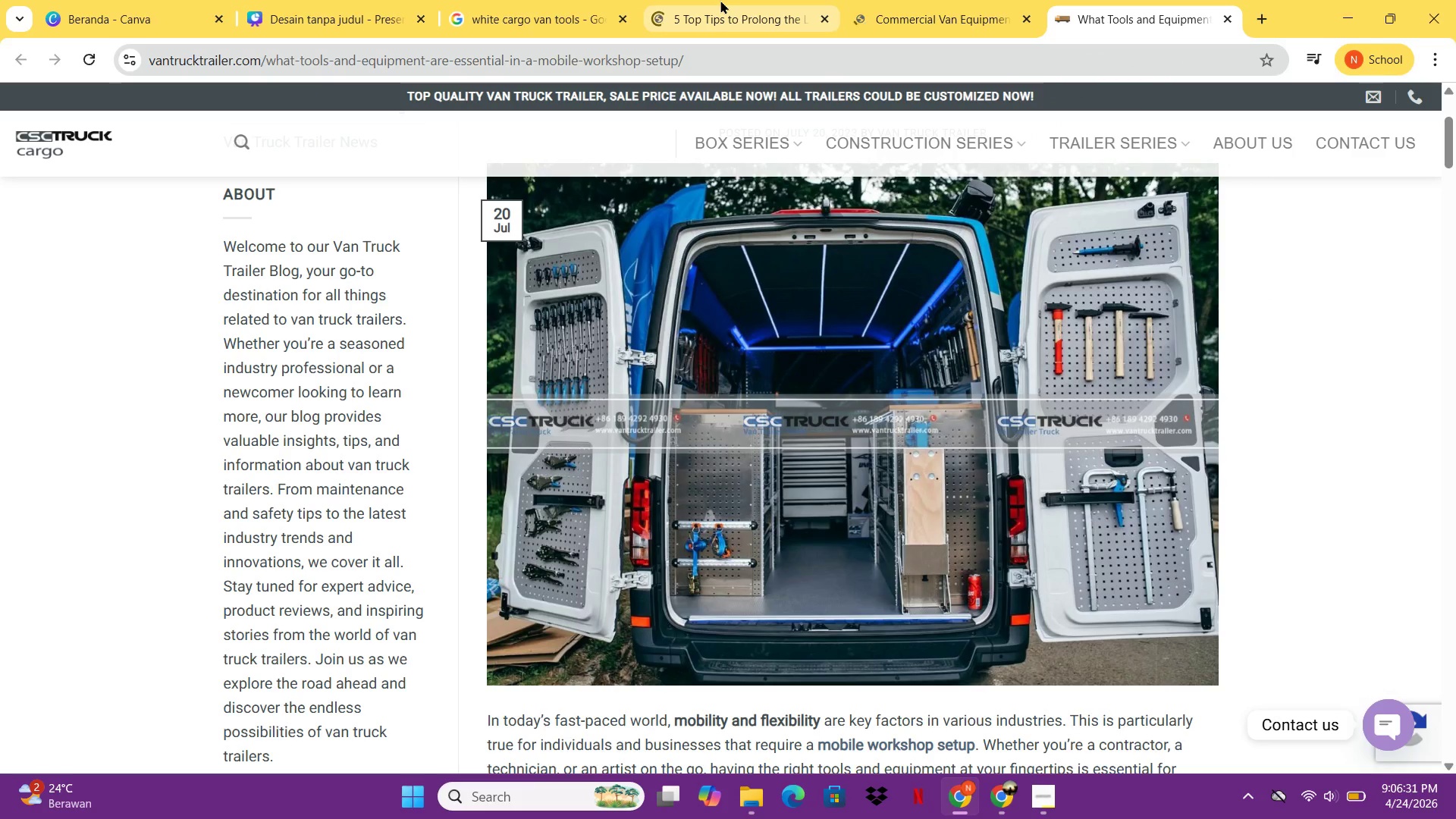 
left_click([720, 0])
 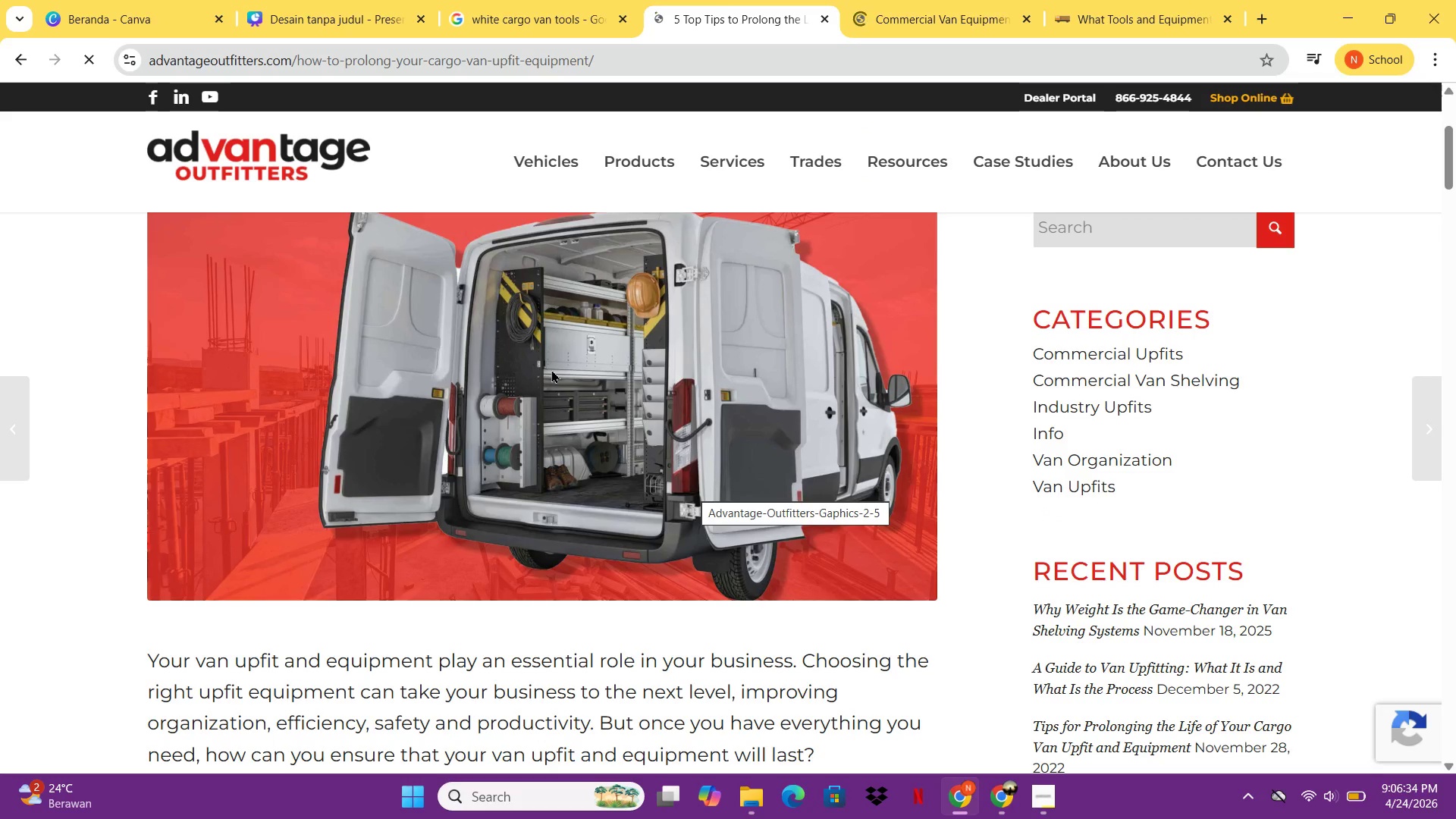 
right_click([551, 369])
 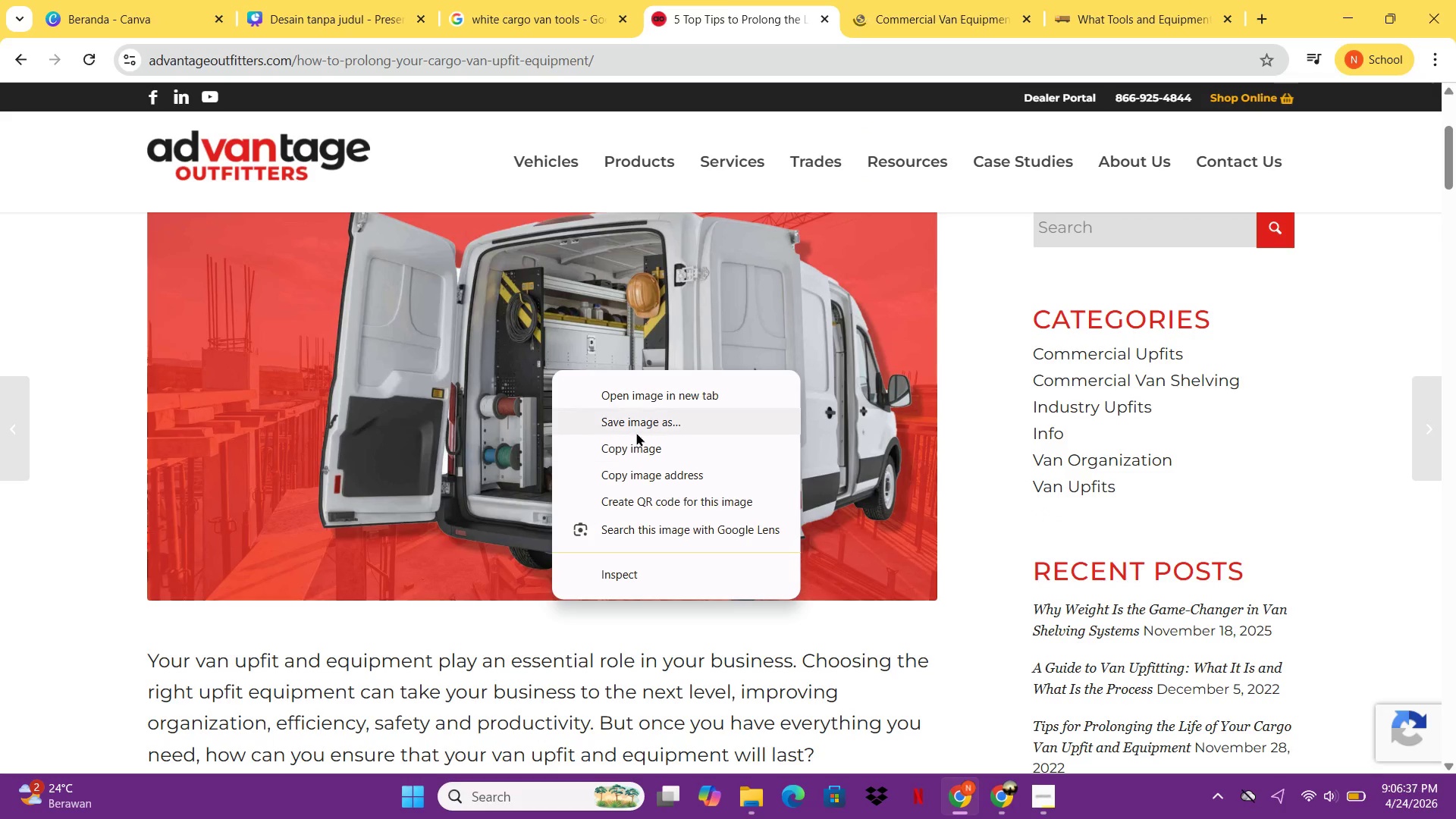 
left_click([636, 432])
 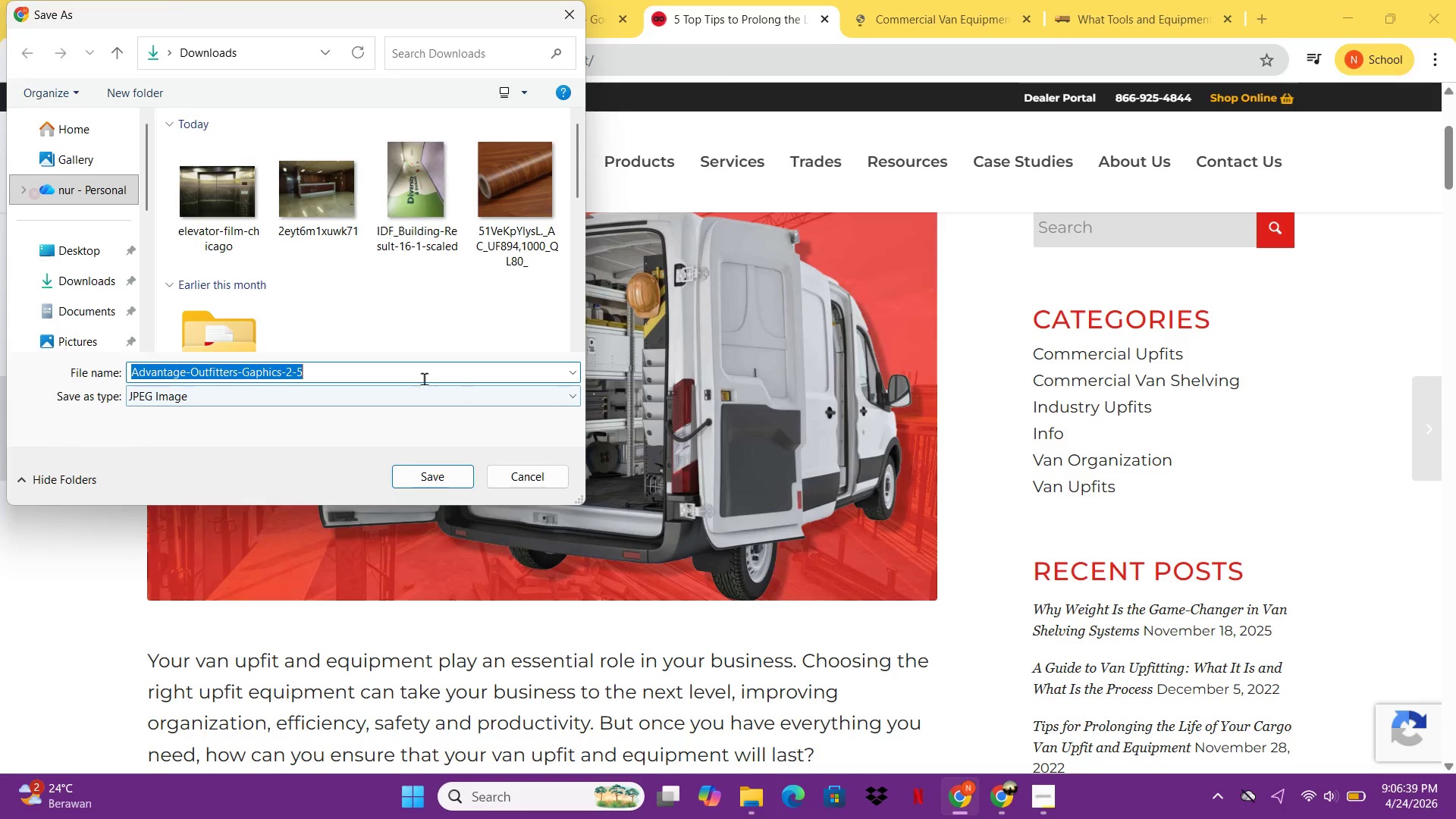 
left_click([425, 481])
 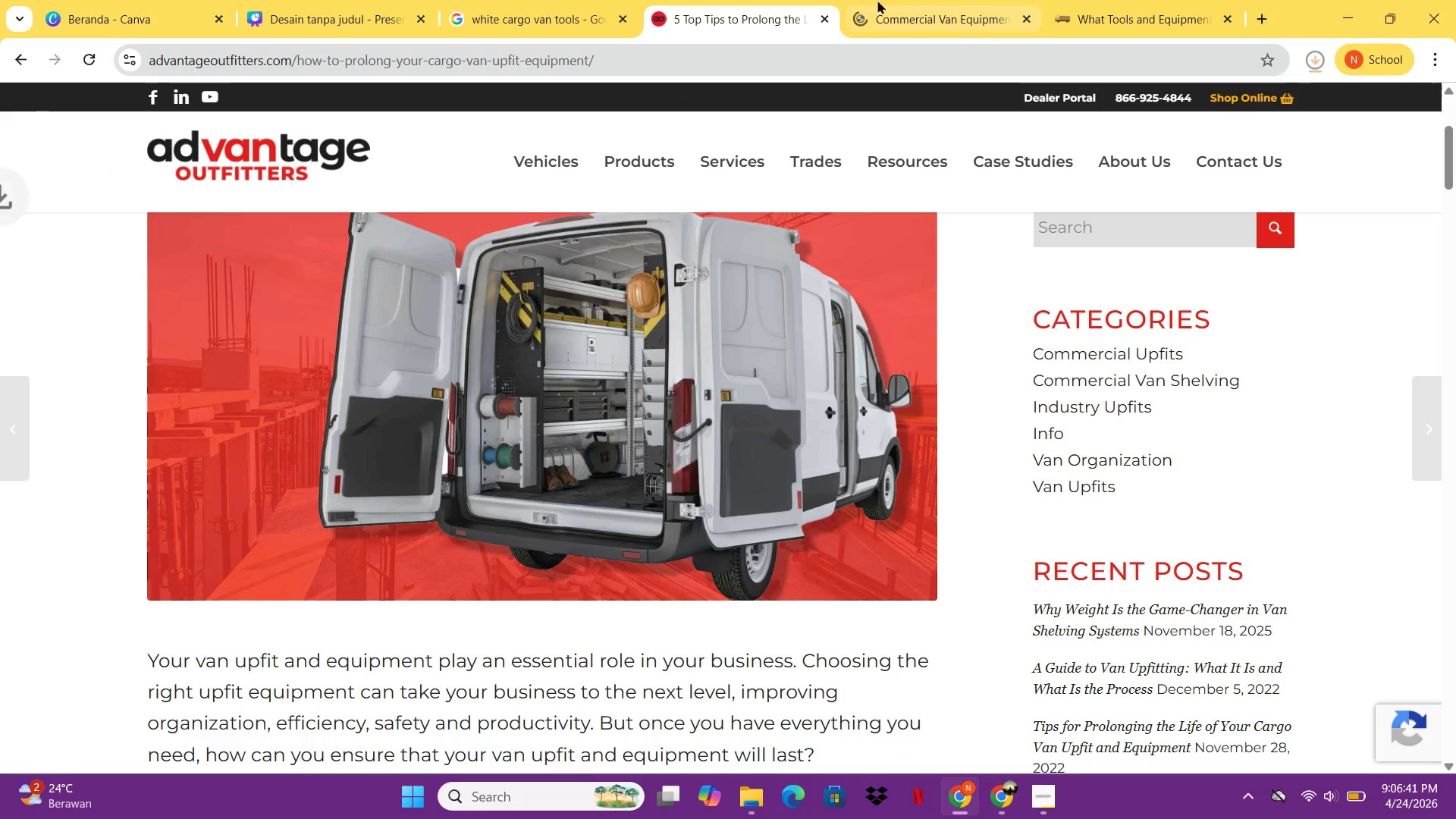 
left_click([877, 2])
 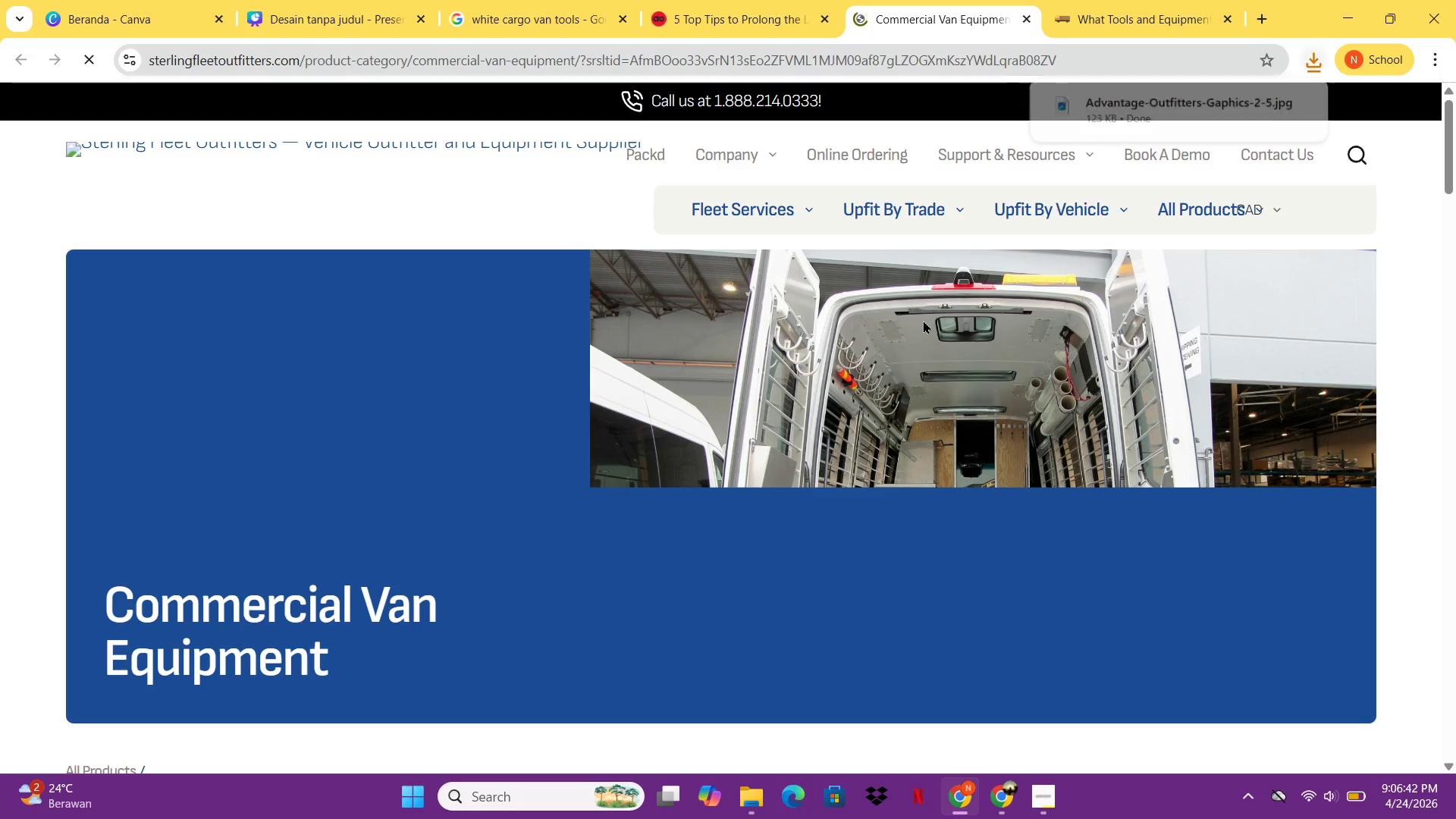 
right_click([923, 320])
 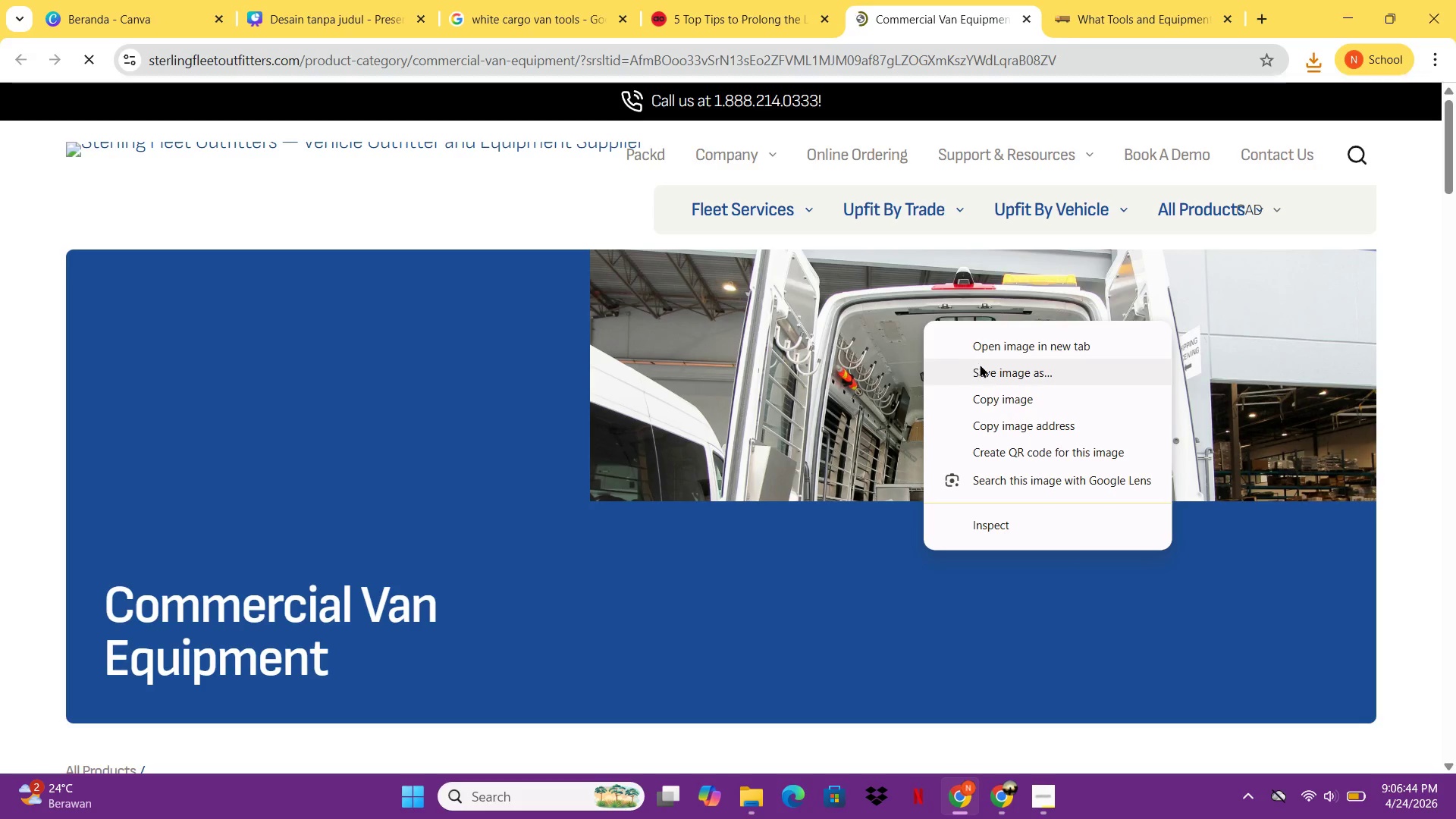 
left_click([981, 365])
 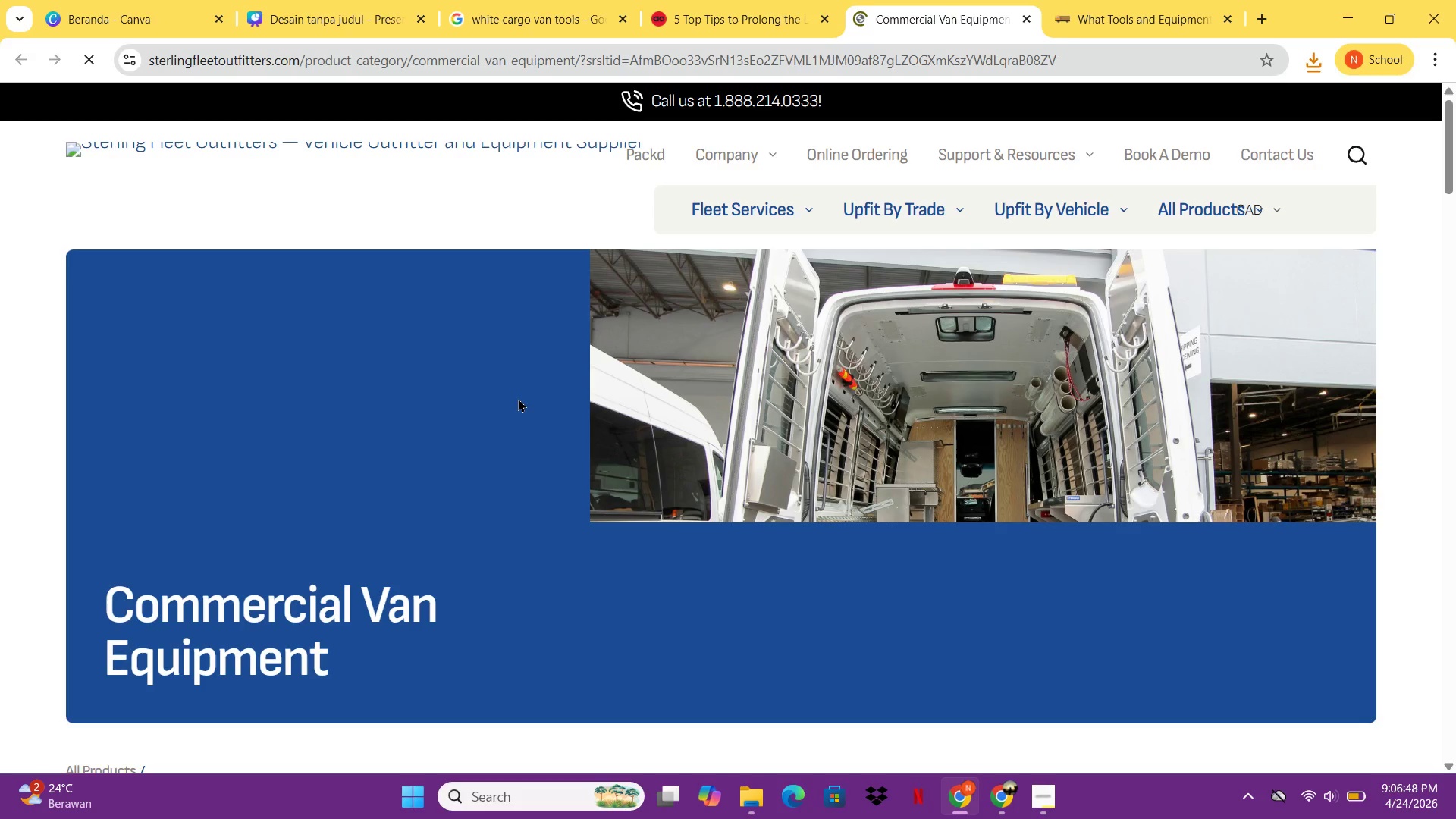 
right_click([814, 323])
 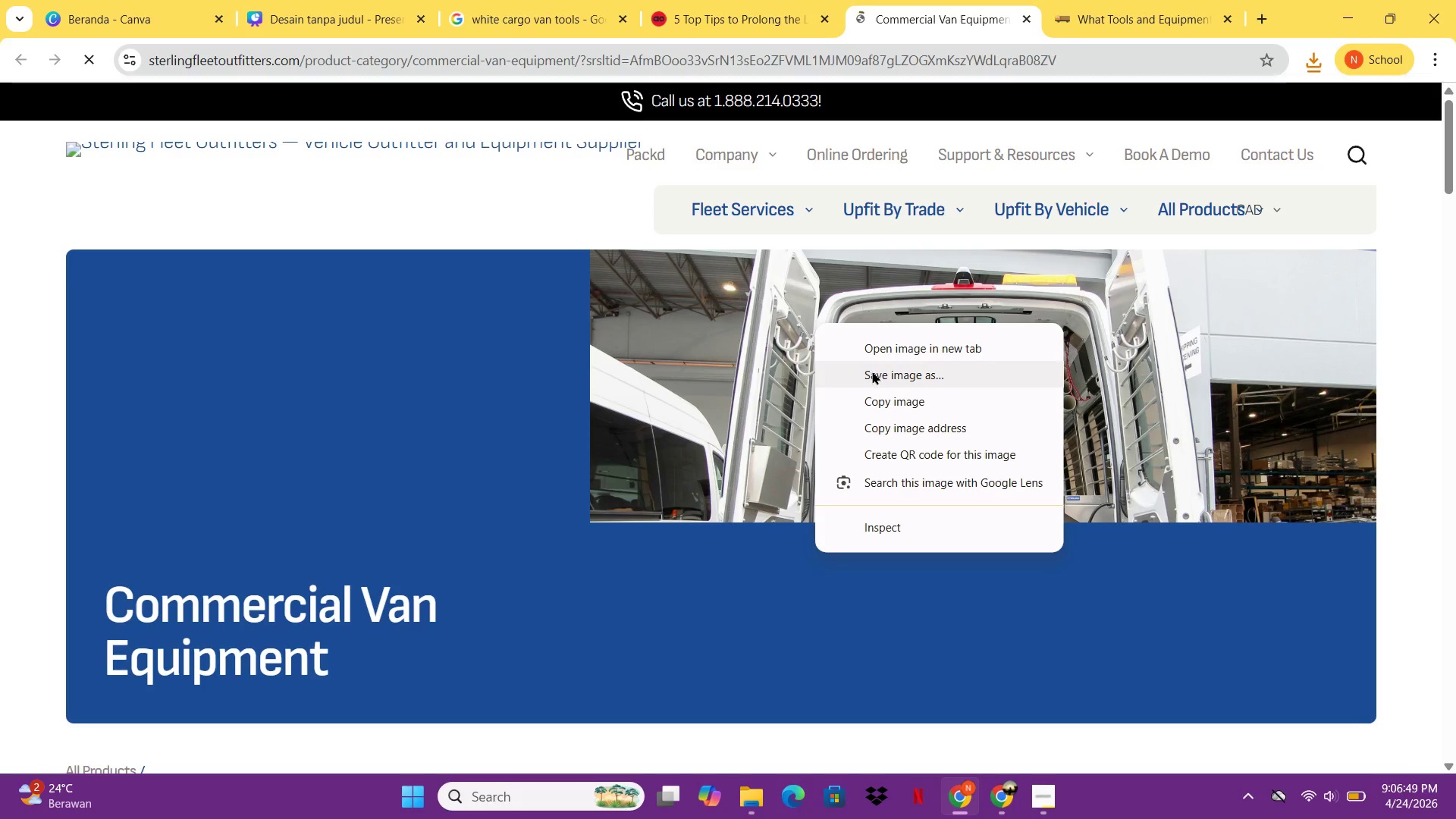 
left_click([872, 371])
 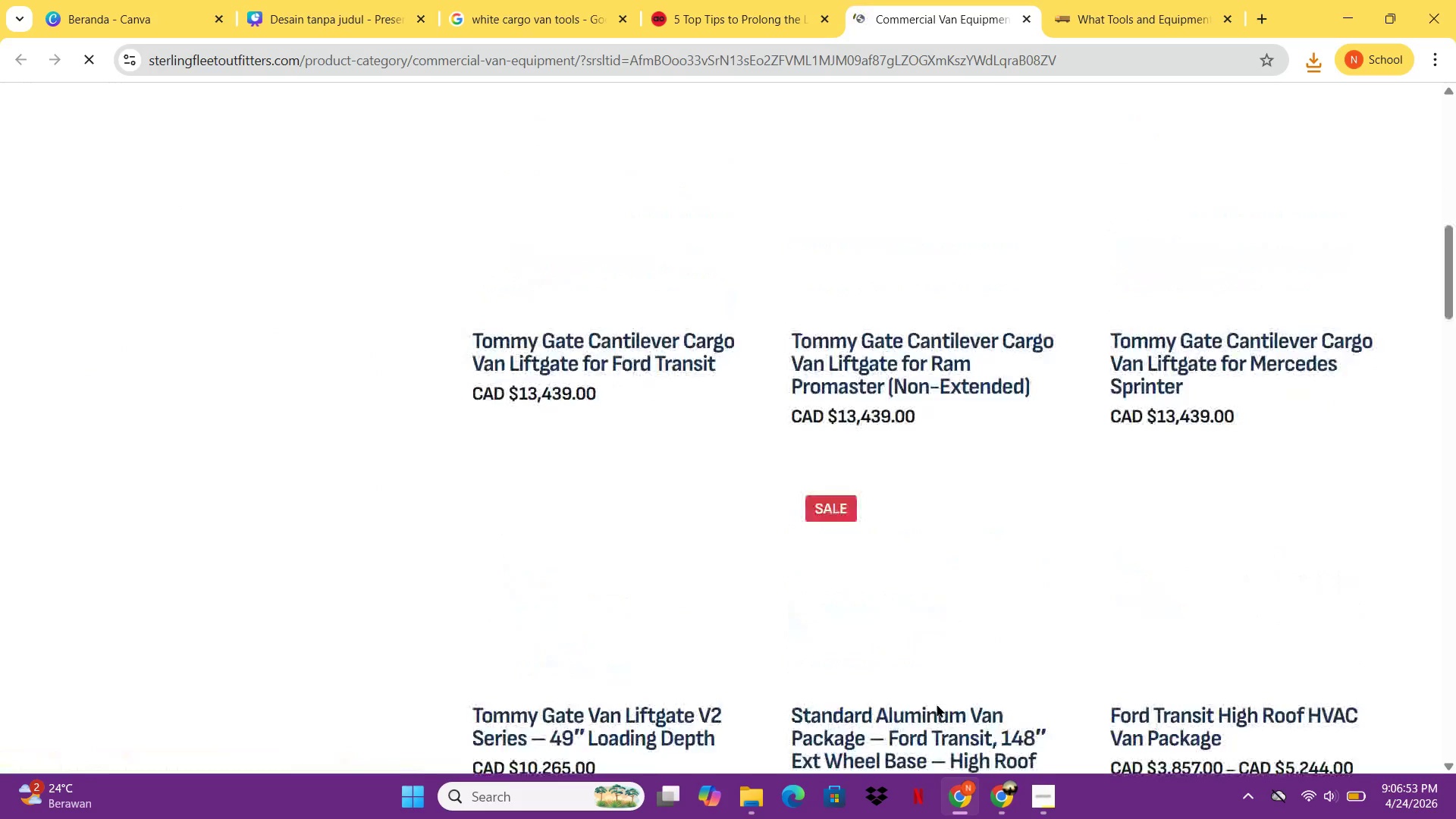 
left_click([343, 10])
 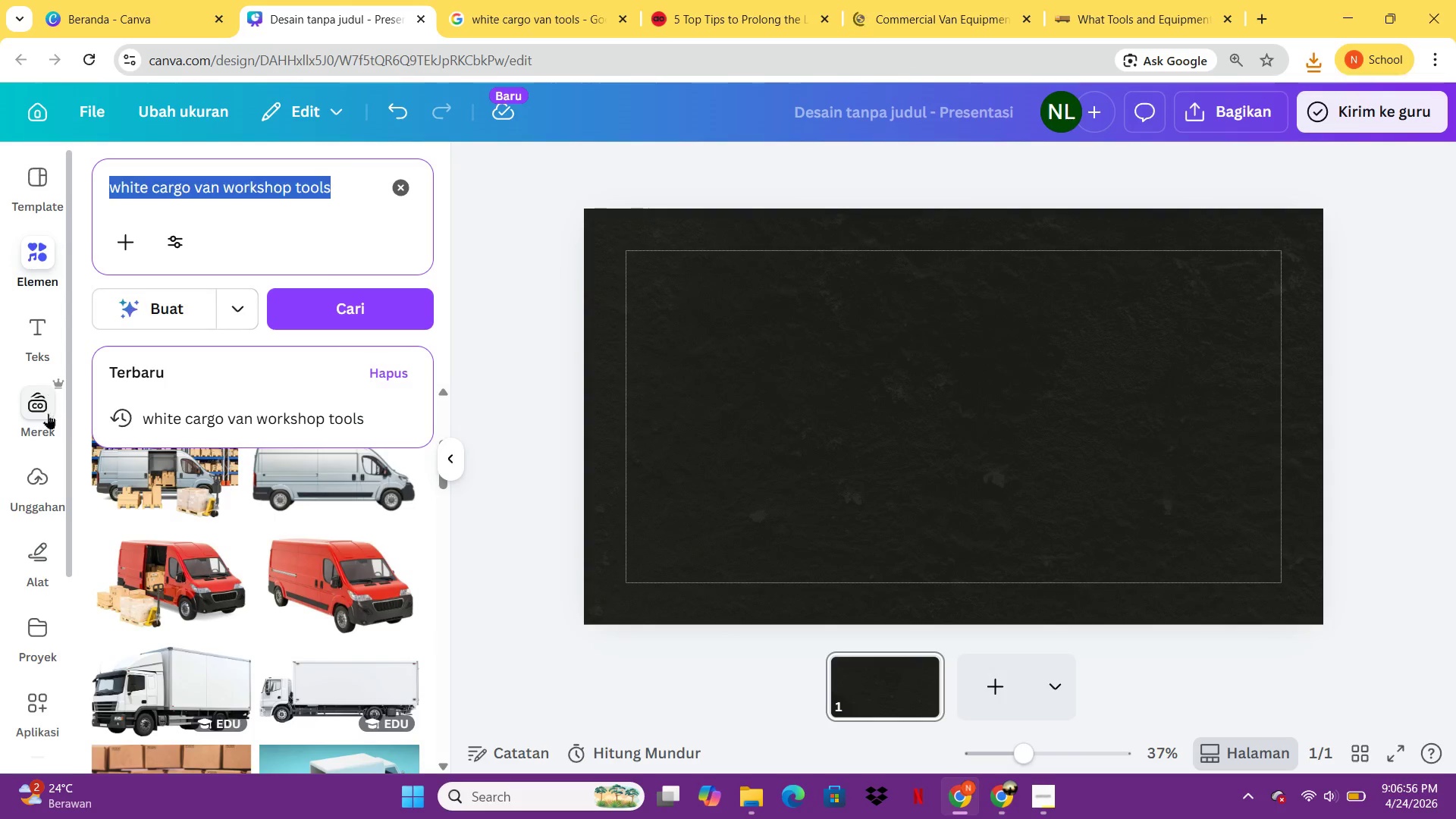 
left_click([39, 483])
 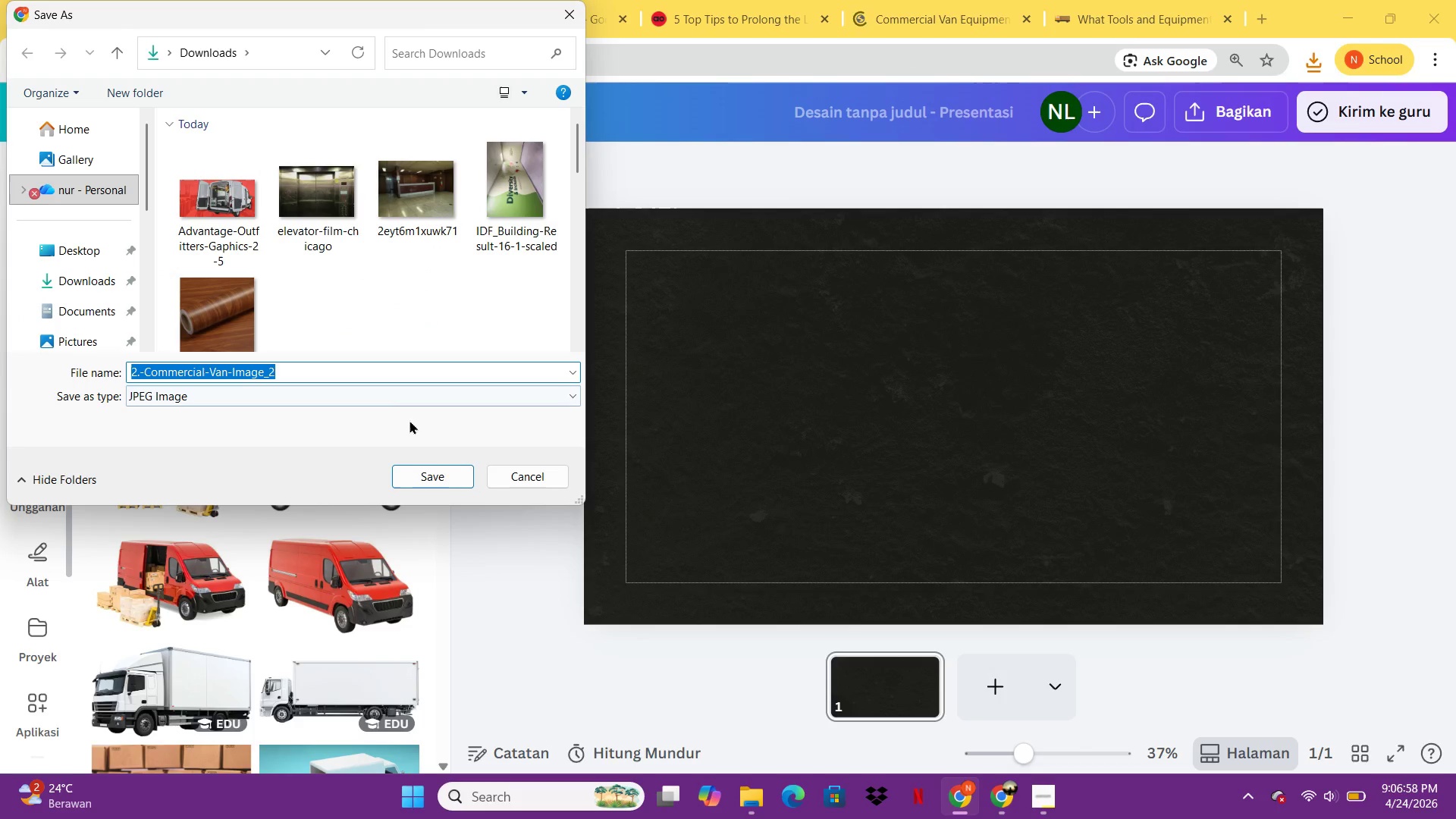 
left_click([440, 479])
 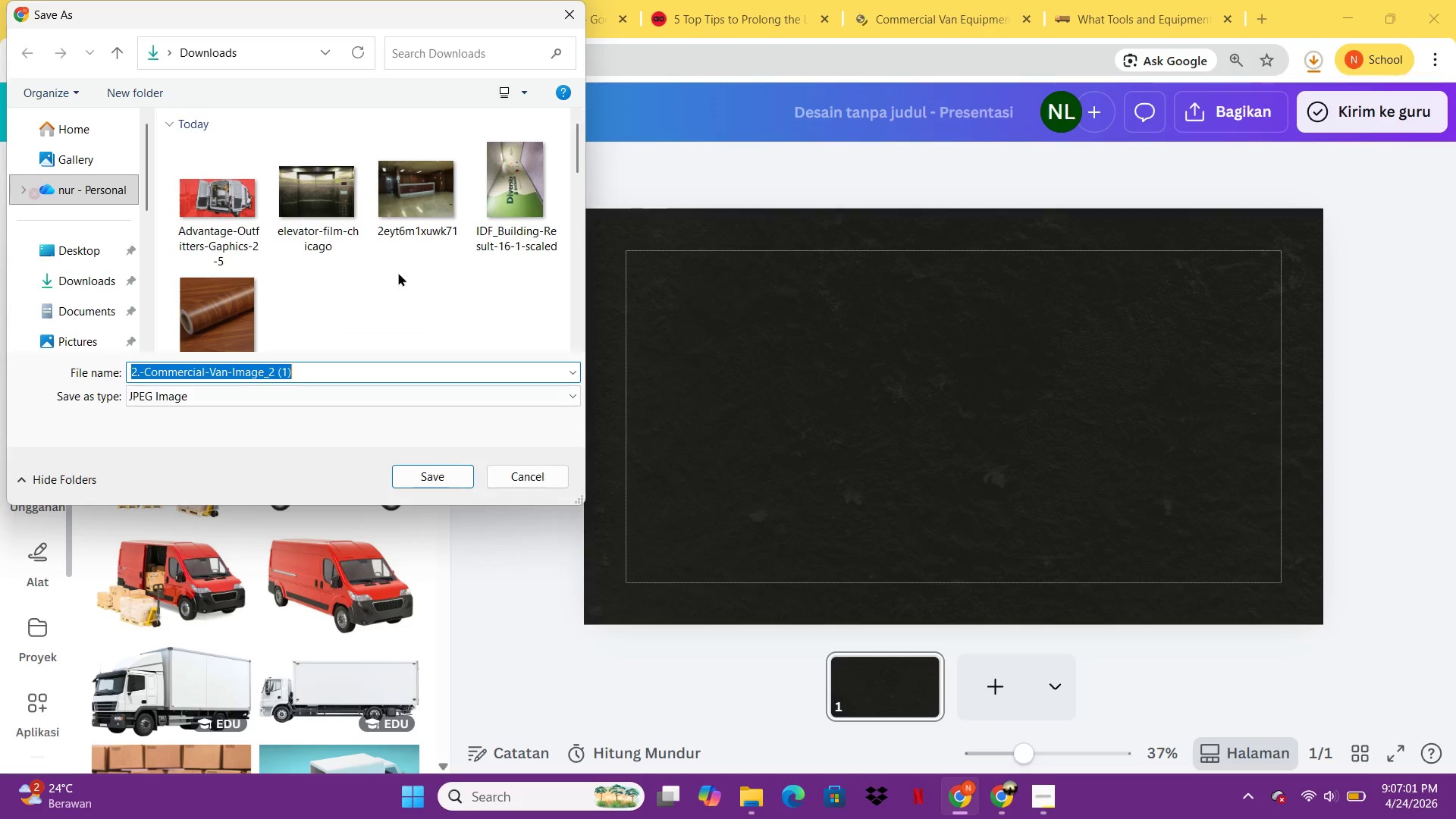 
left_click([535, 473])
 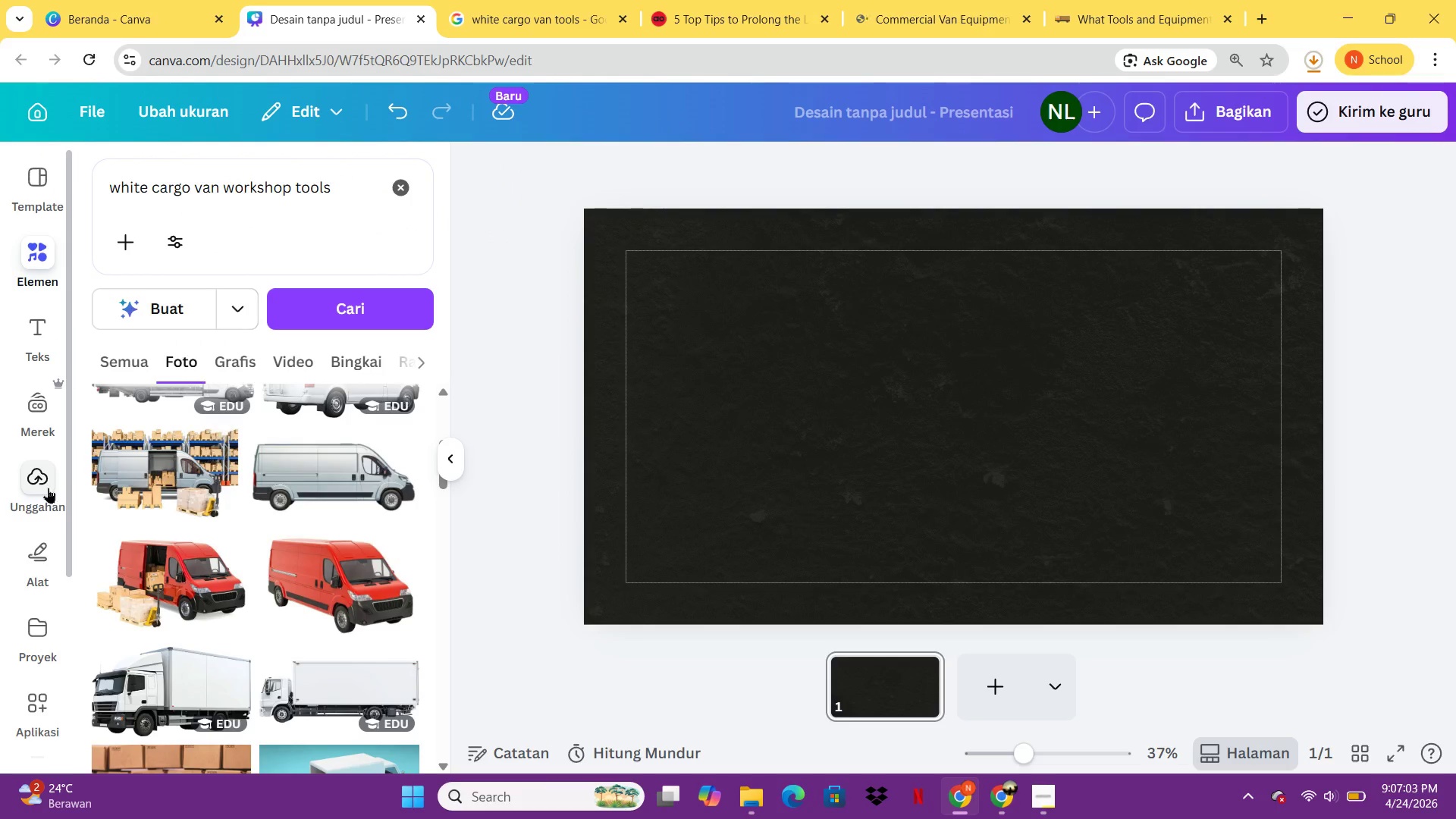 
left_click([37, 485])
 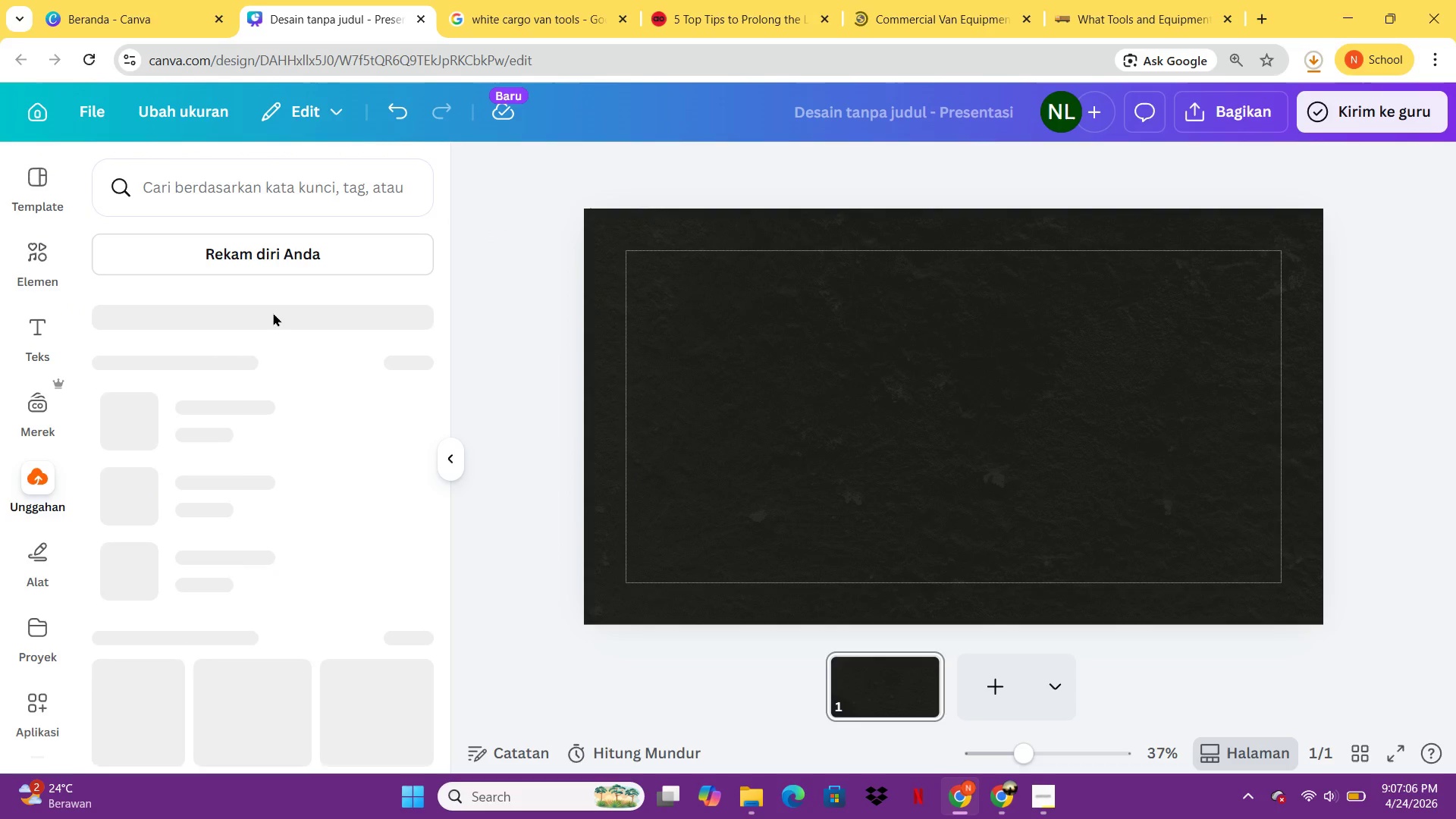 
left_click([968, 0])
 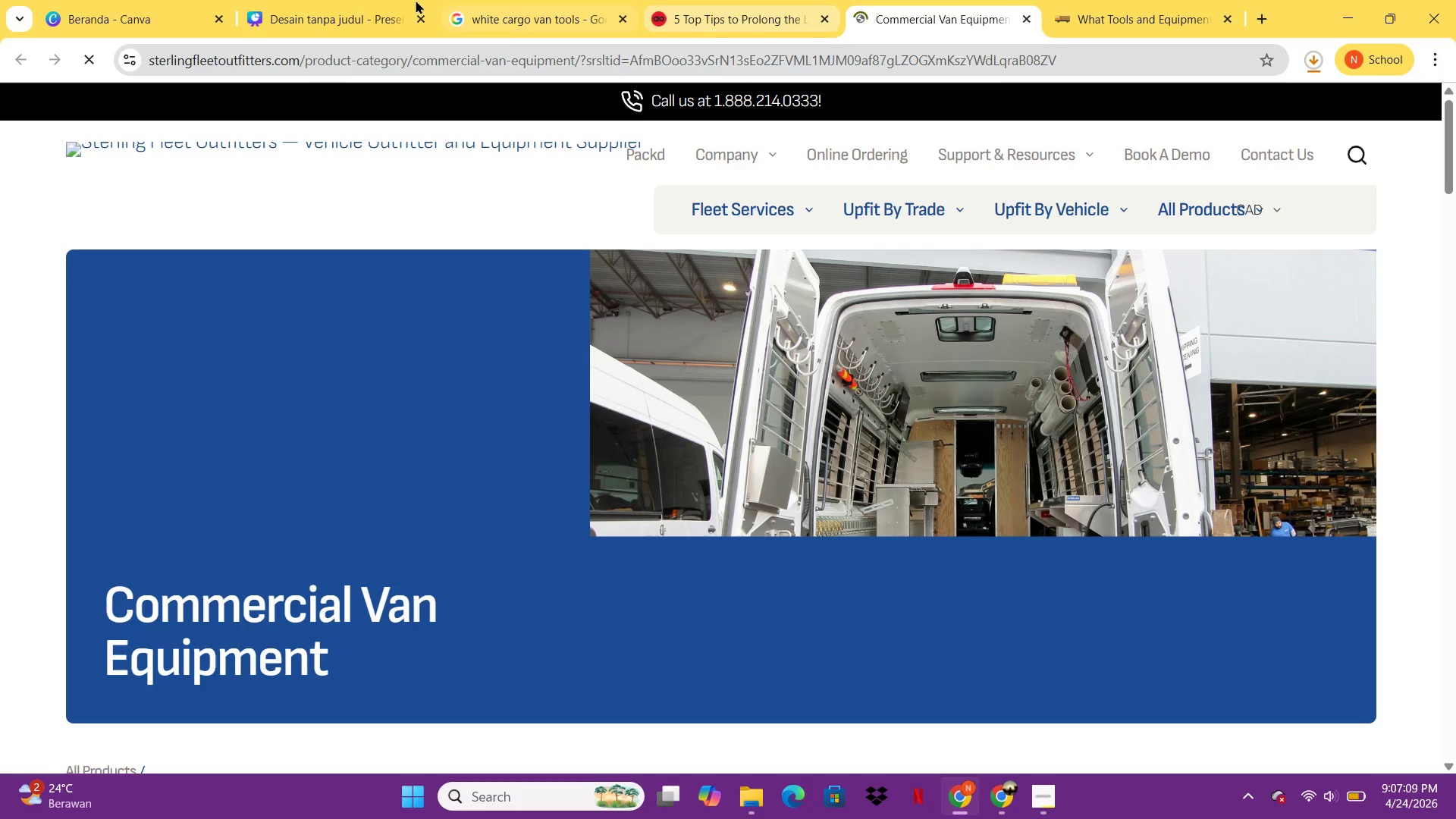 
left_click([344, 0])
 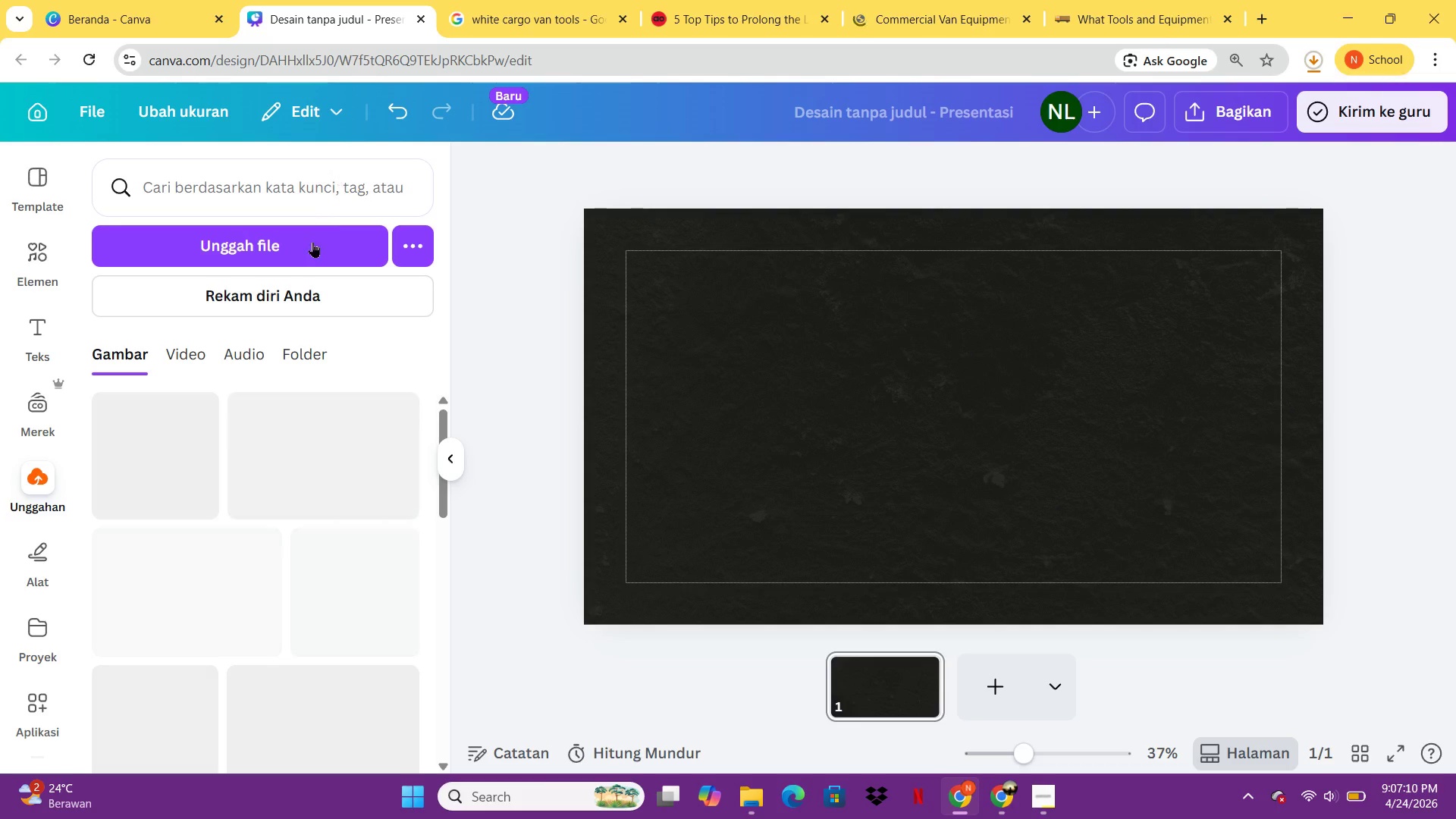 
left_click([312, 244])
 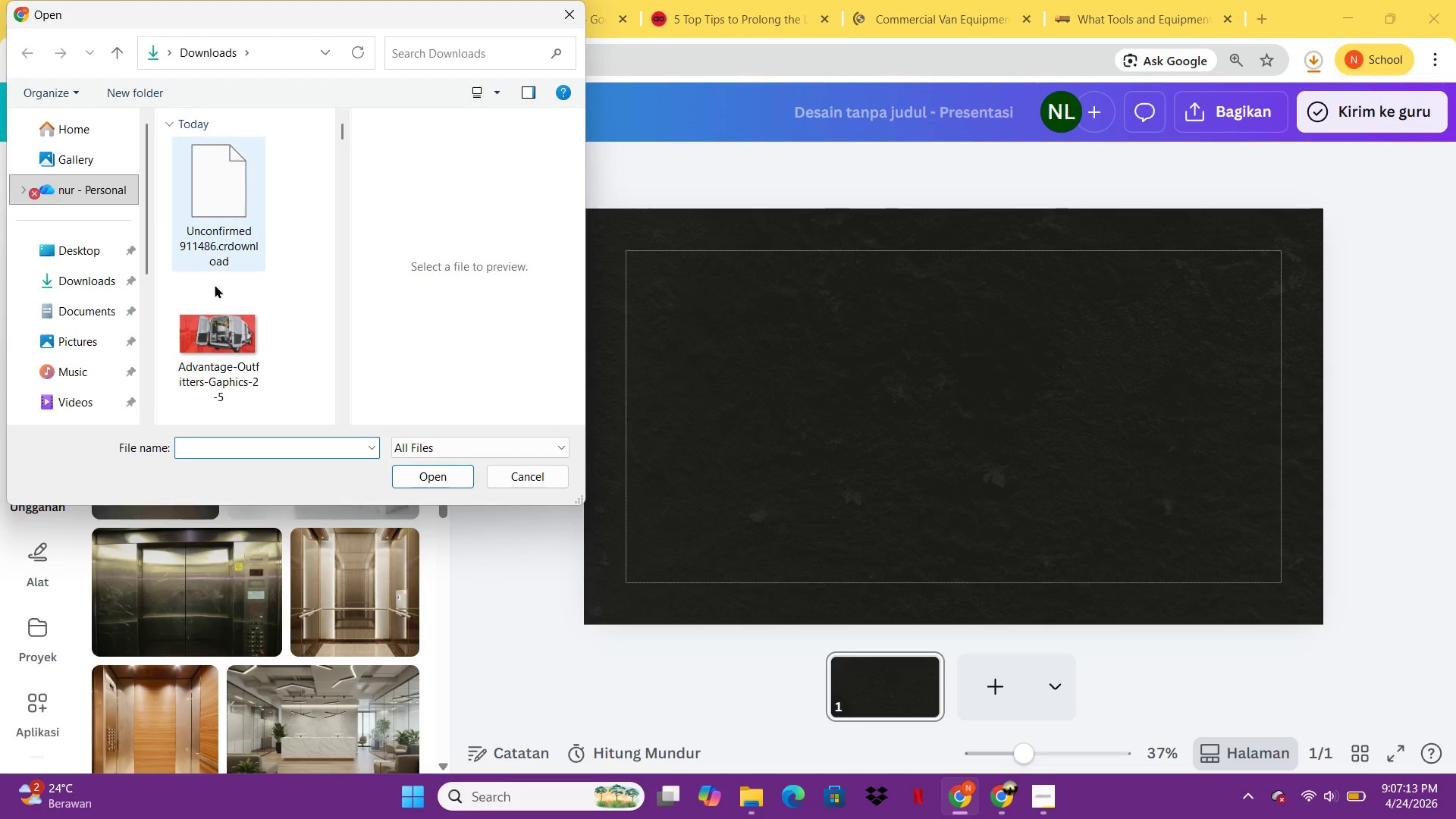 
left_click([206, 353])
 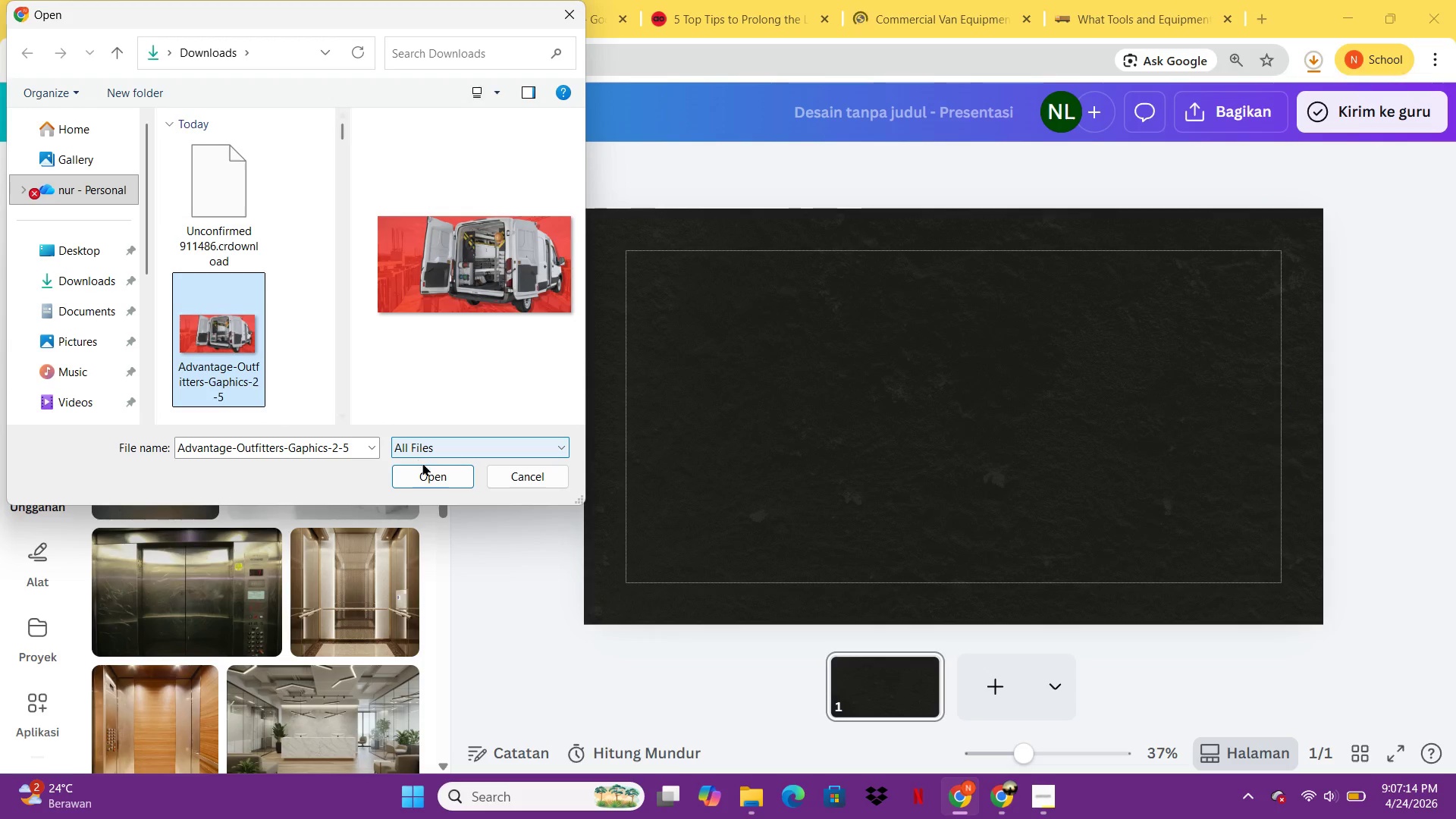 
left_click([424, 464])
 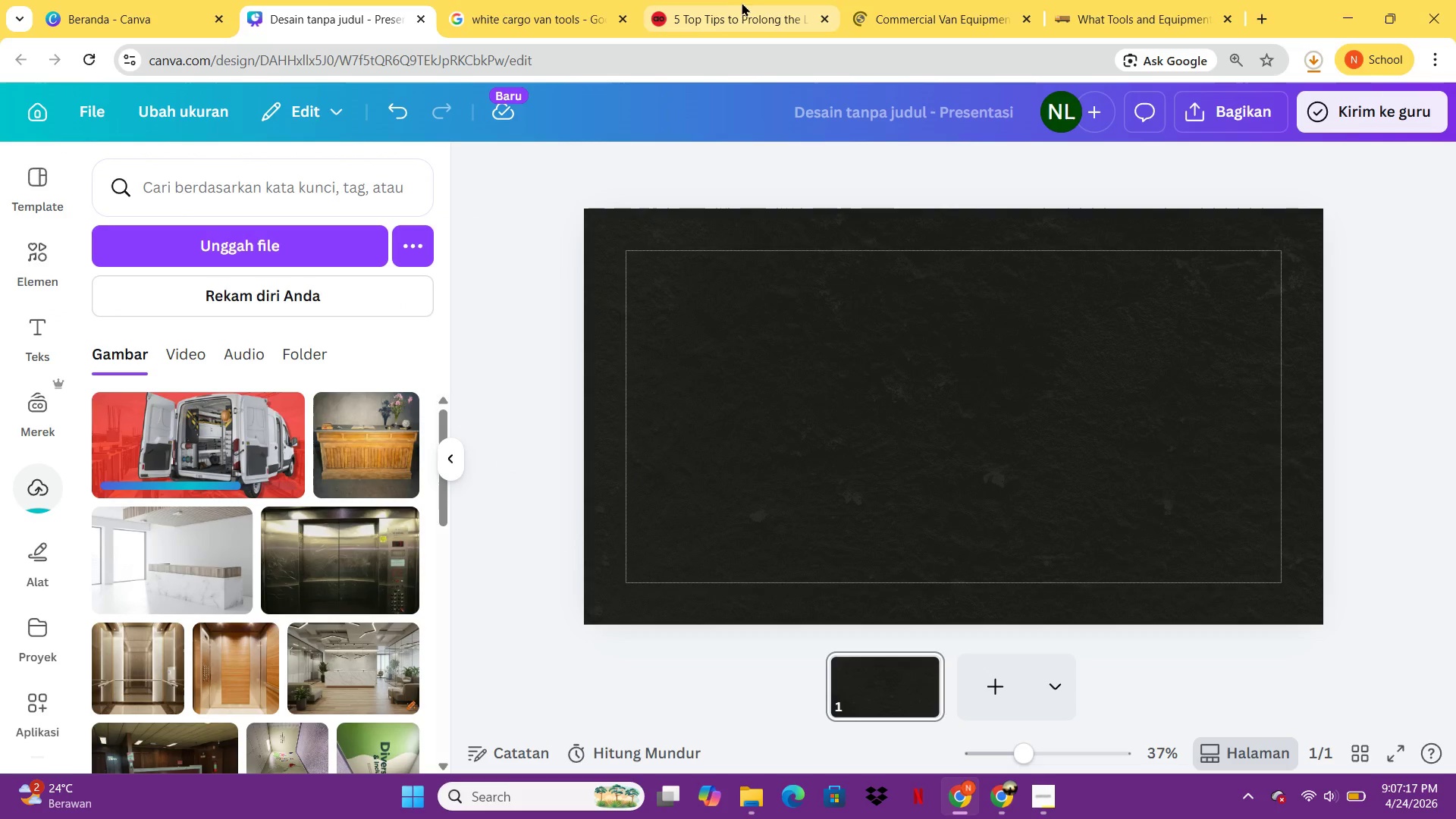 
left_click([916, 0])
 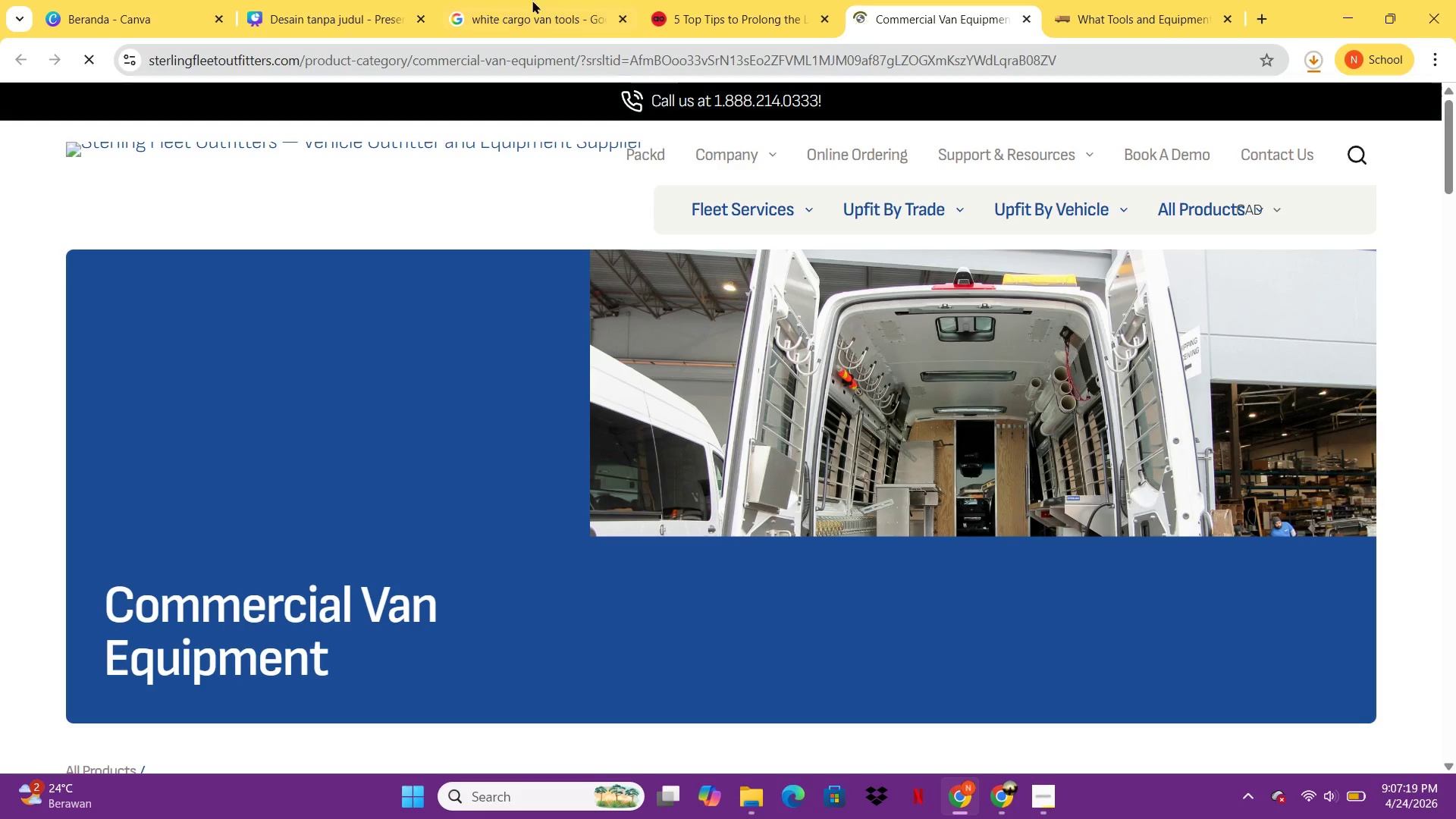 
left_click([506, 0])
 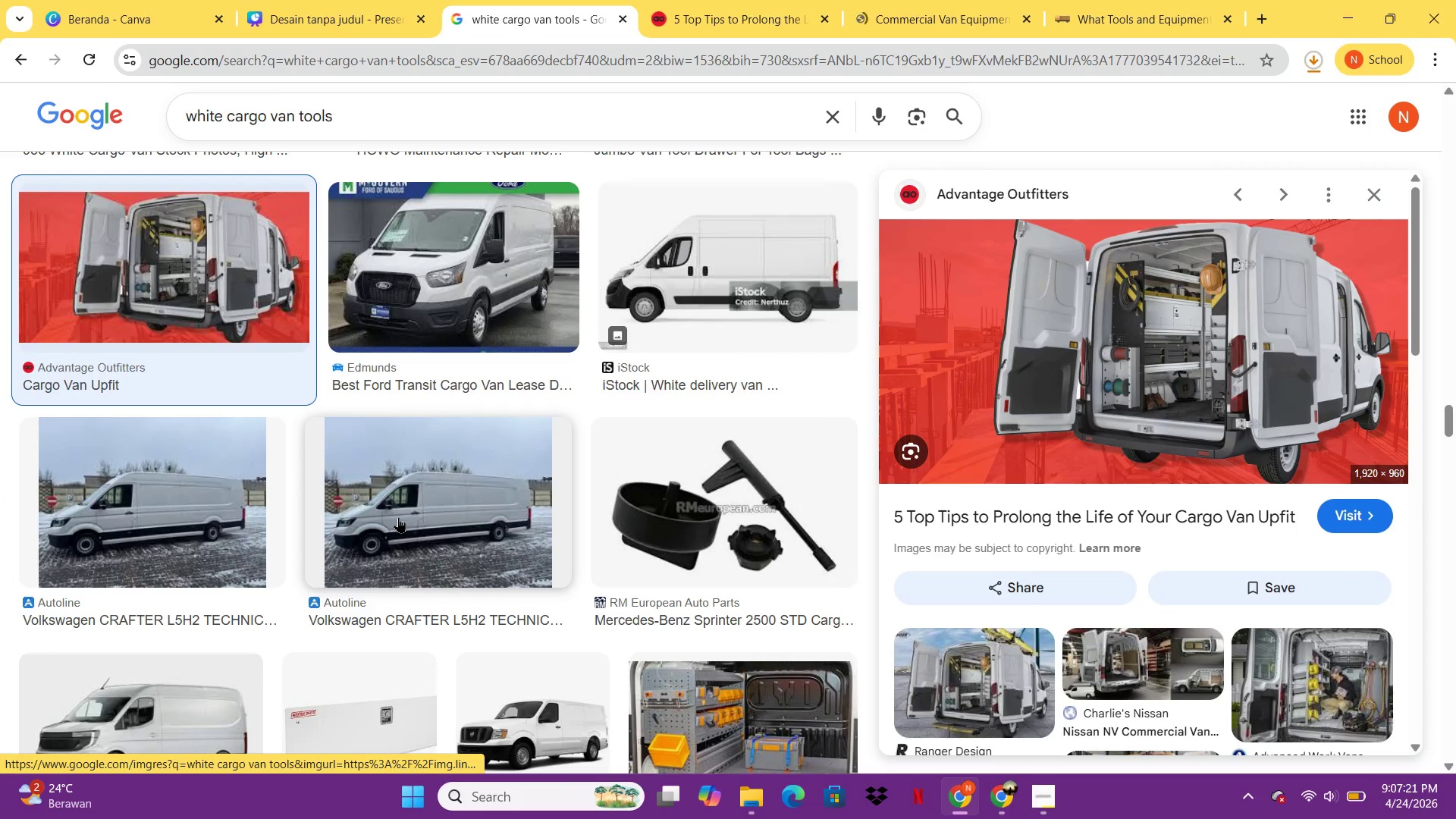 
mouse_move([1167, 506])
 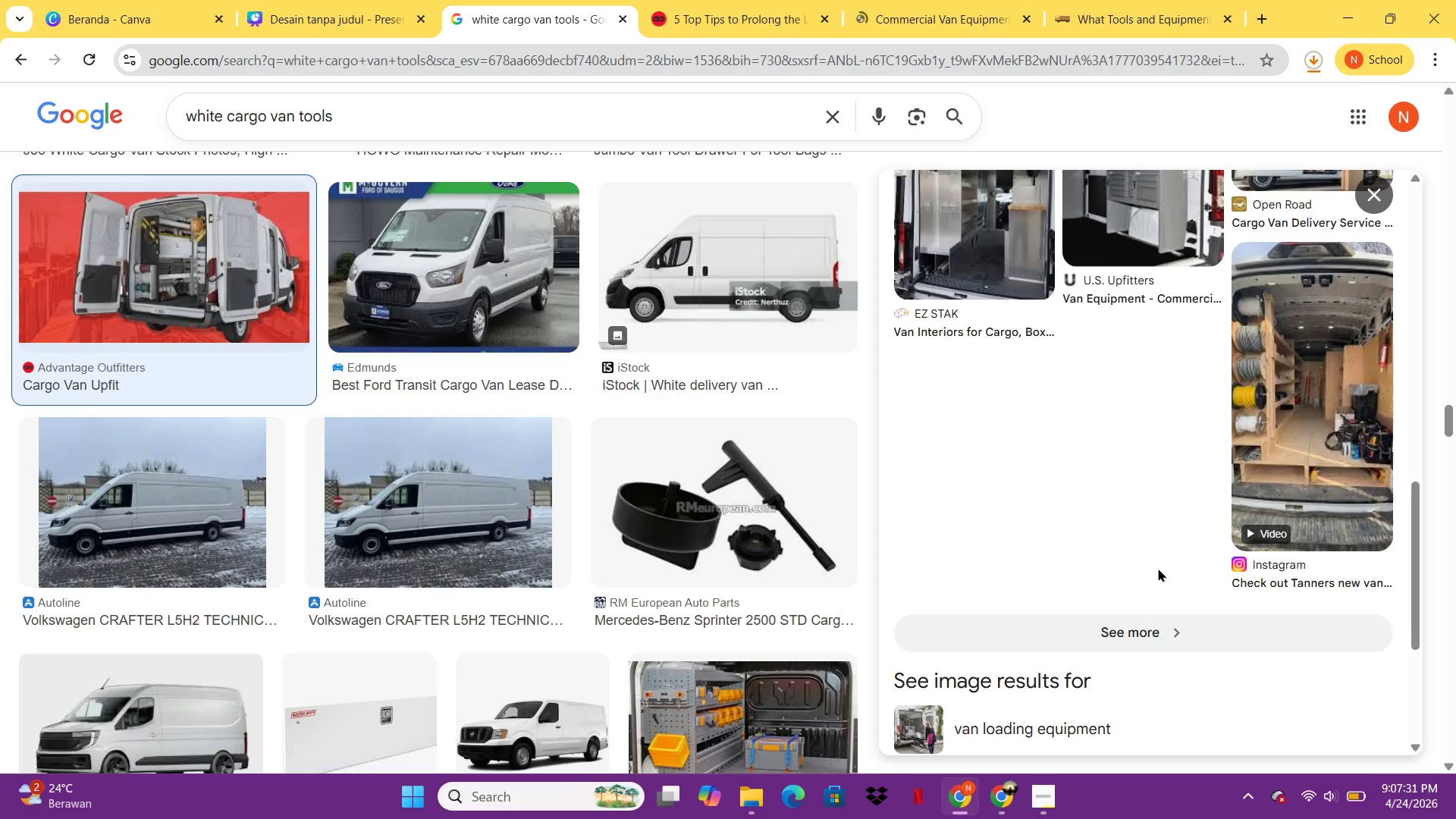 
wait(7.84)
 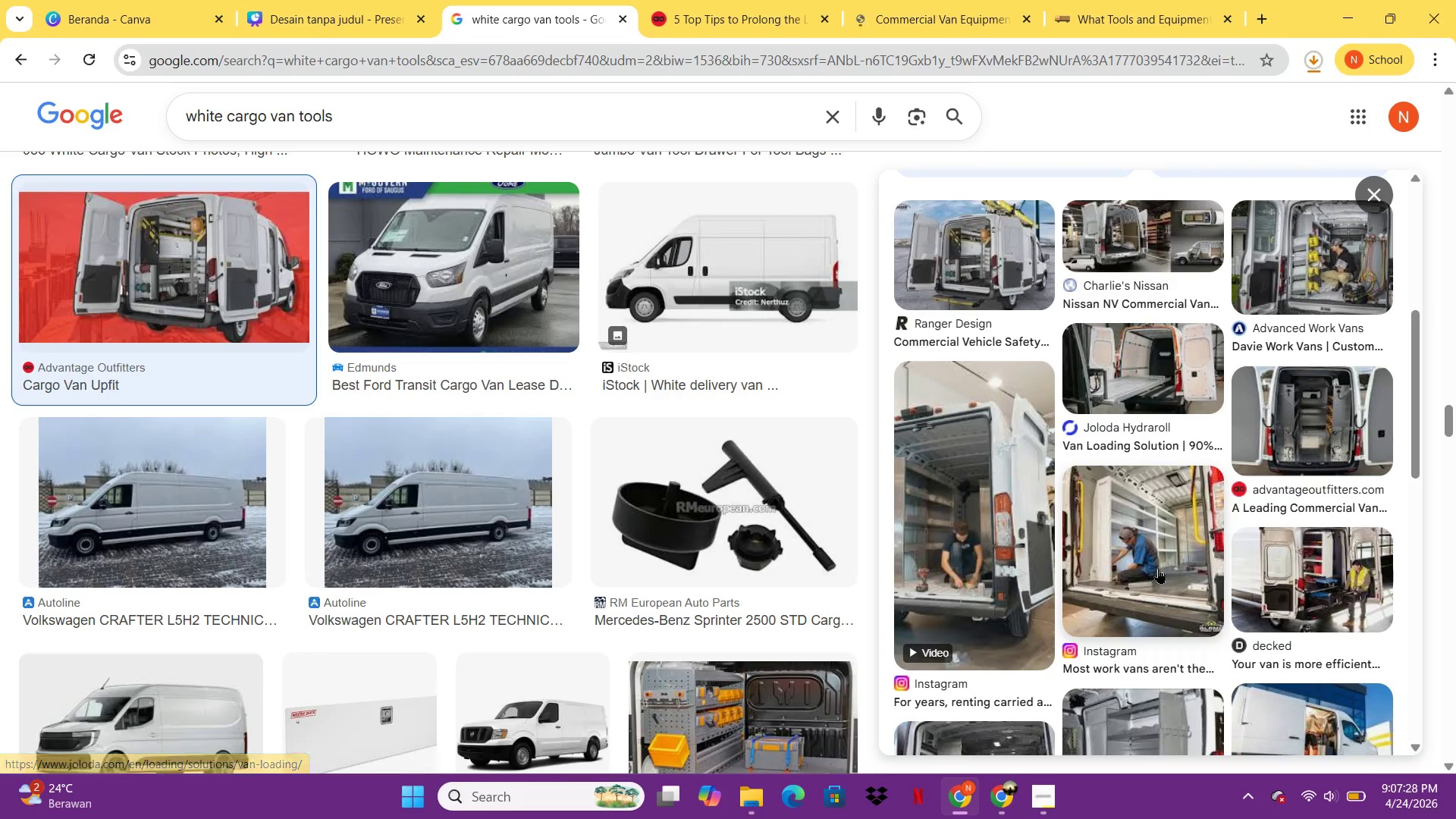 
left_click([943, 633])
 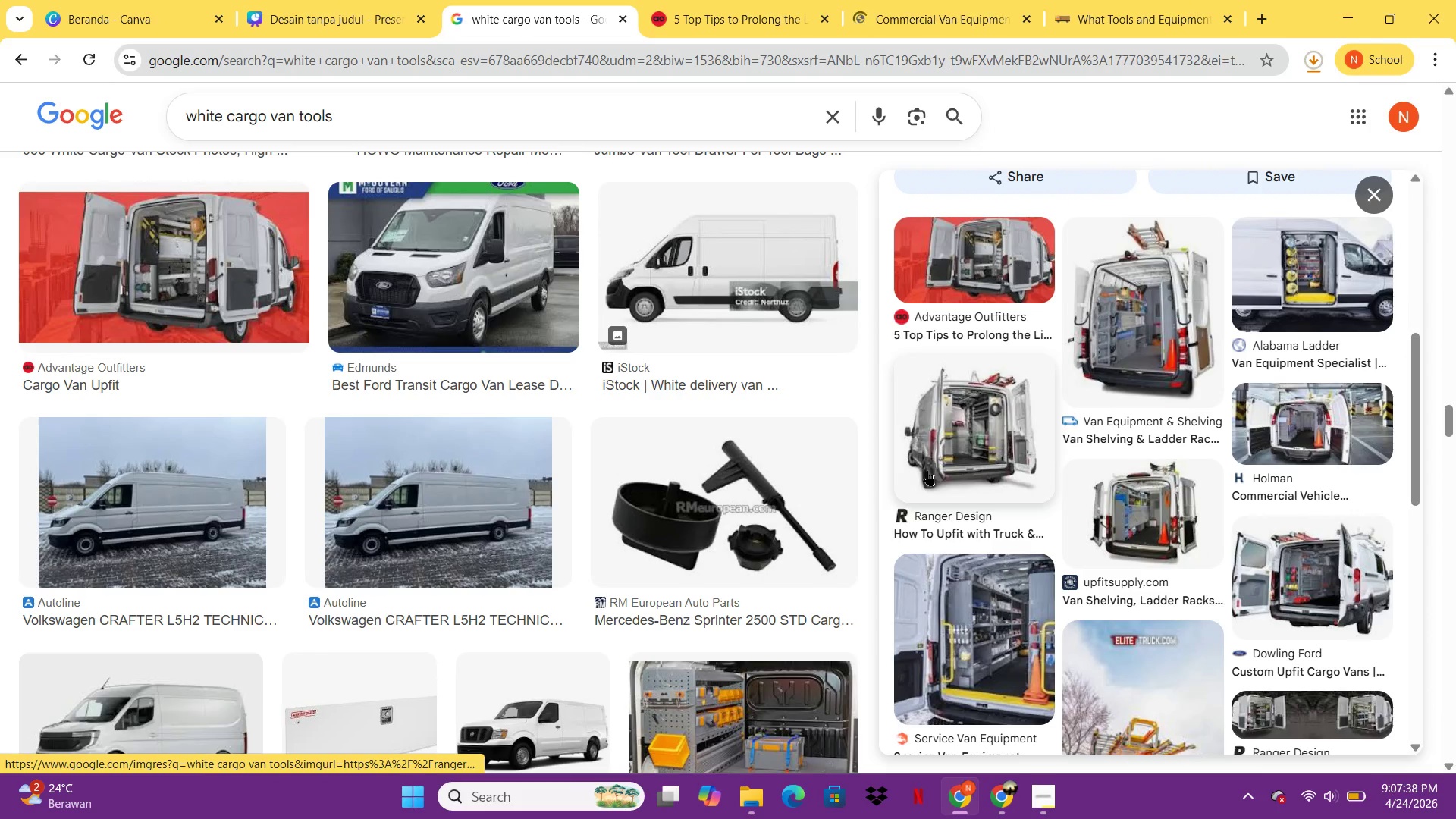 
wait(7.17)
 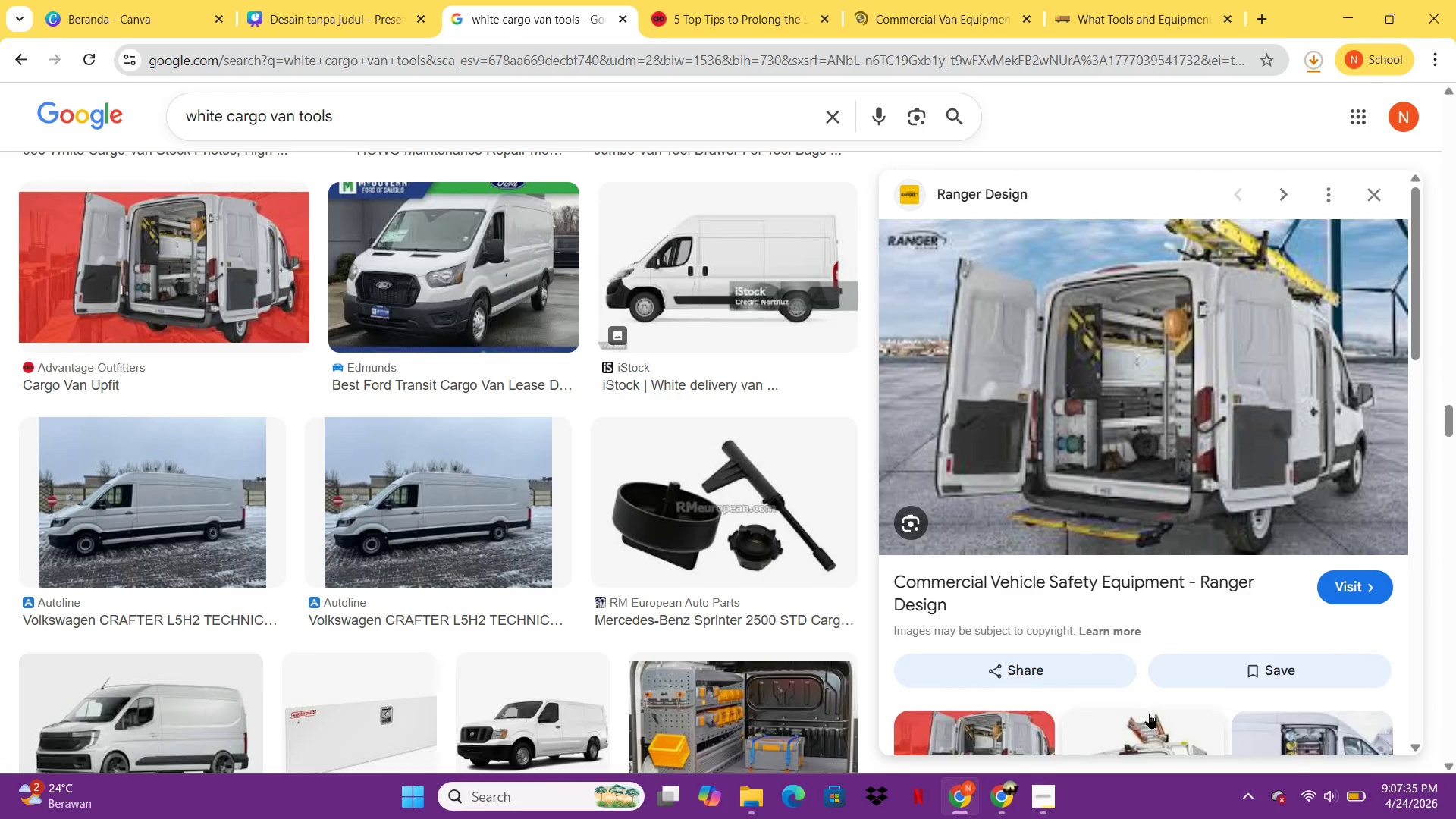 
left_click([887, 0])
 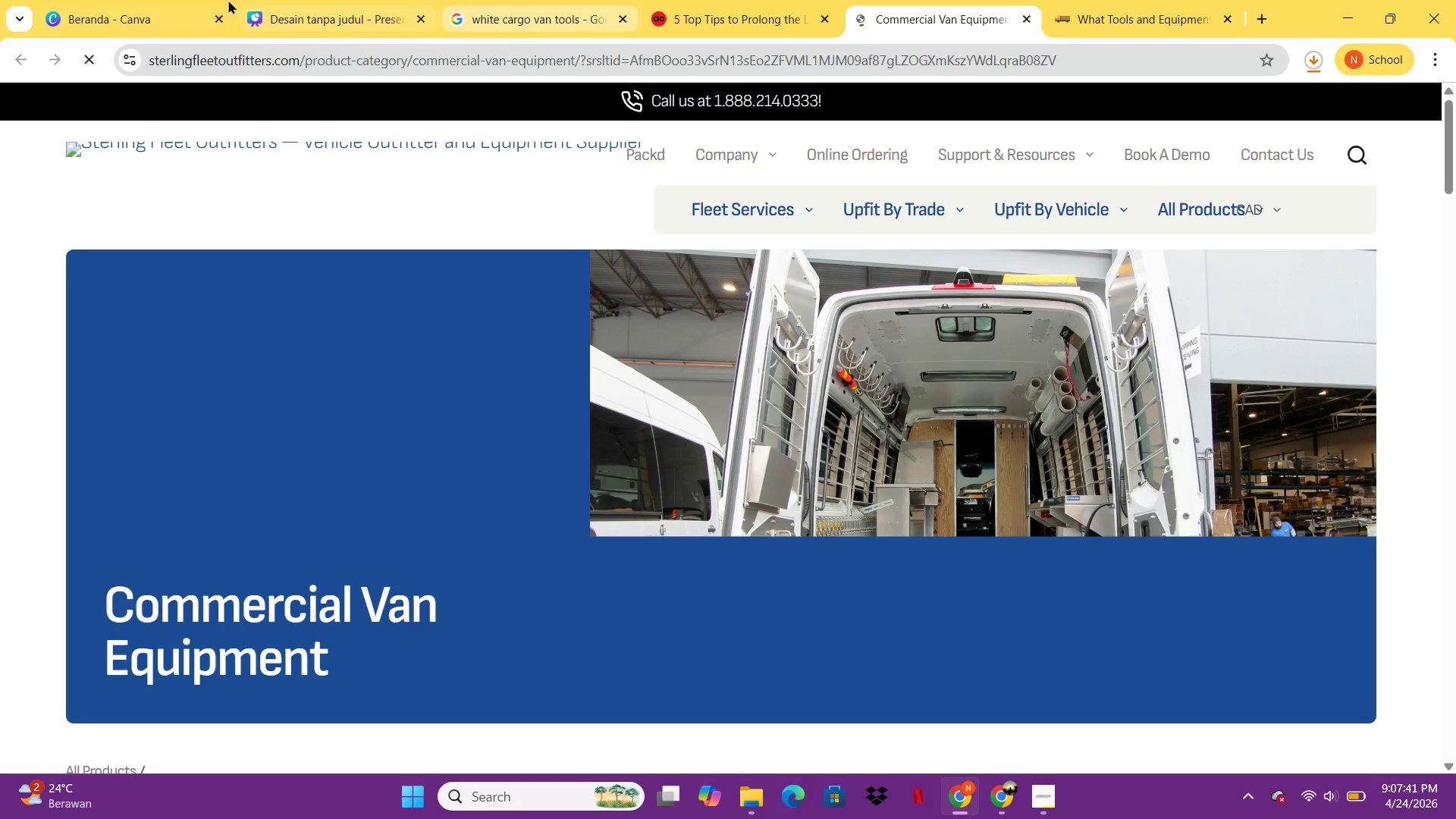 
left_click([228, 0])
 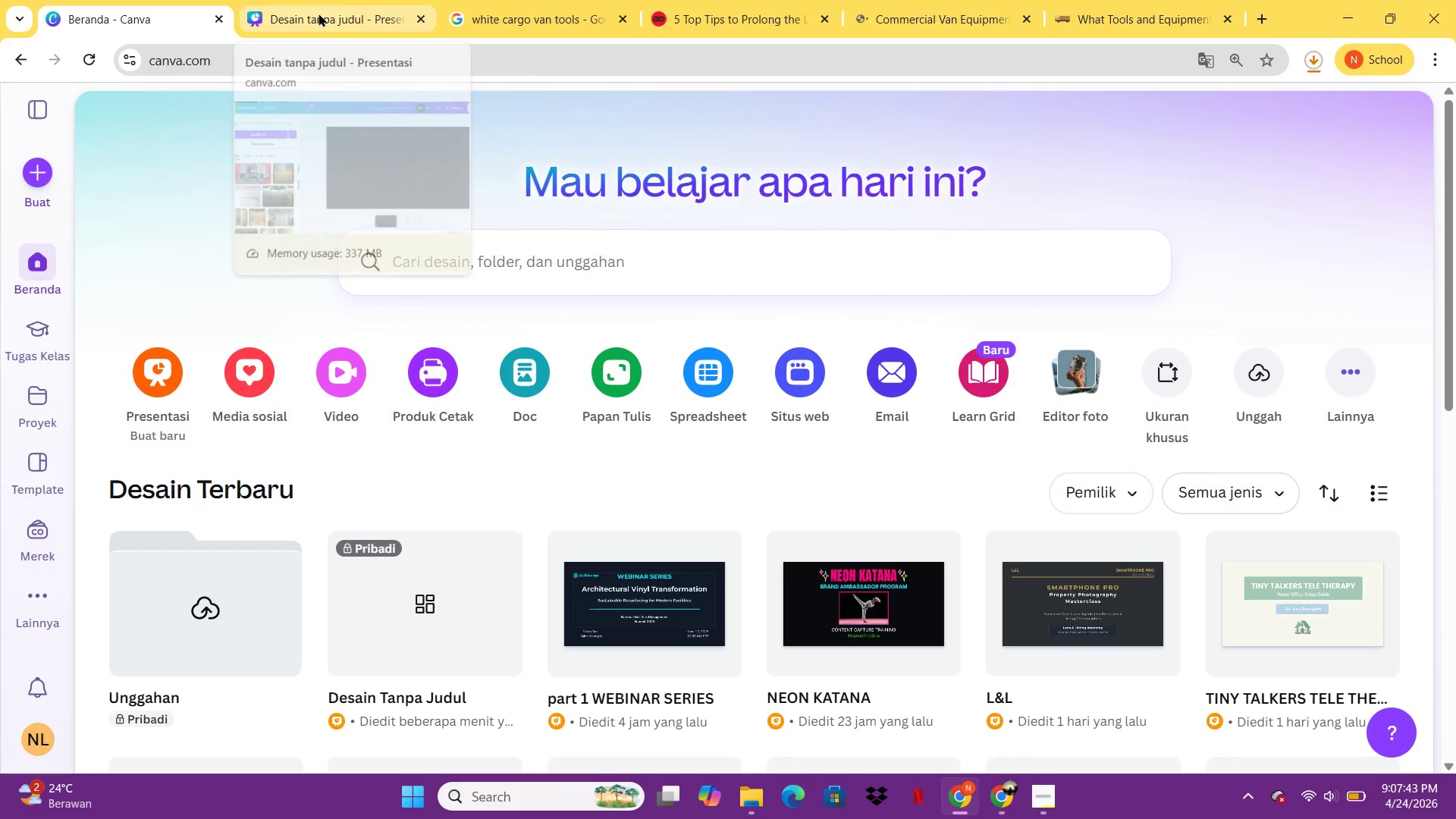 
left_click([342, 6])
 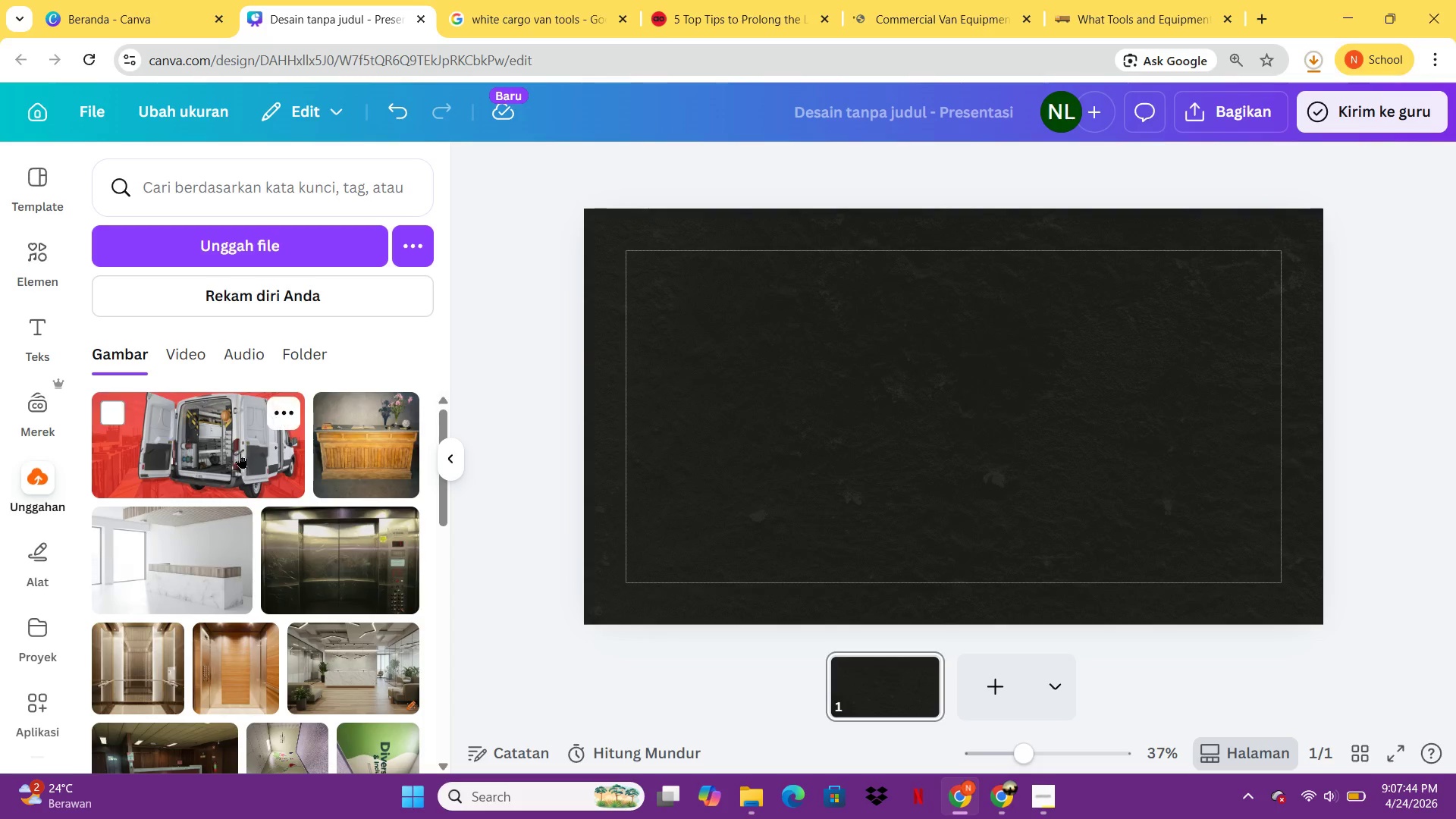 
left_click([240, 453])
 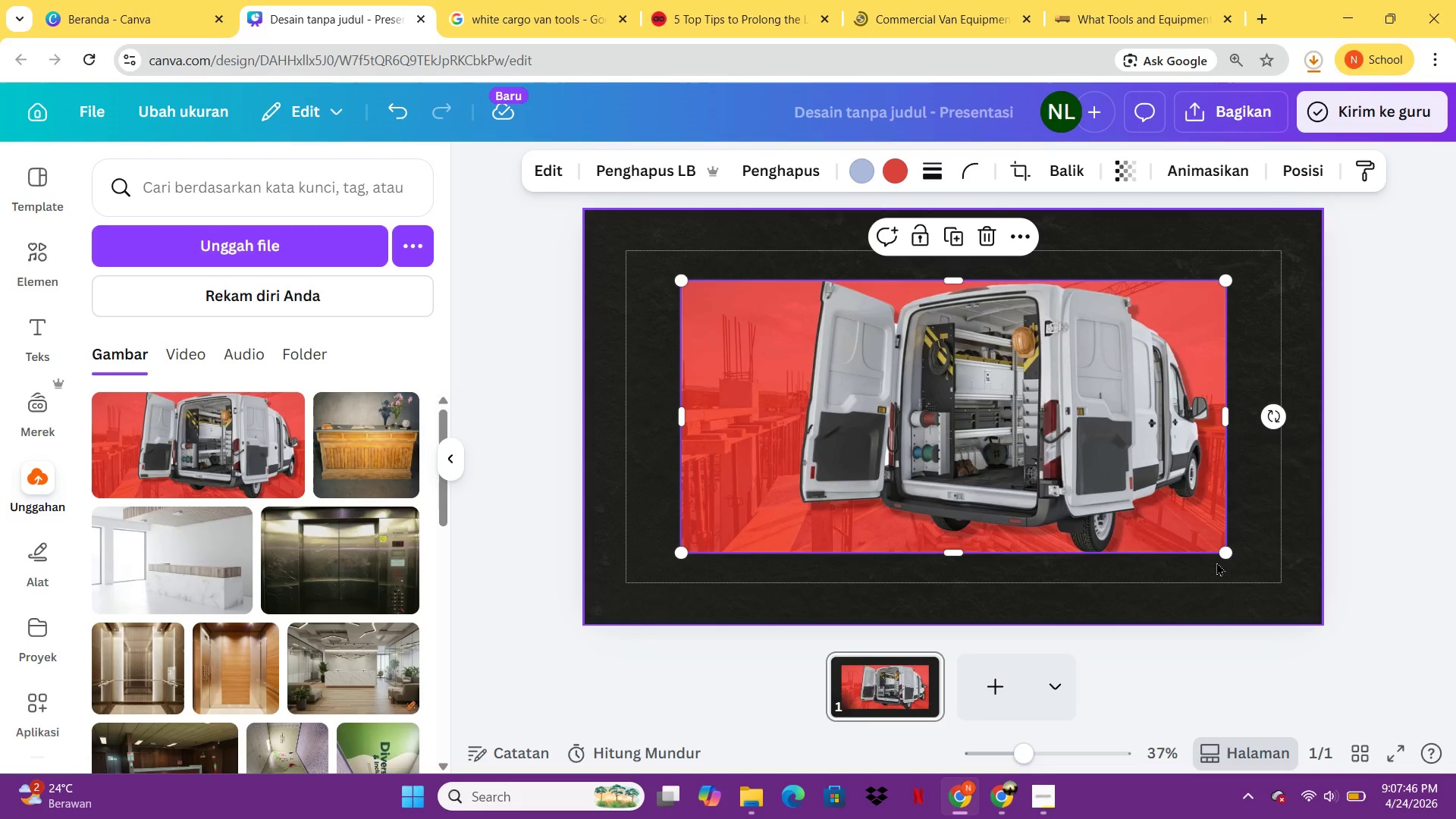 
left_click_drag(start_coordinate=[1229, 554], to_coordinate=[1181, 519])
 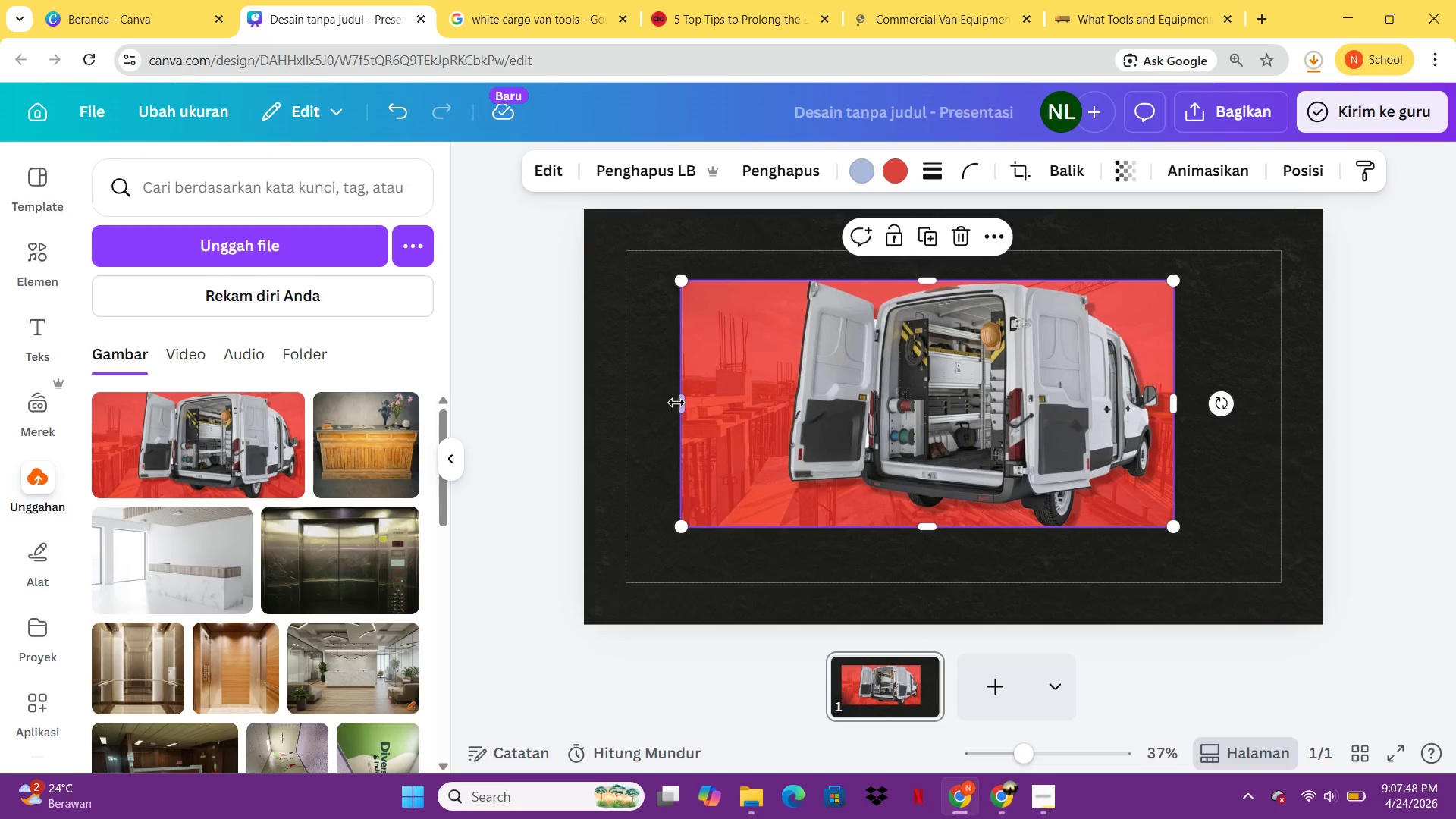 
left_click_drag(start_coordinate=[680, 403], to_coordinate=[746, 410])
 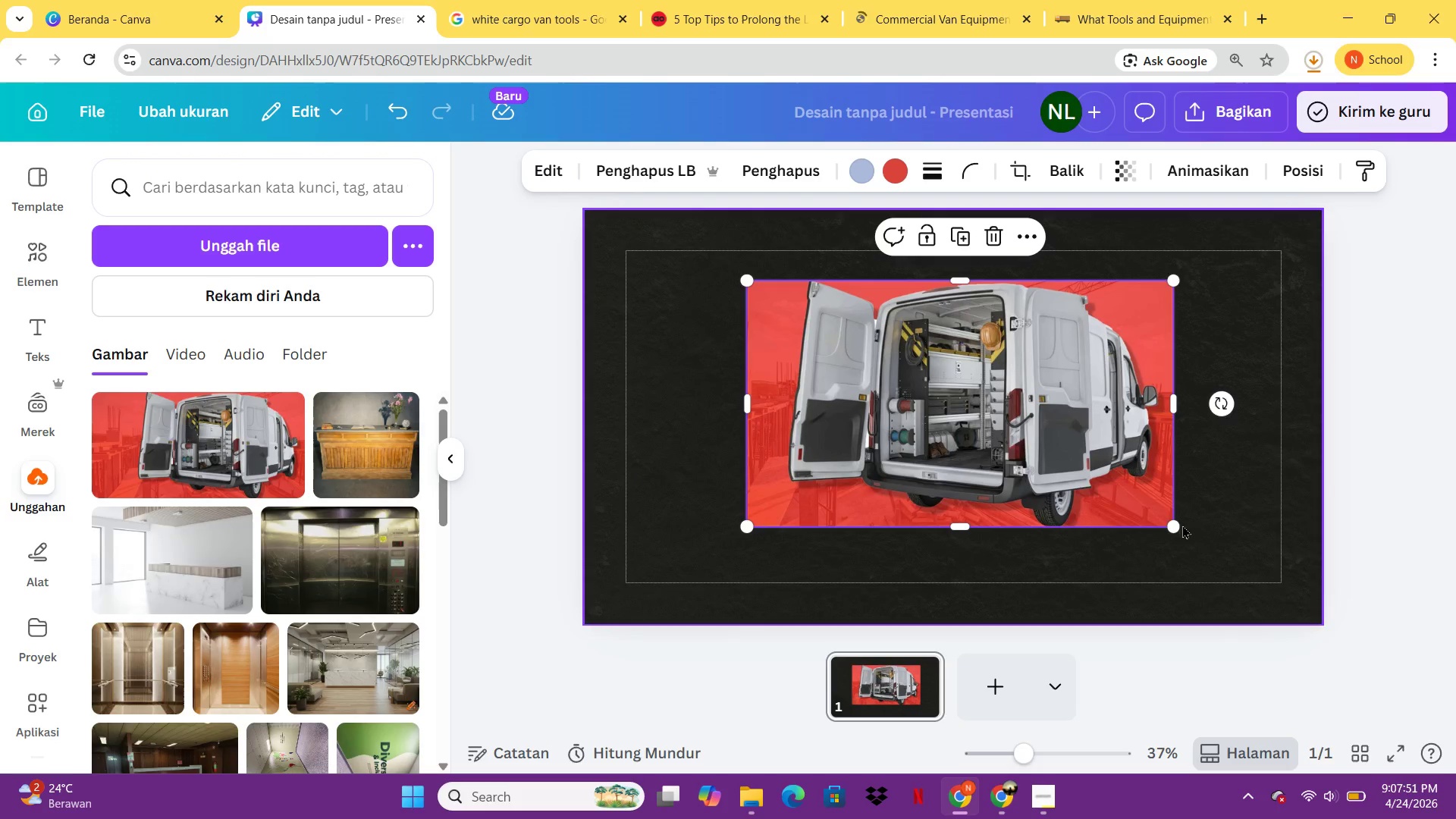 
left_click_drag(start_coordinate=[1180, 525], to_coordinate=[994, 395])
 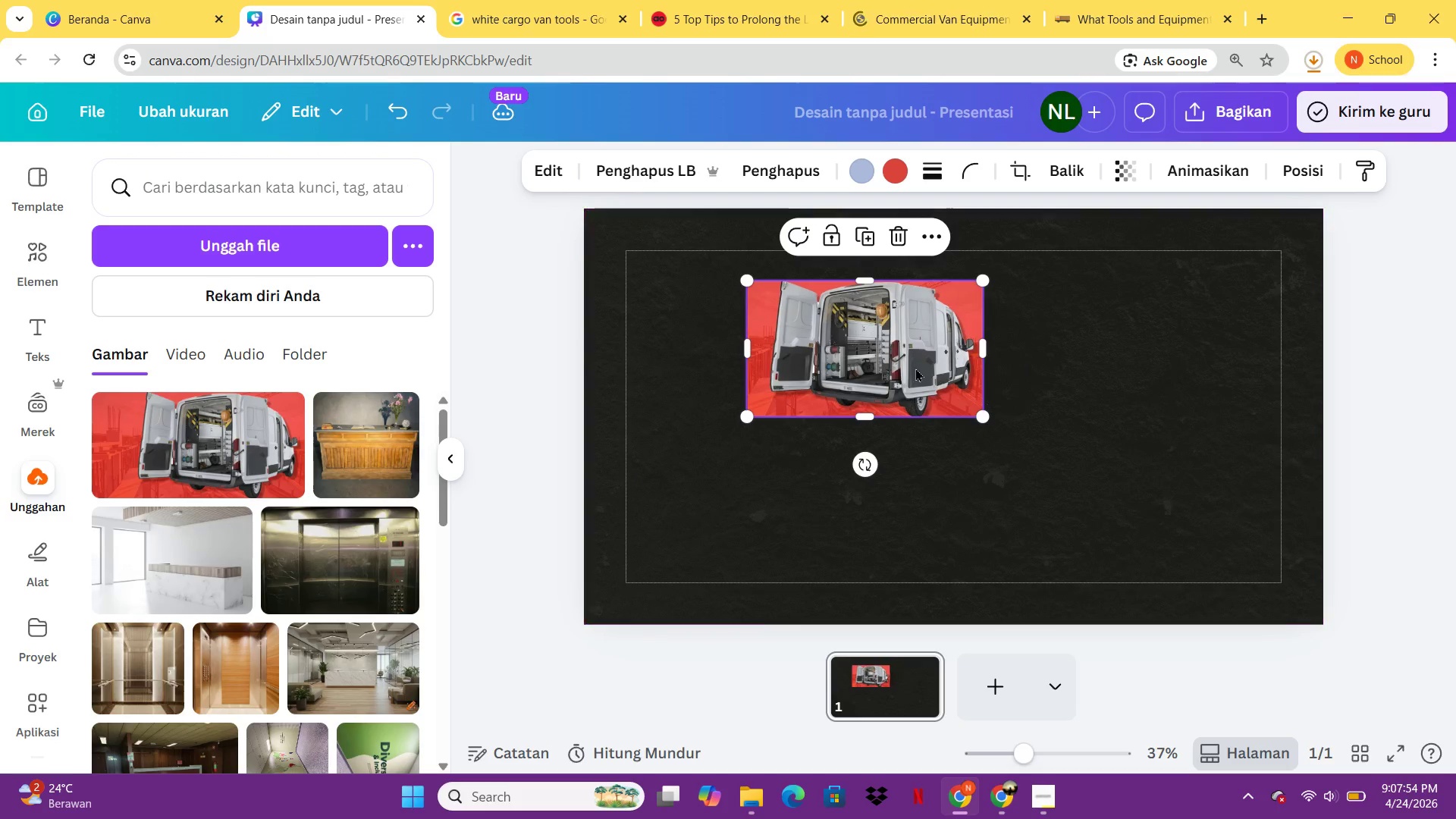 
left_click_drag(start_coordinate=[912, 367], to_coordinate=[1003, 338])
 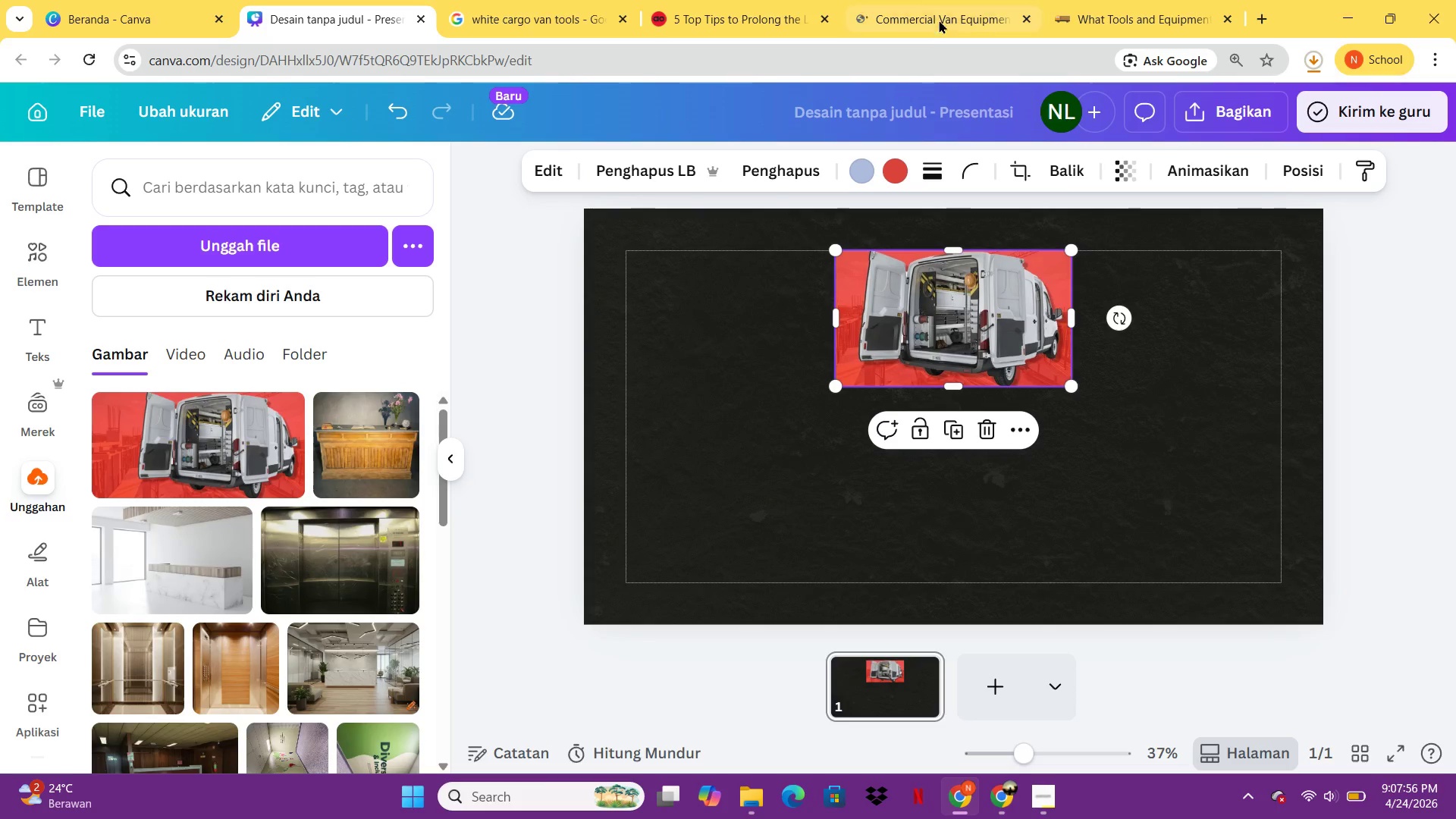 
left_click([937, 14])
 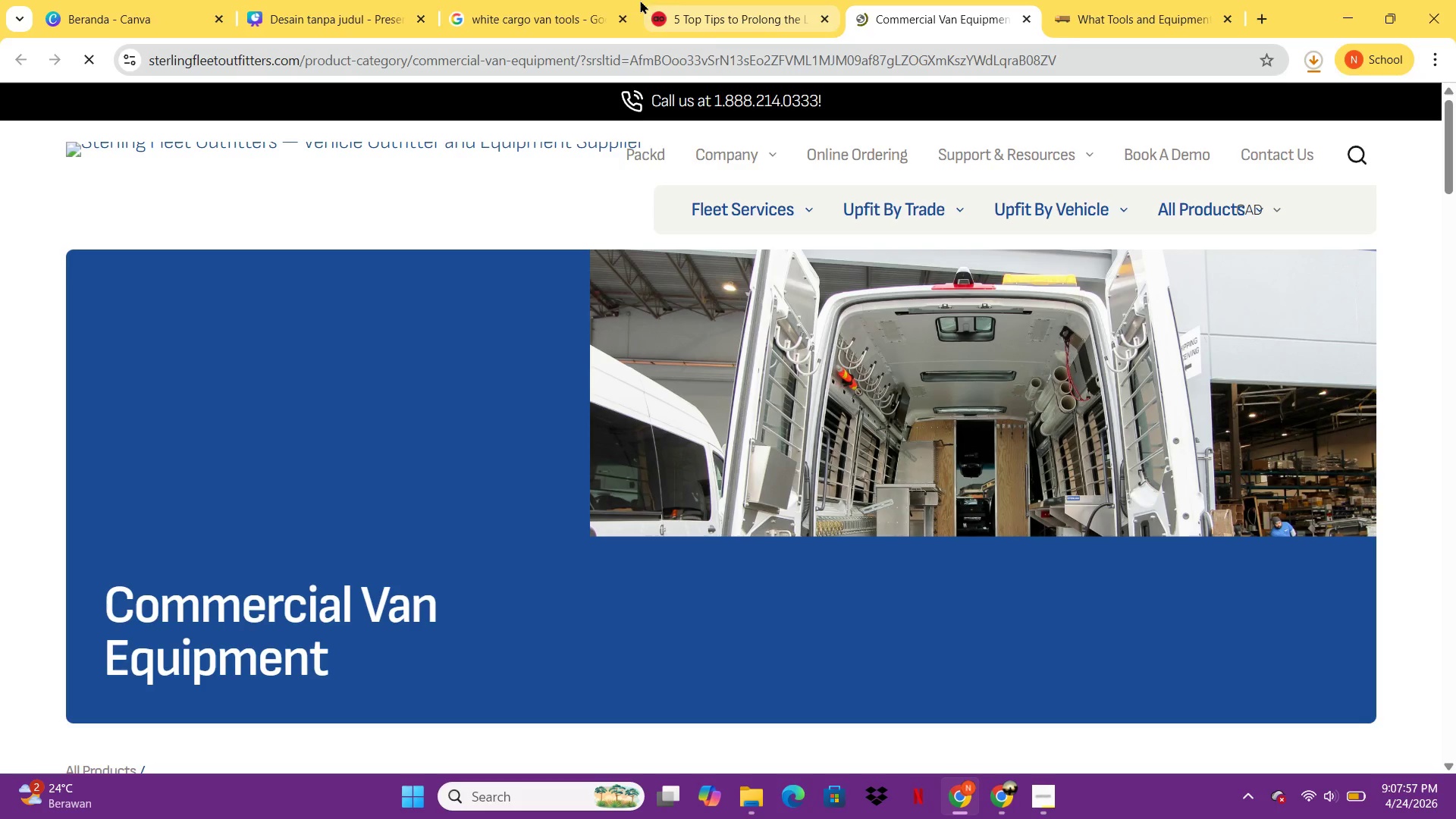 
left_click([616, 0])
 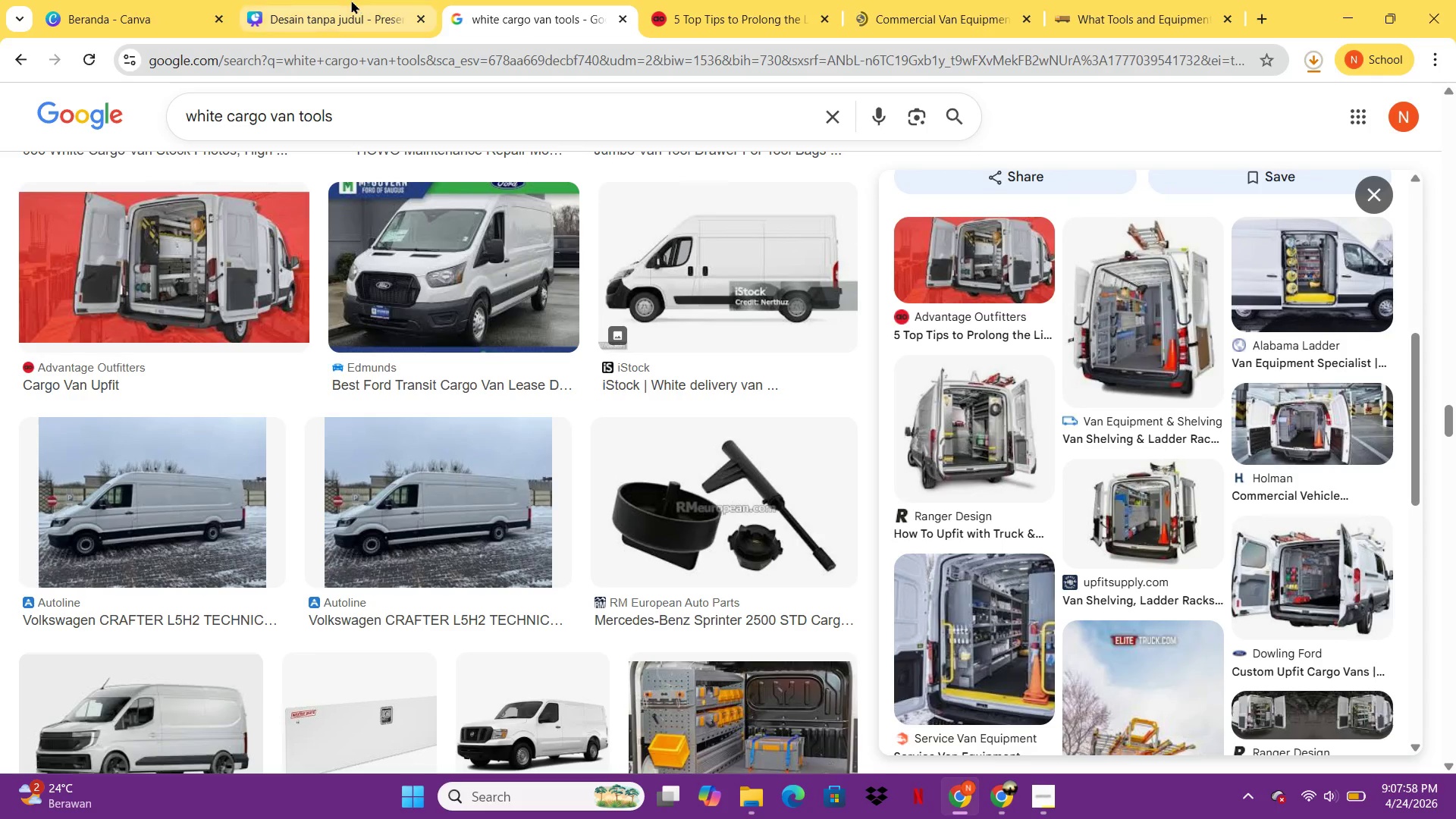 
left_click([351, 0])
 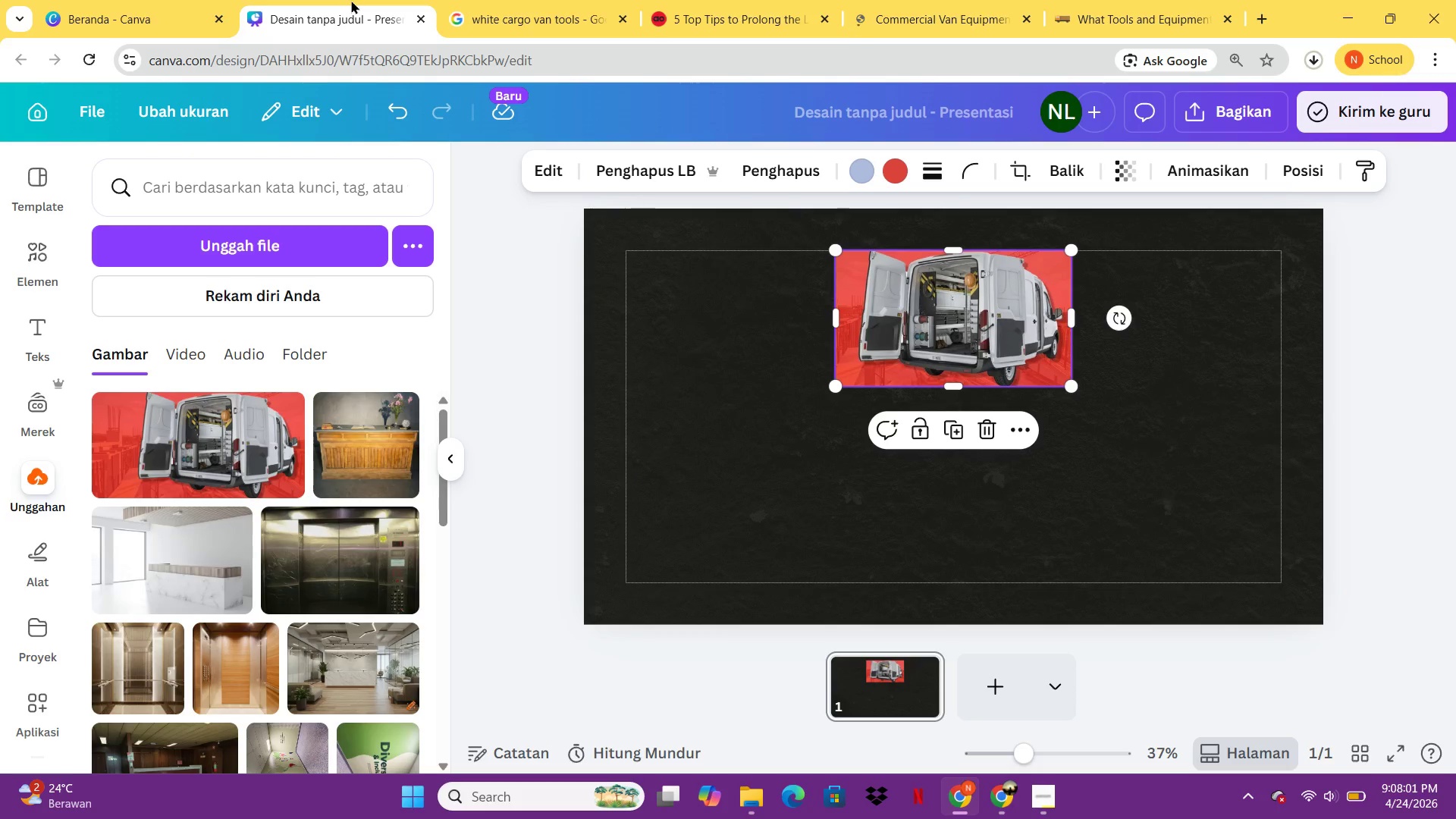 
wait(8.39)
 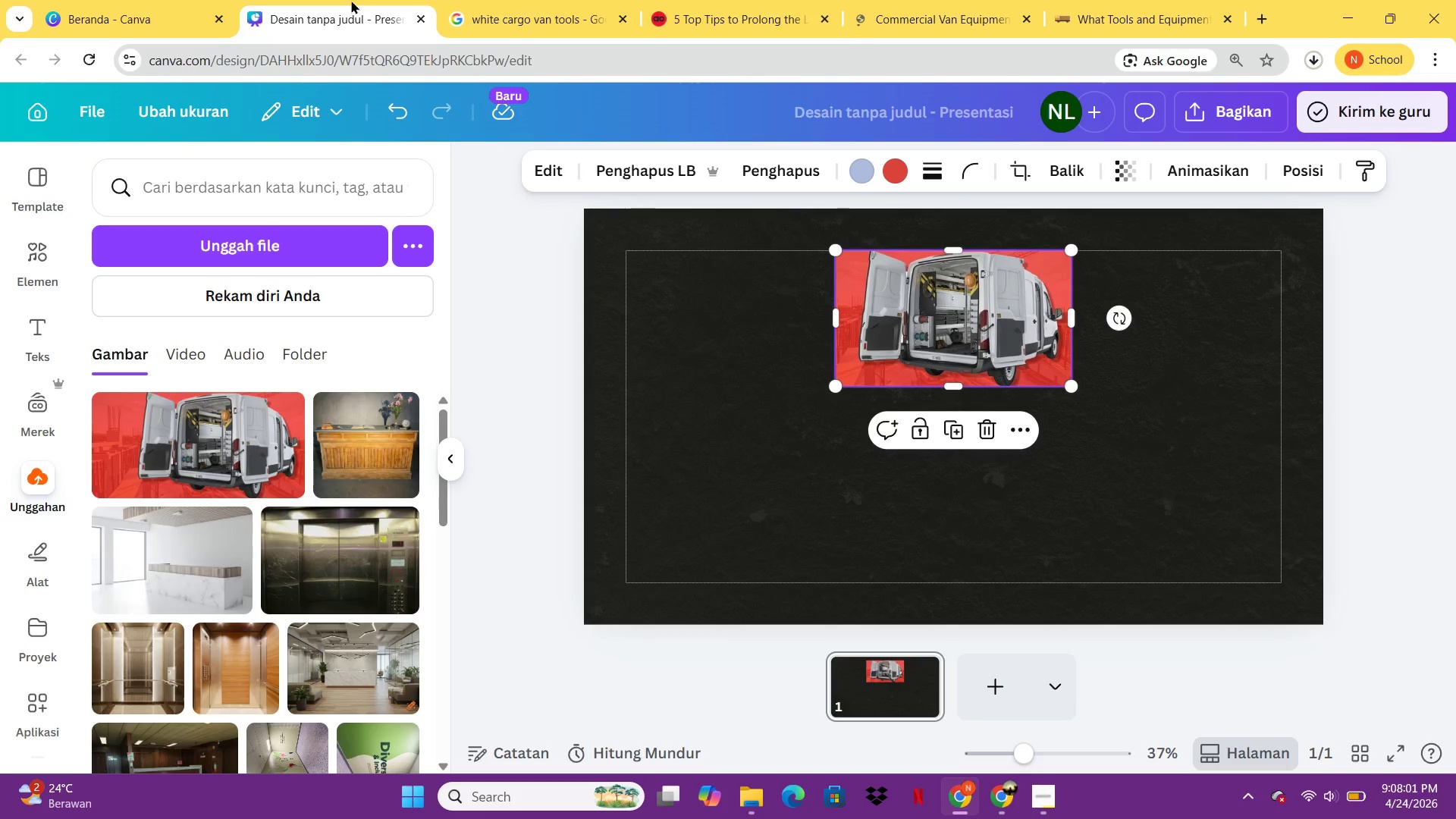 
left_click_drag(start_coordinate=[878, 230], to_coordinate=[880, 225])
 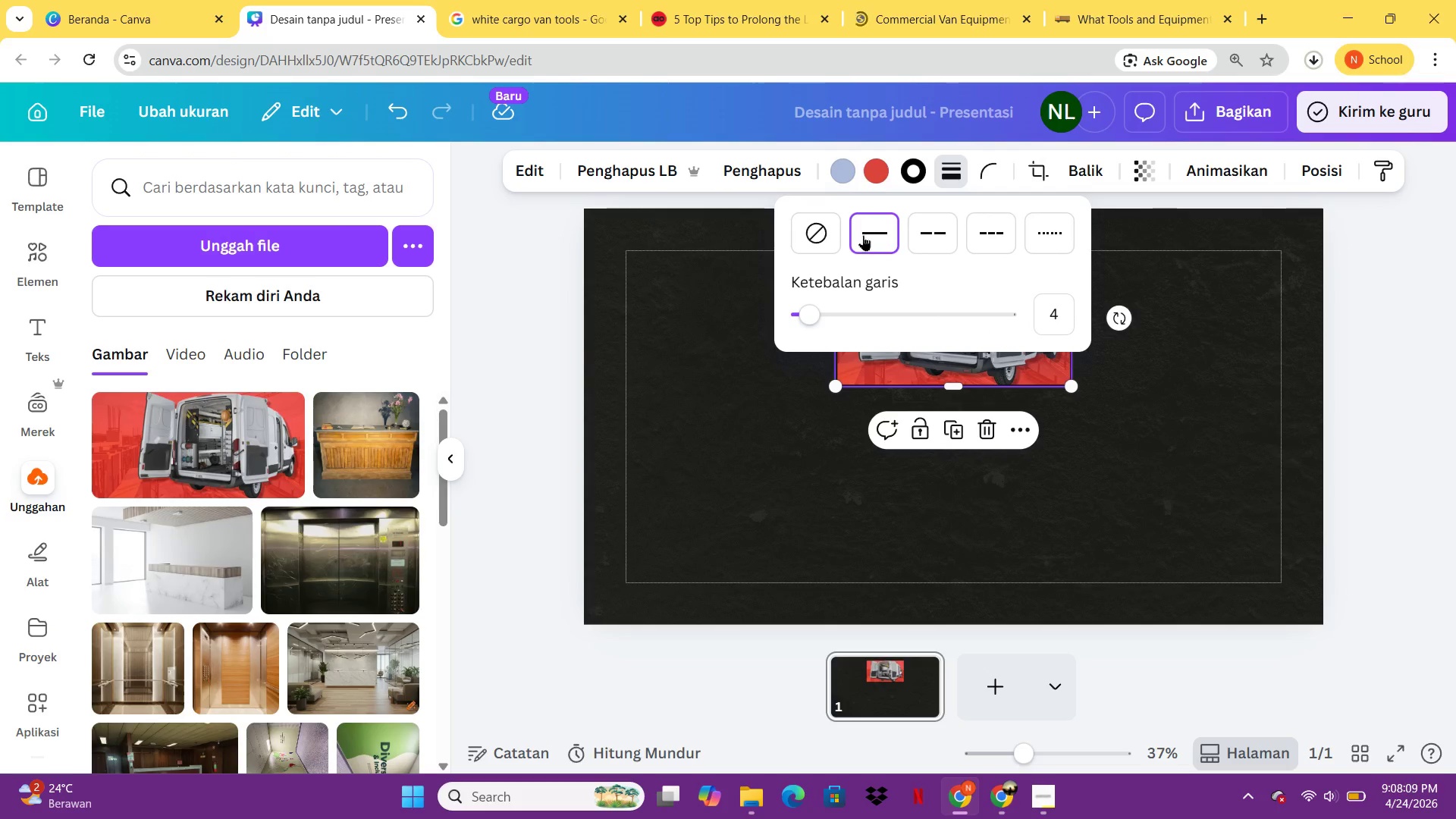 
left_click([917, 175])
 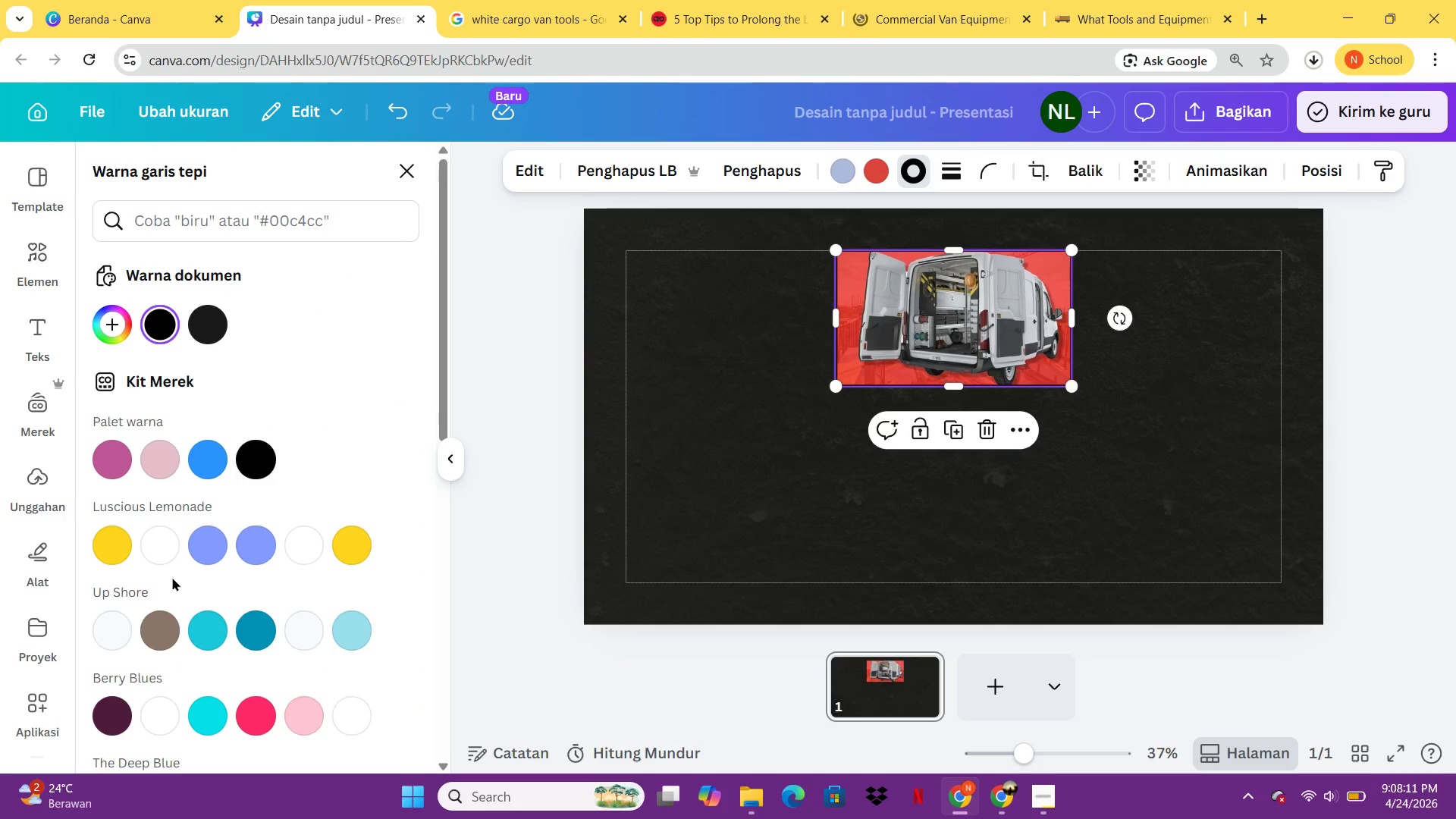 
left_click([159, 554])
 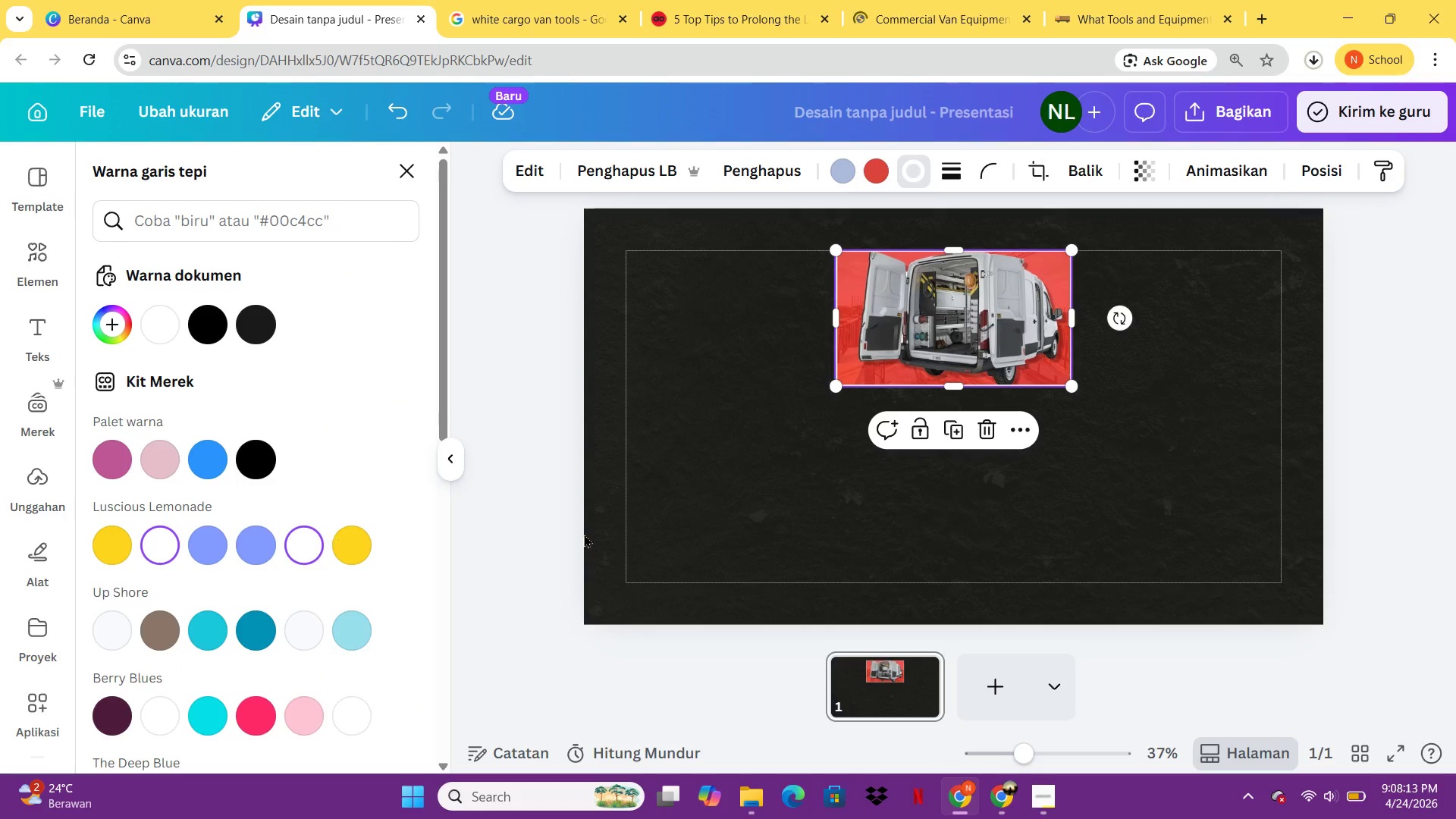 
left_click([717, 548])
 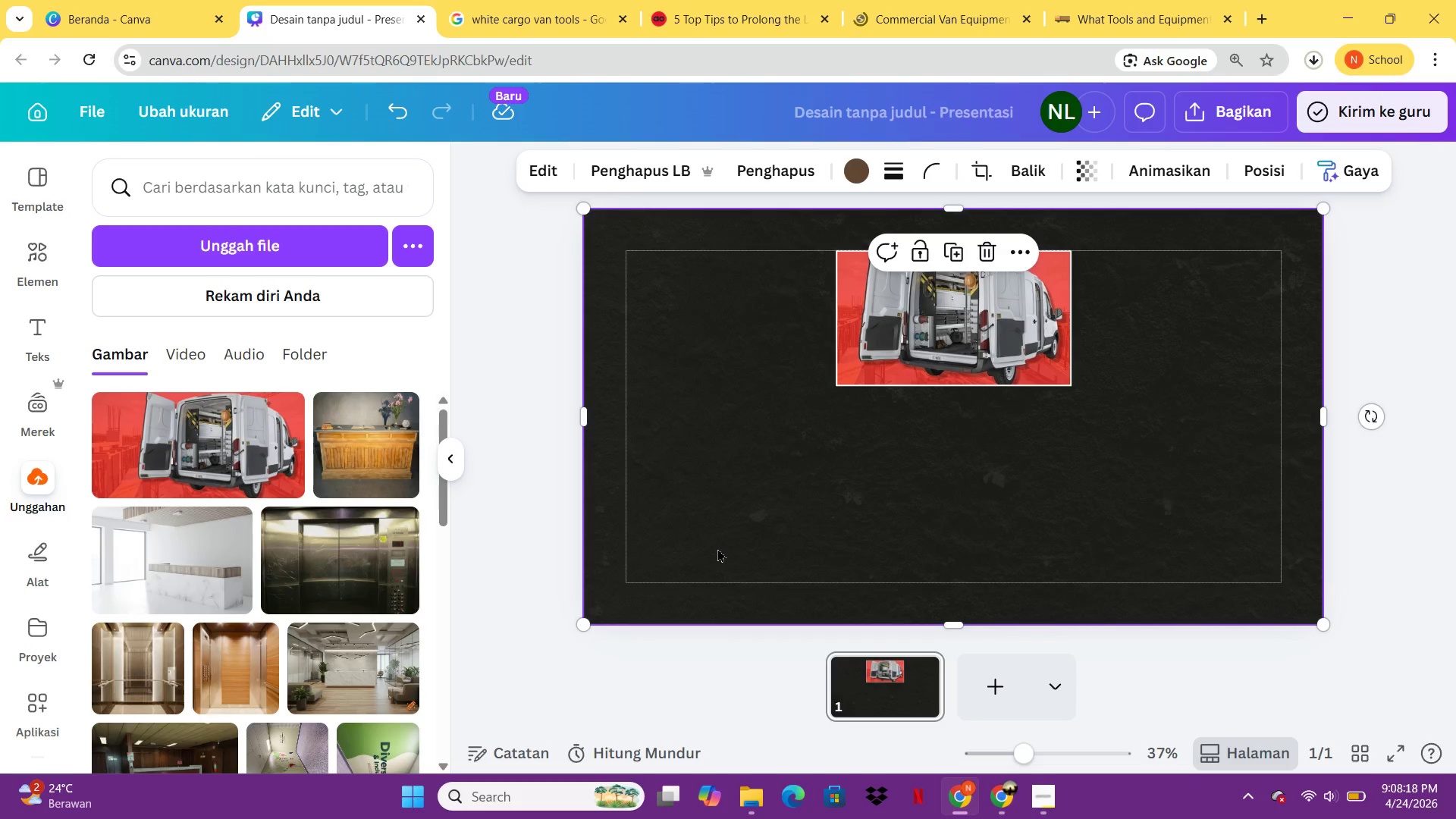 
wait(6.9)
 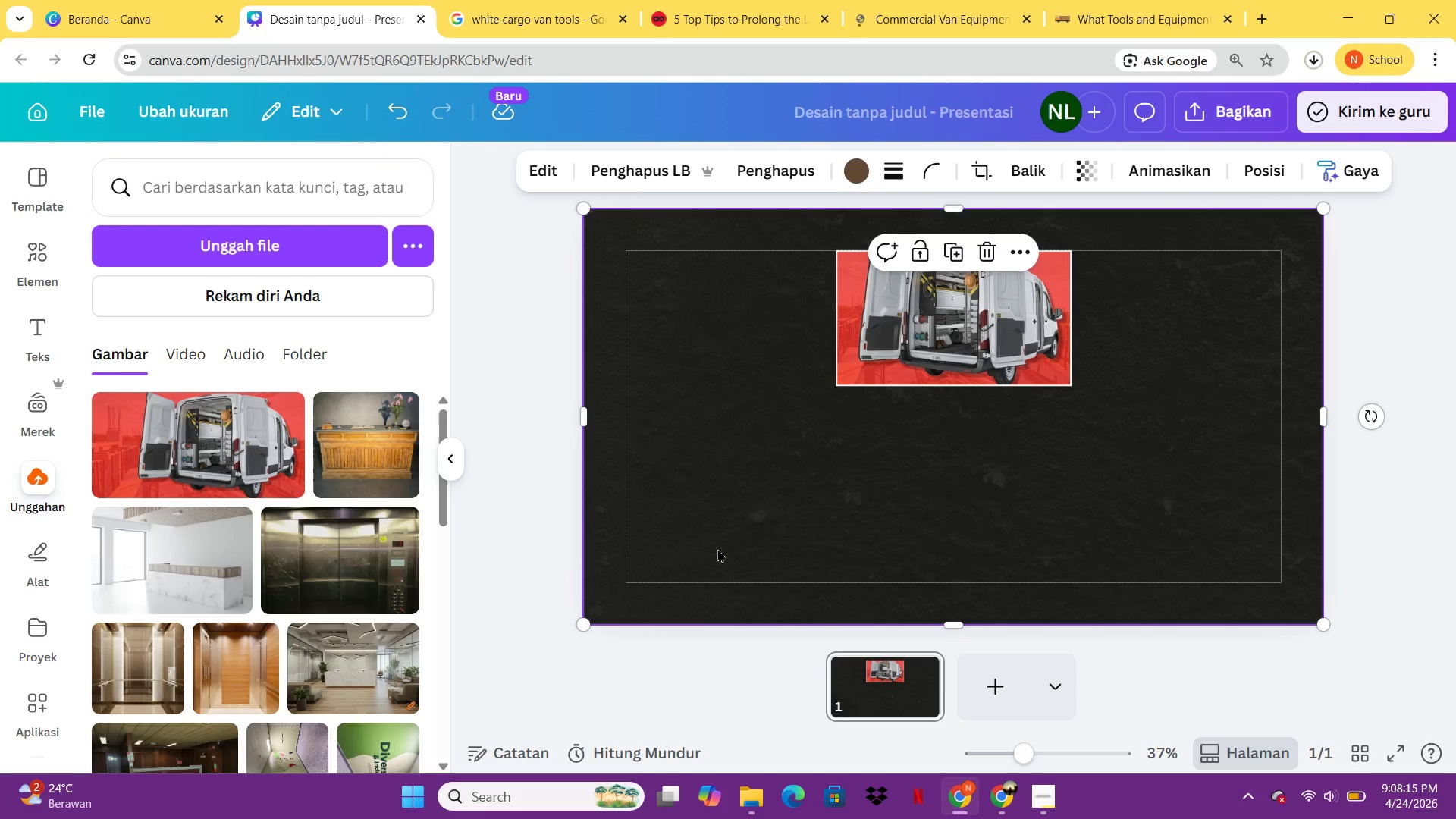 
mouse_move([350, 400])
 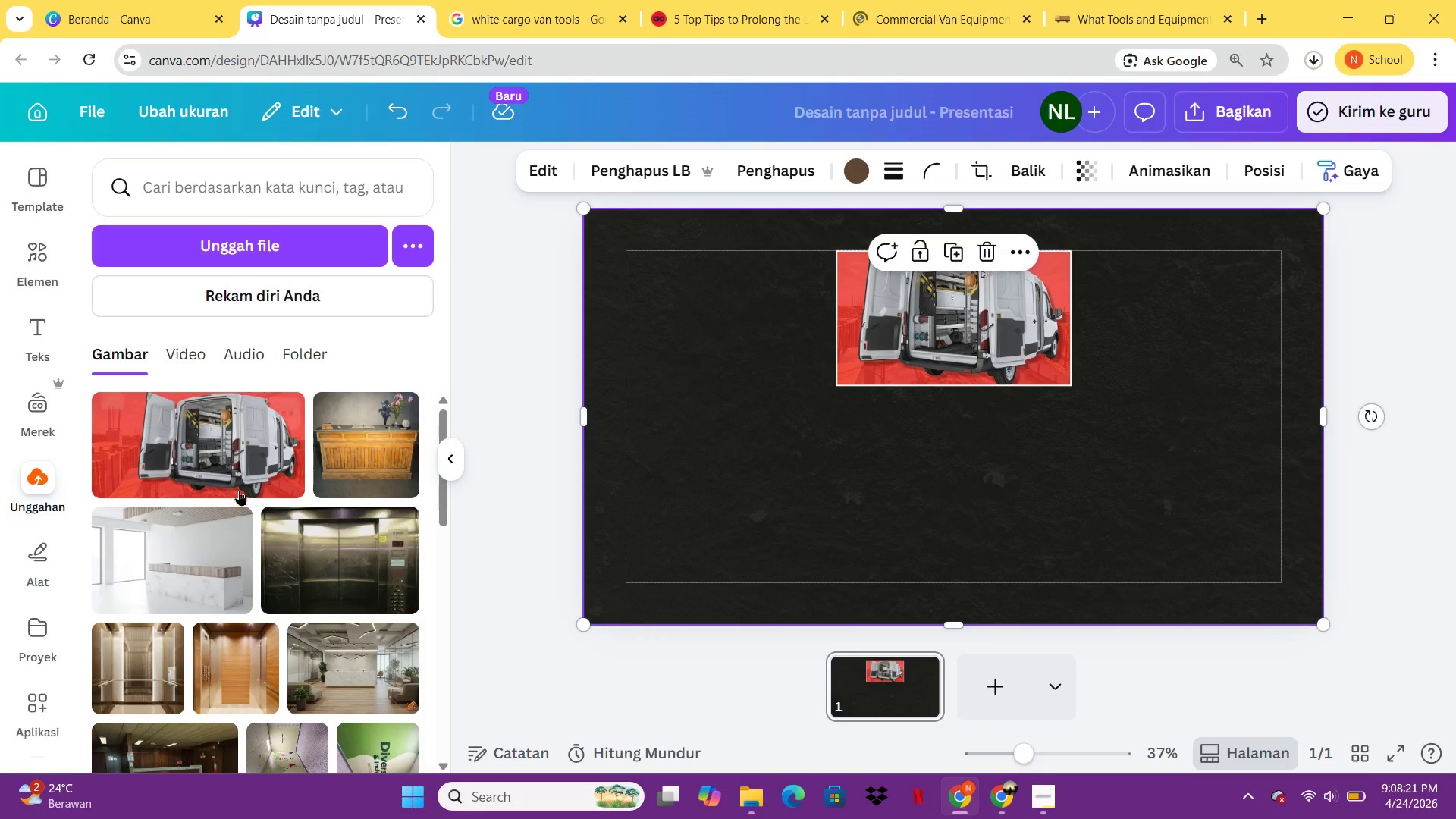 
mouse_move([205, 504])
 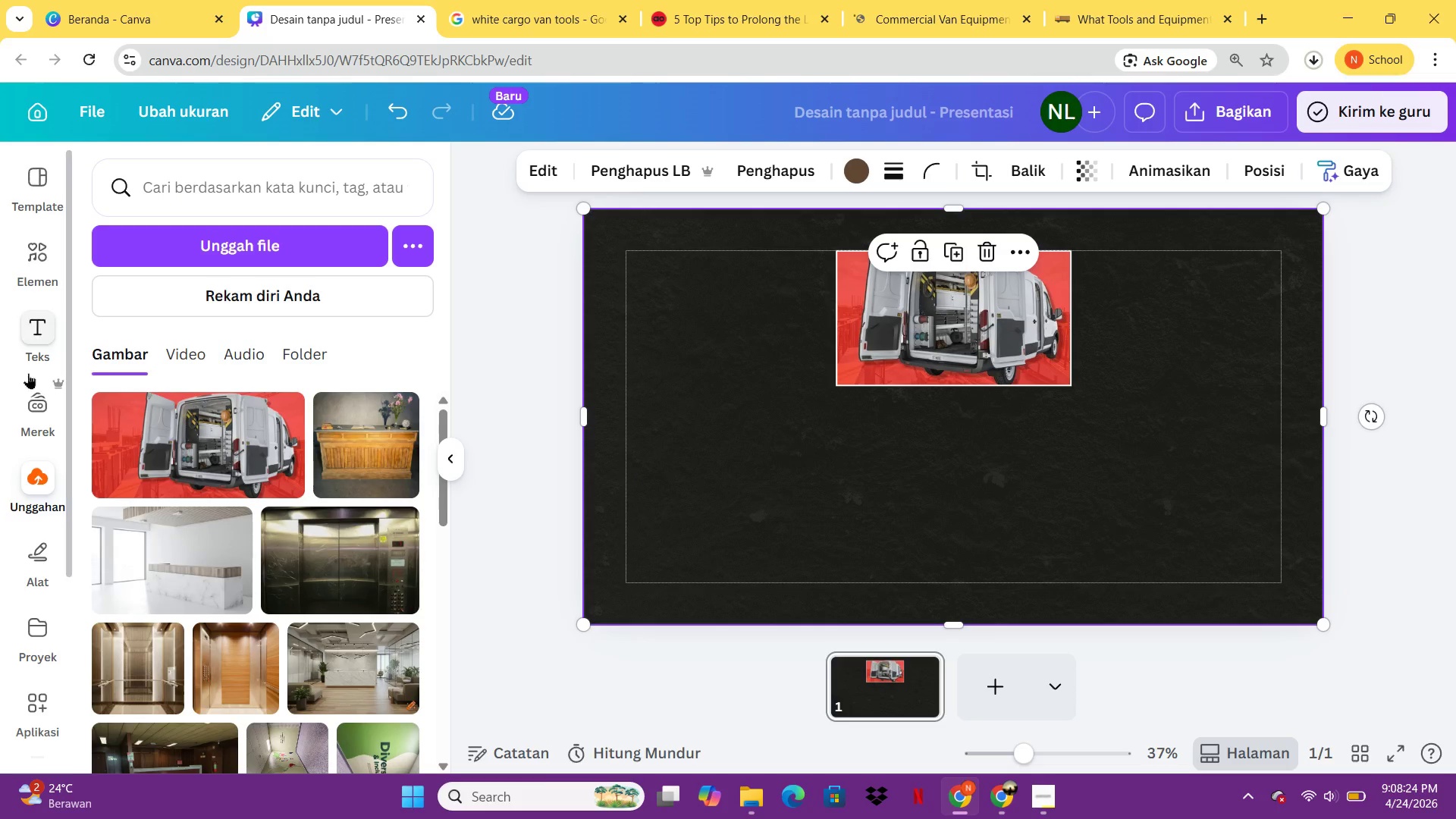 
left_click([27, 339])
 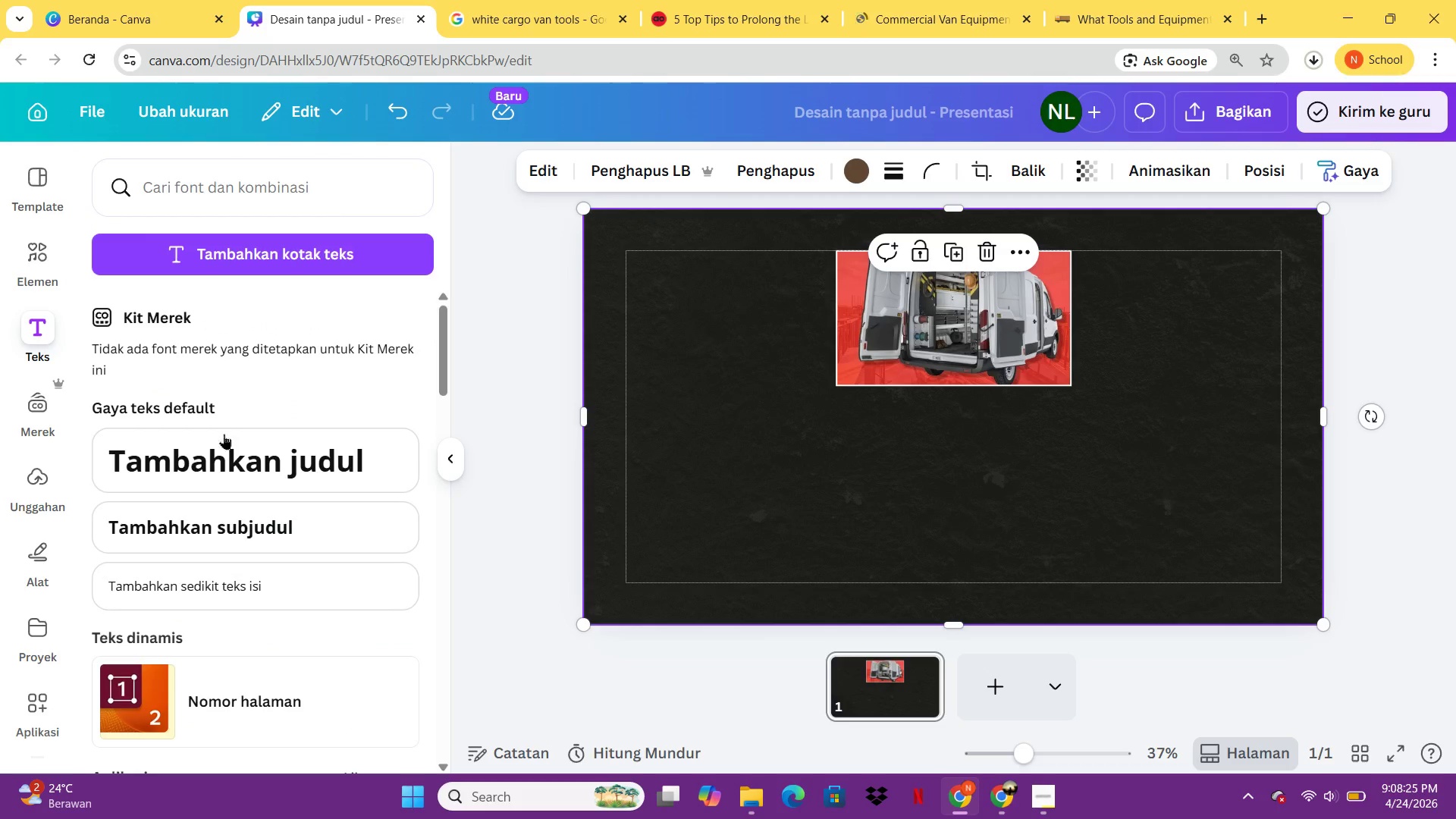 
left_click([224, 463])
 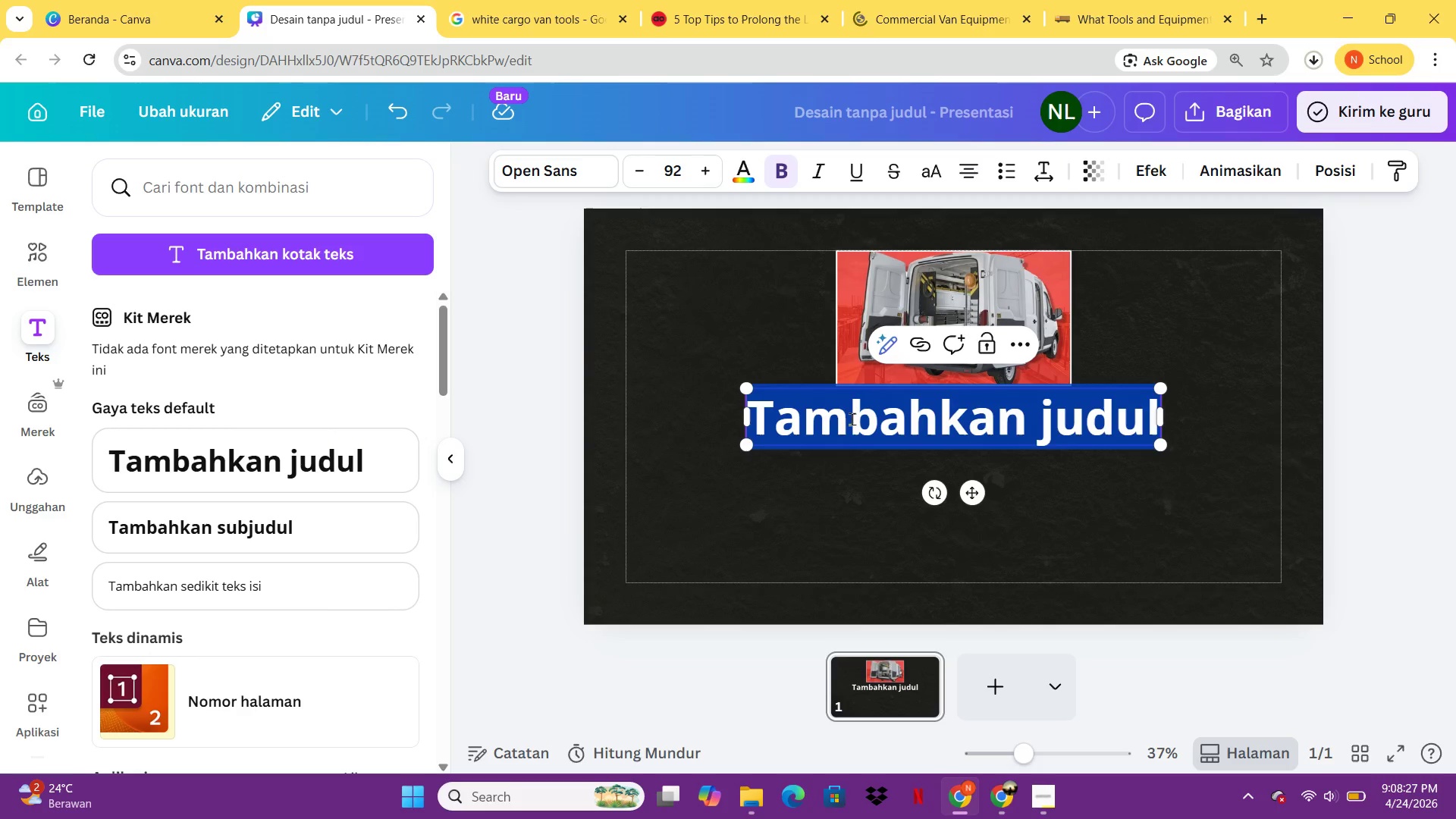 
type(Q3 PERFORMANCE REPORT)
 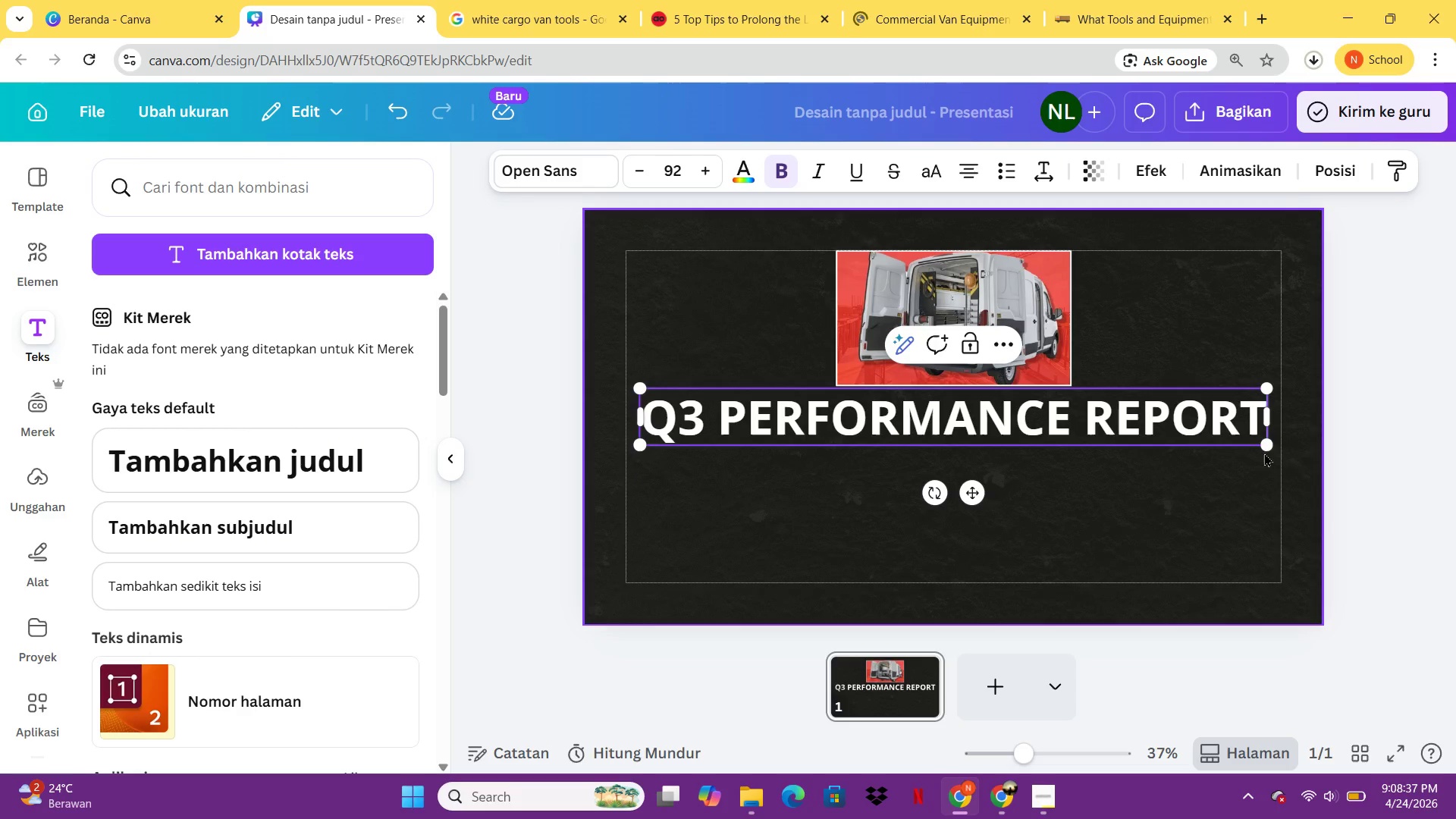 
left_click_drag(start_coordinate=[1262, 442], to_coordinate=[924, 409])
 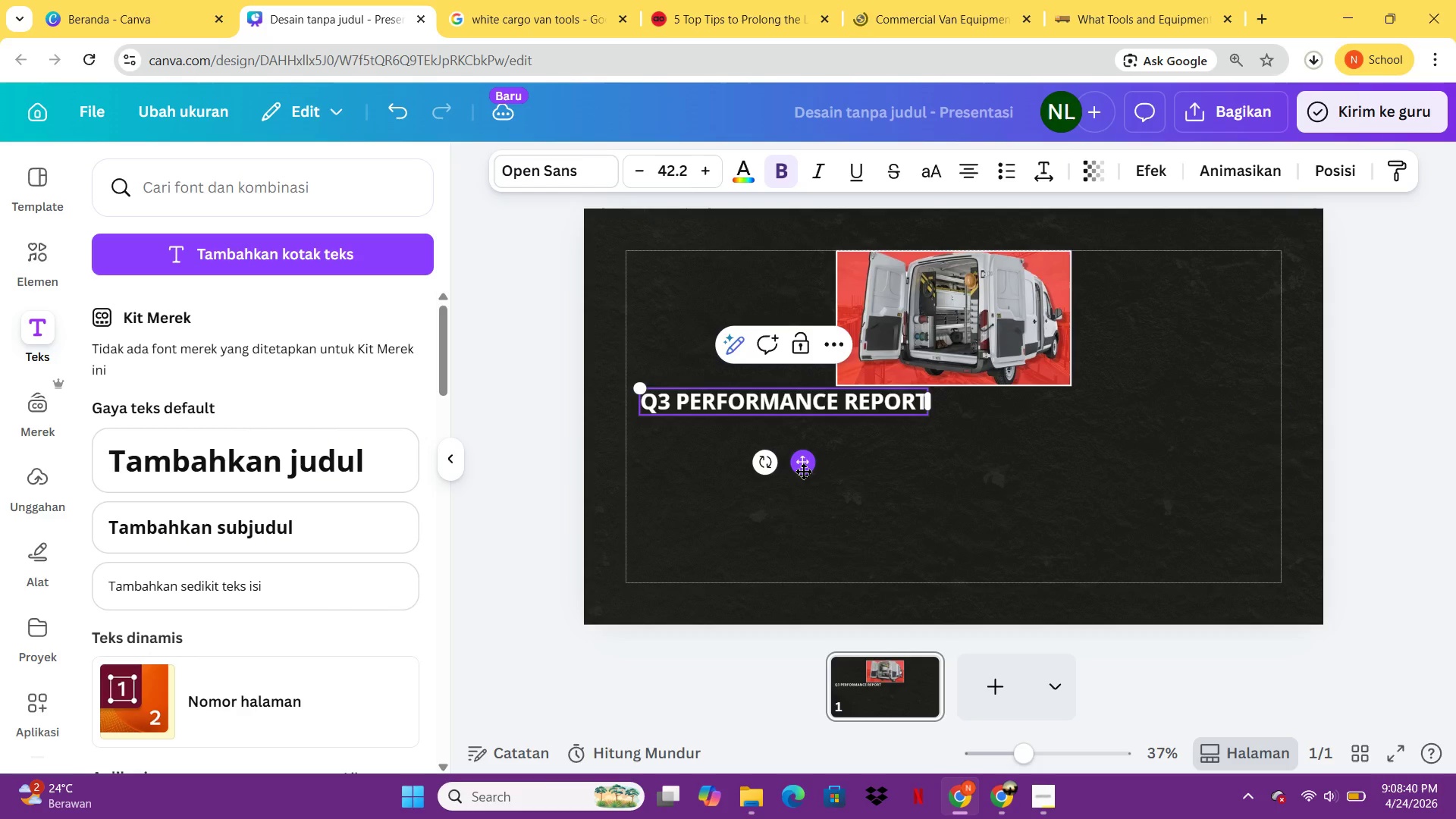 
left_click_drag(start_coordinate=[803, 470], to_coordinate=[977, 479])
 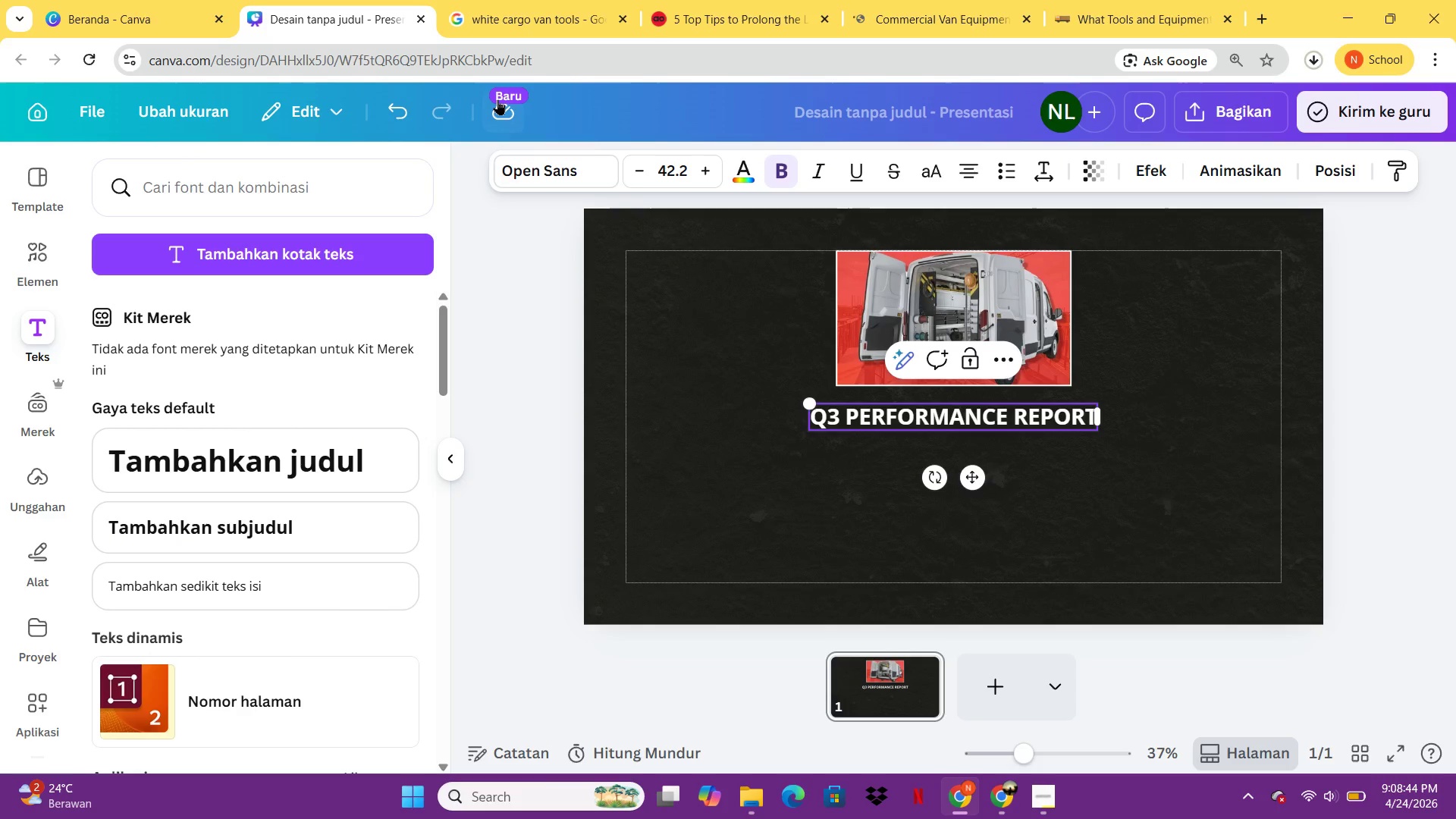 
left_click([563, 169])
 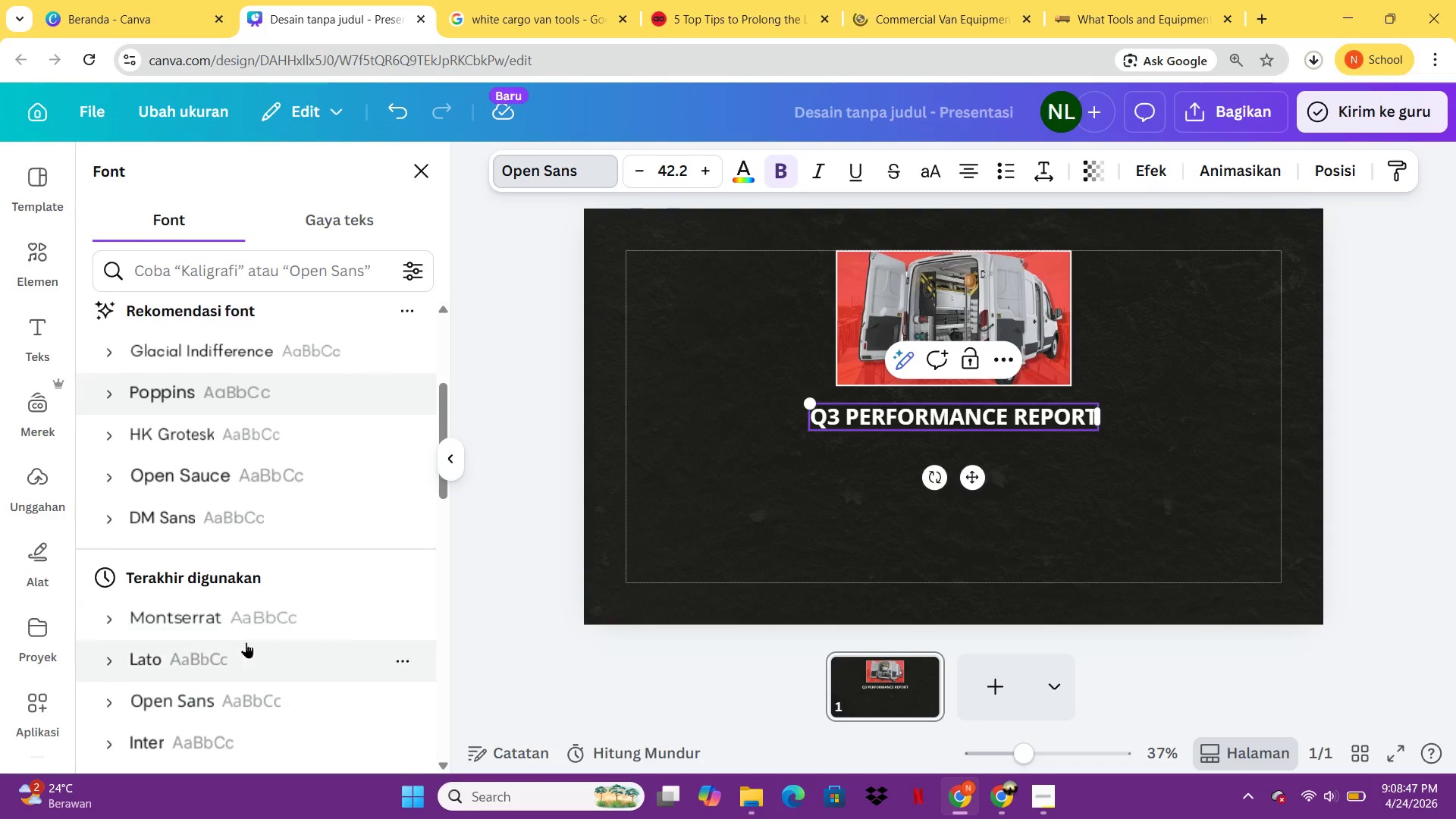 
left_click([248, 610])
 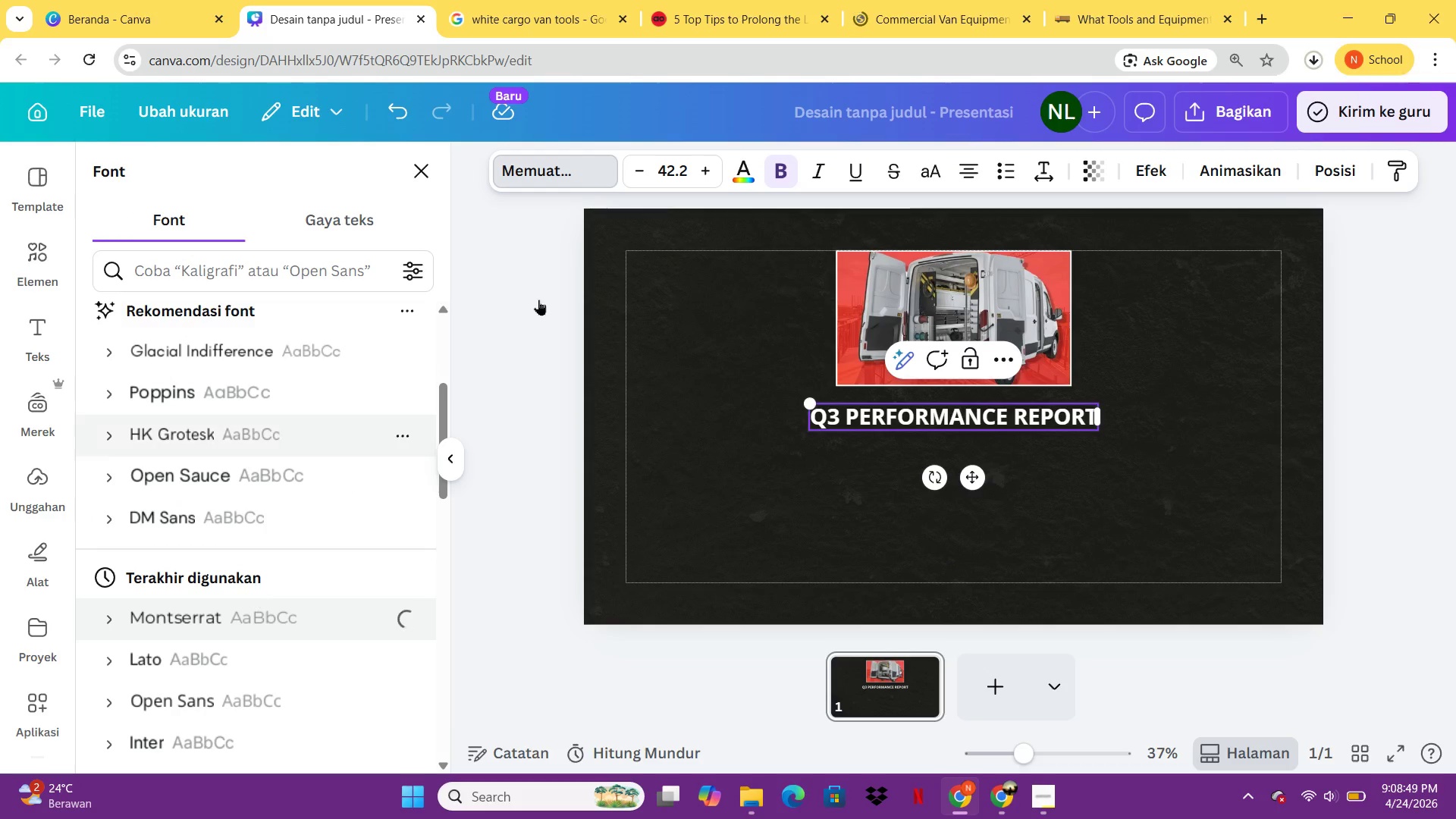 
mouse_move([673, 226])
 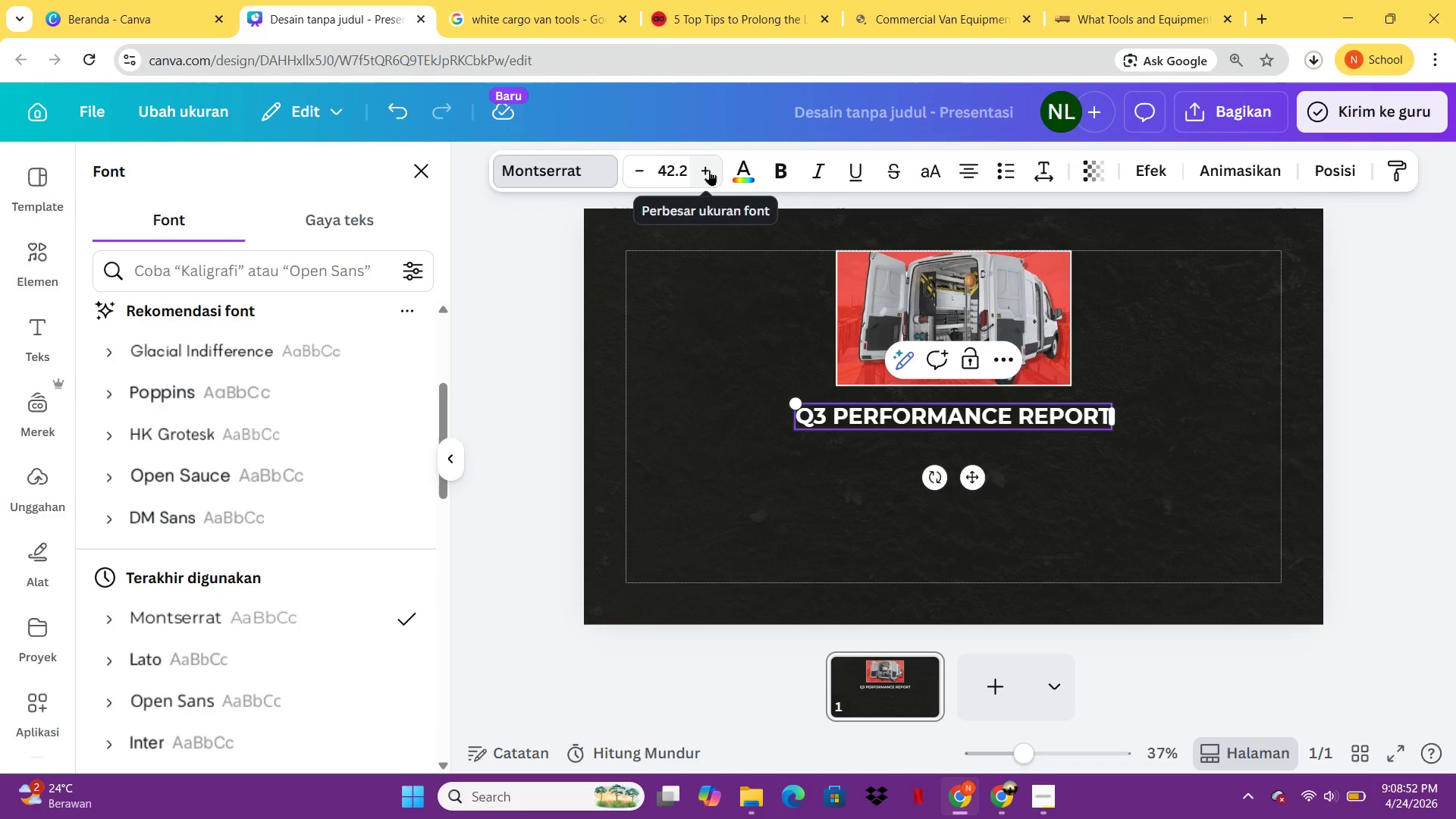 
double_click([709, 170])
 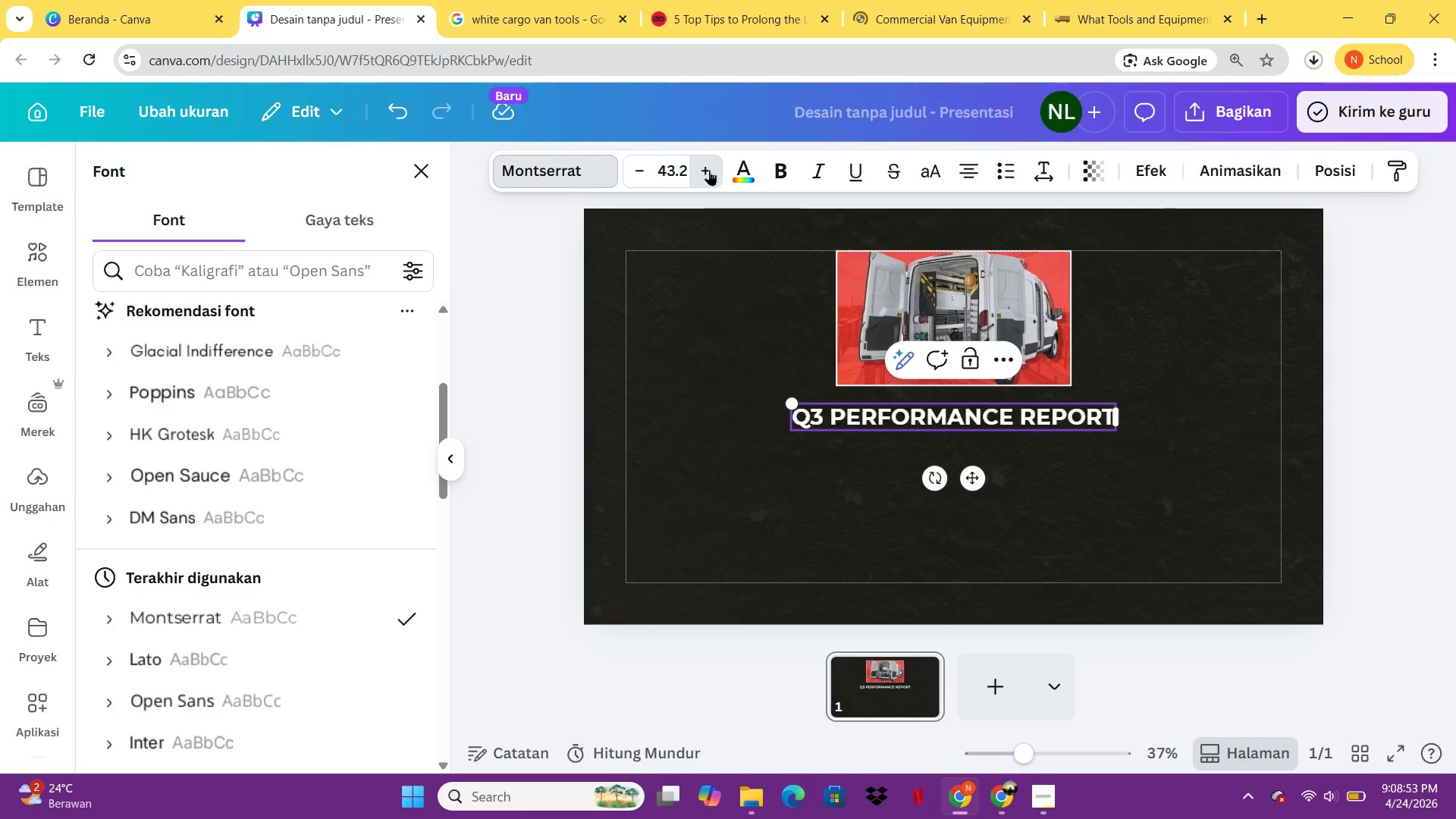 
triple_click([709, 170])
 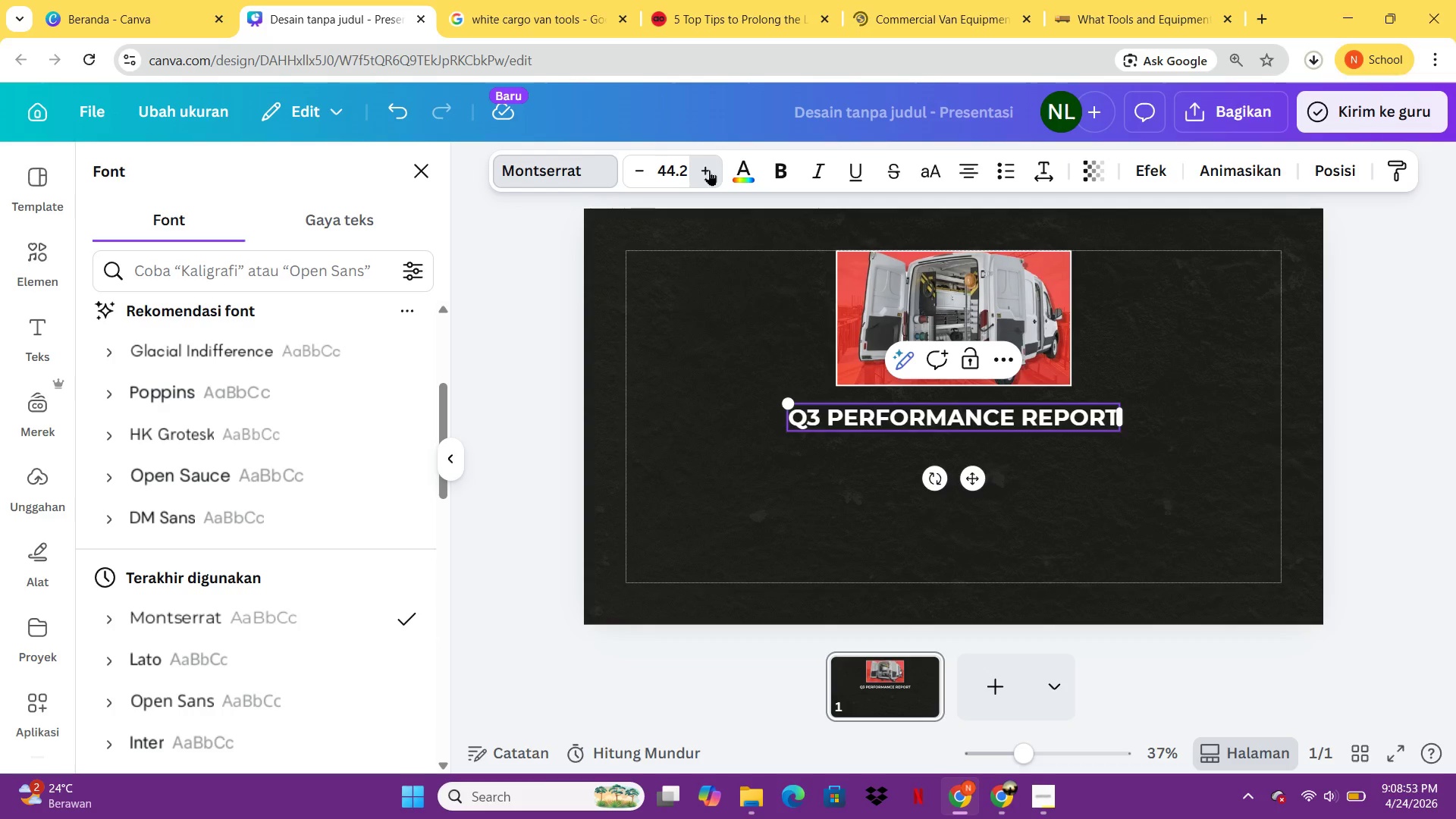 
triple_click([709, 170])
 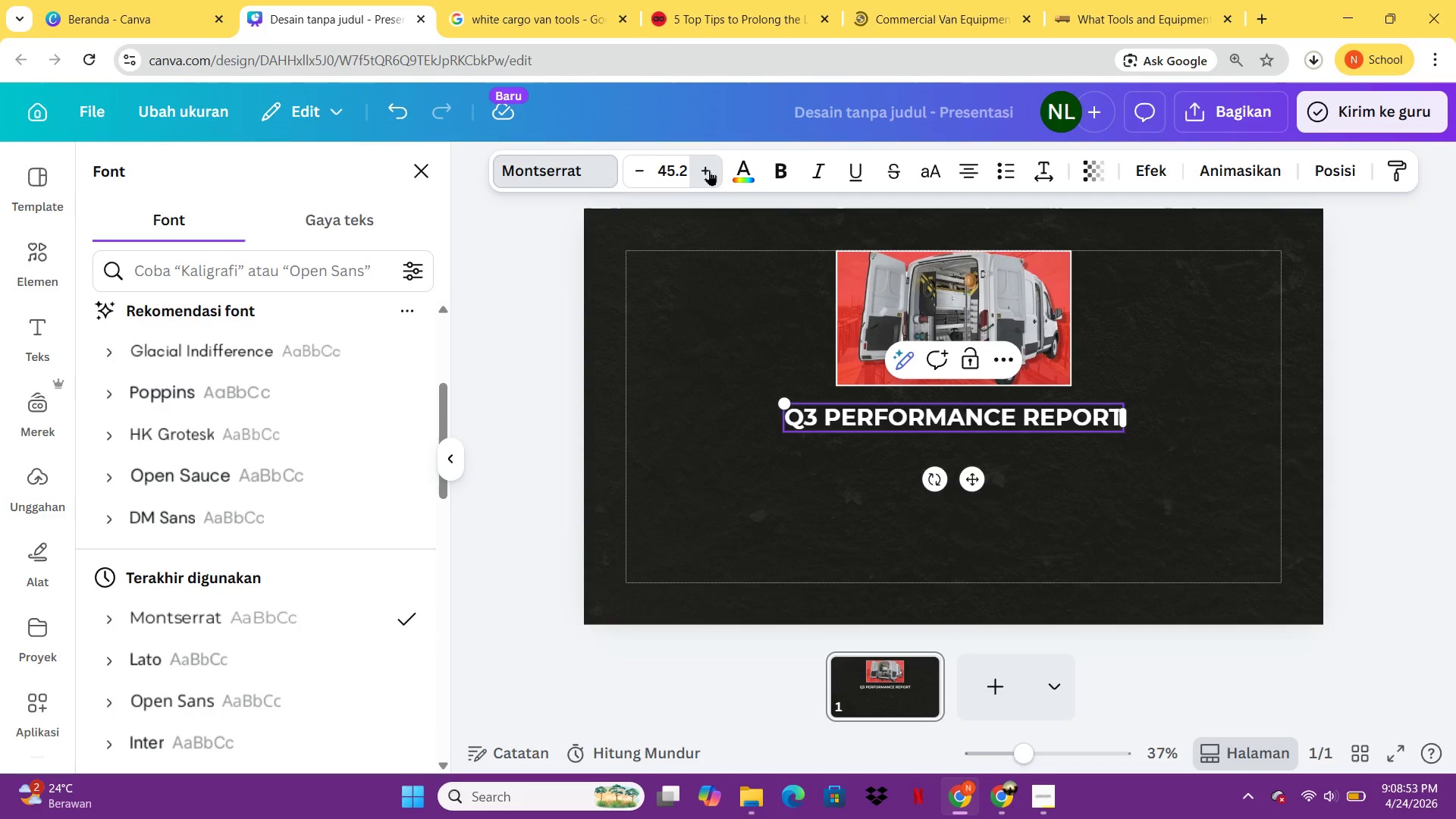 
triple_click([709, 170])
 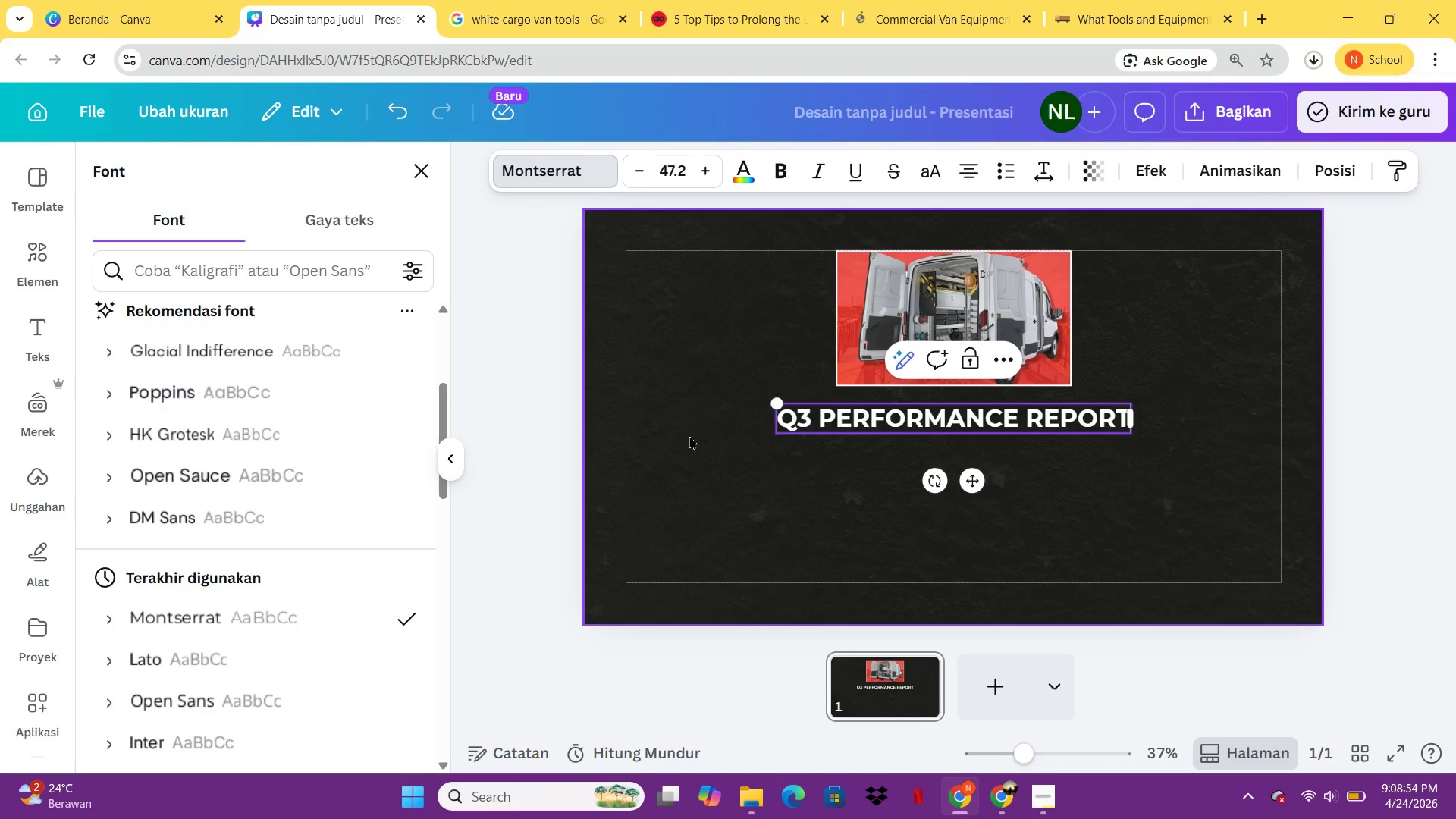 
left_click([689, 436])
 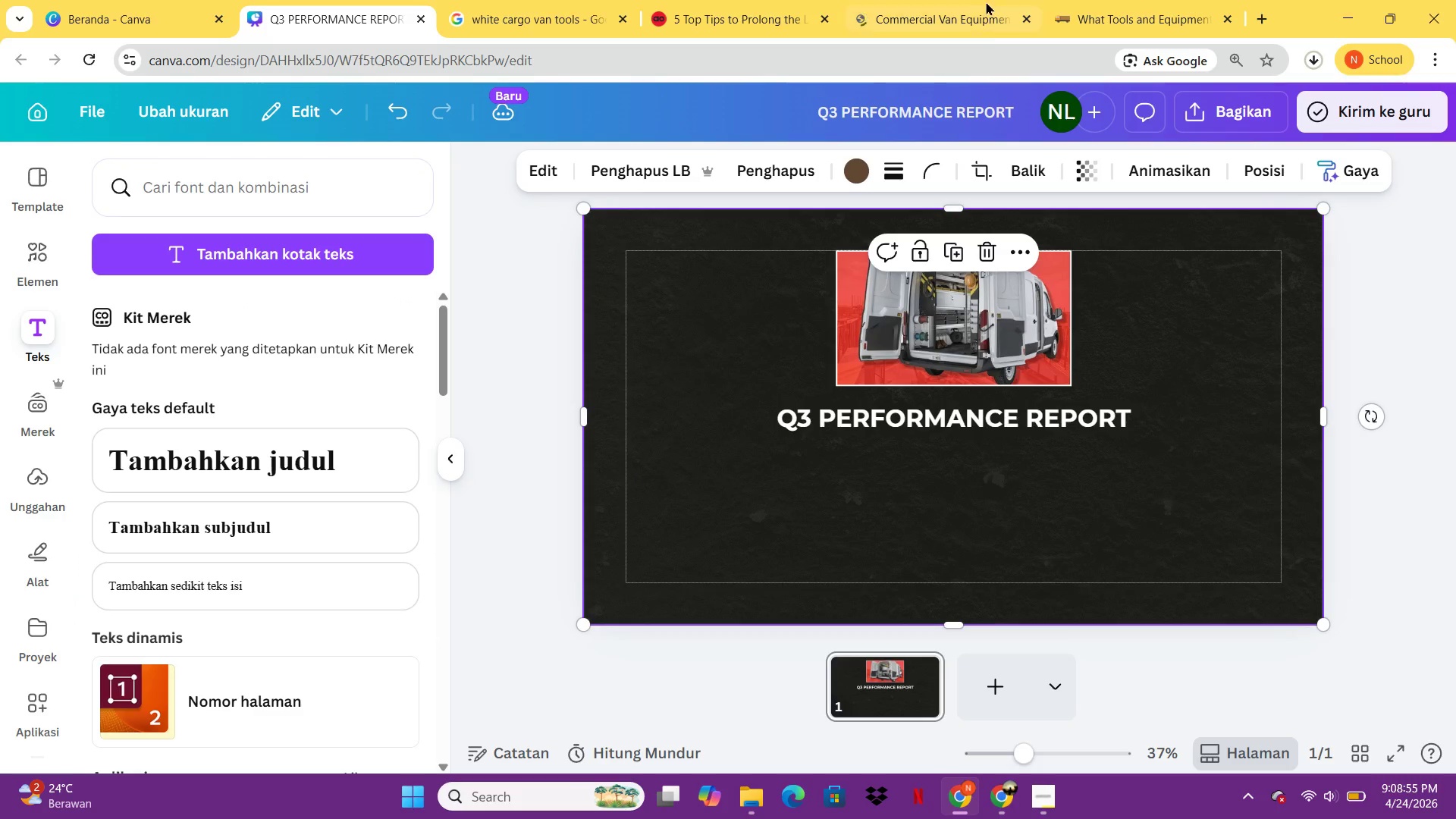 
left_click([977, 1])
 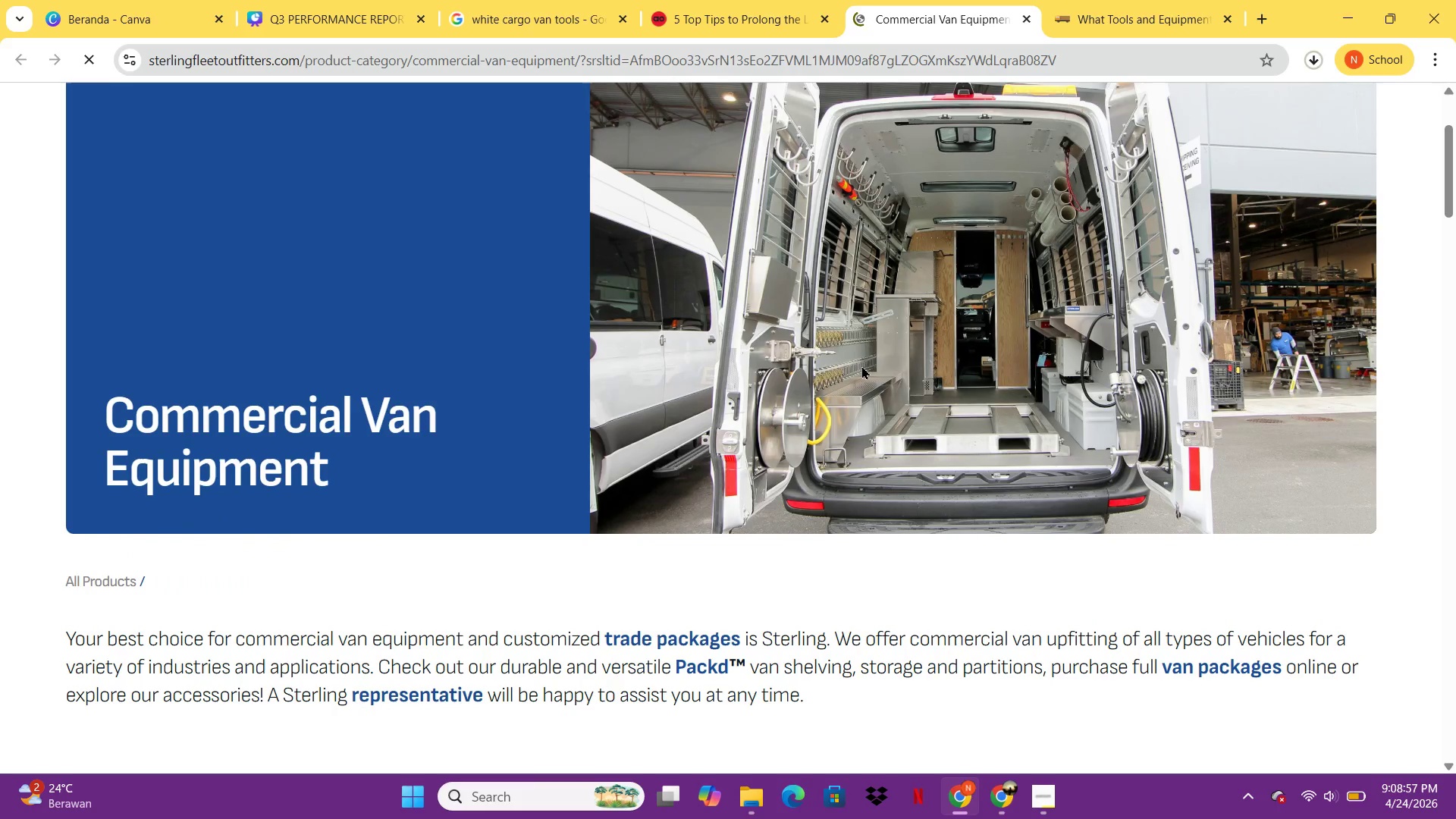 
right_click([861, 366])
 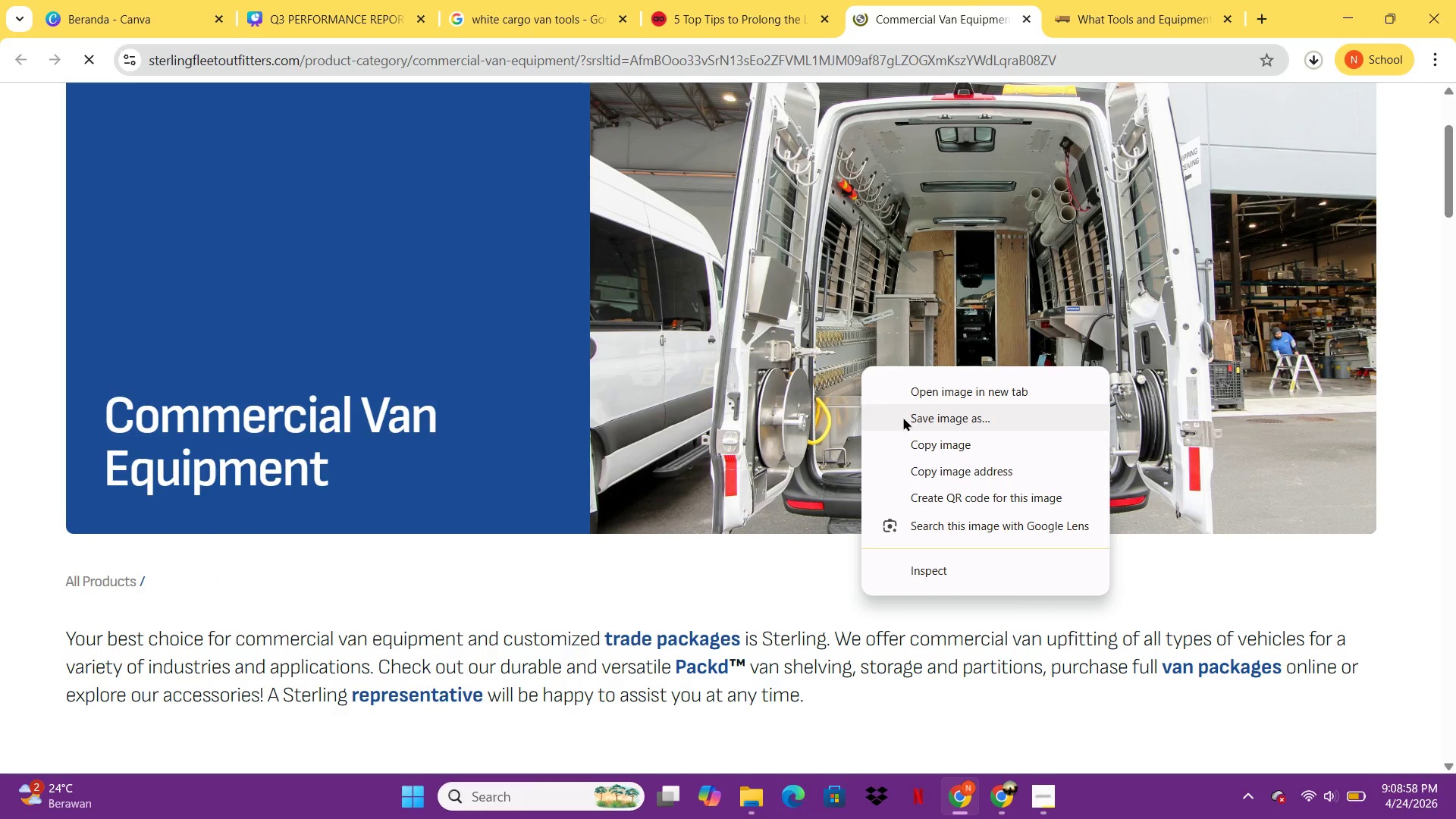 
left_click([903, 414])
 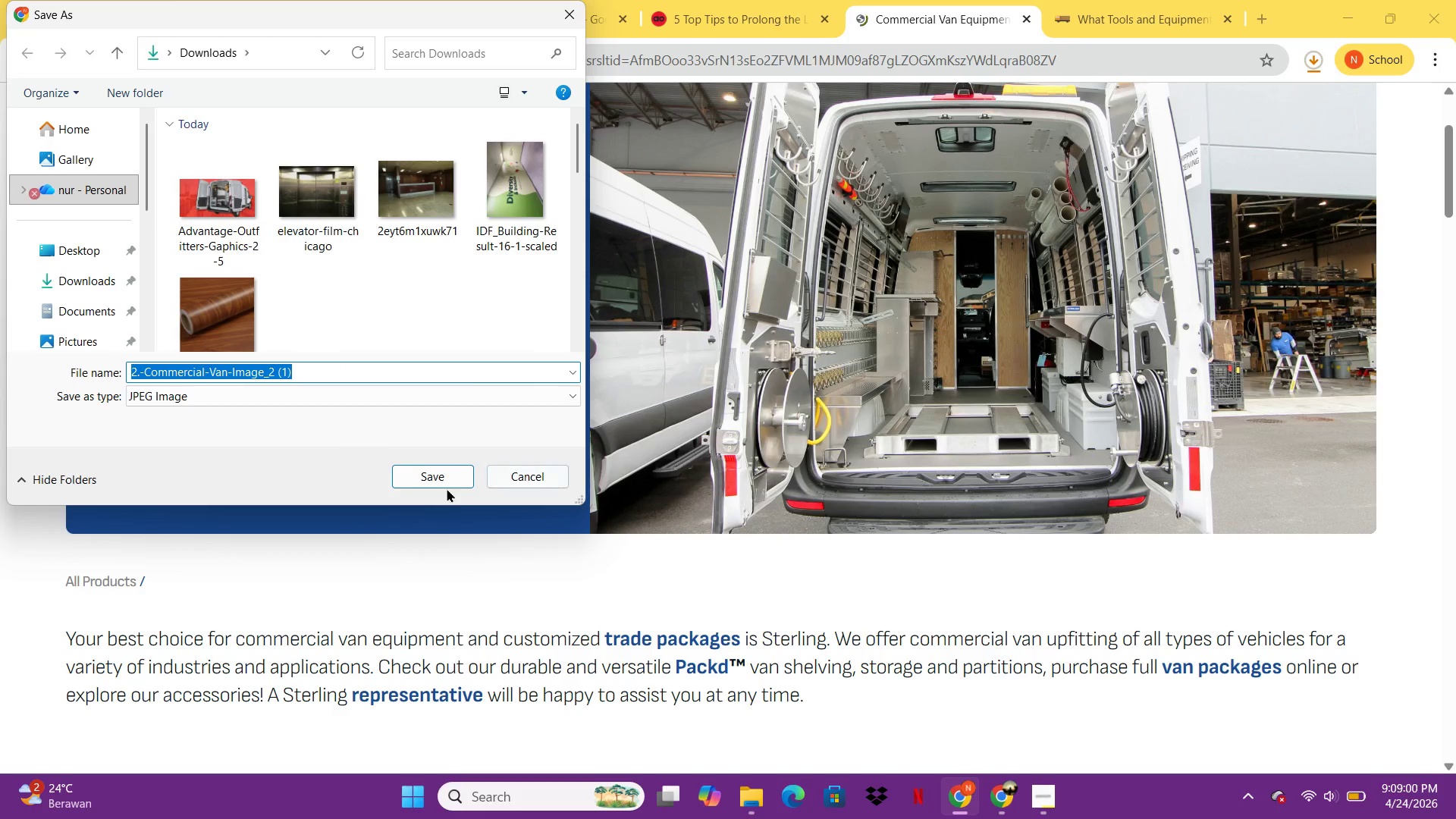 
left_click([441, 475])
 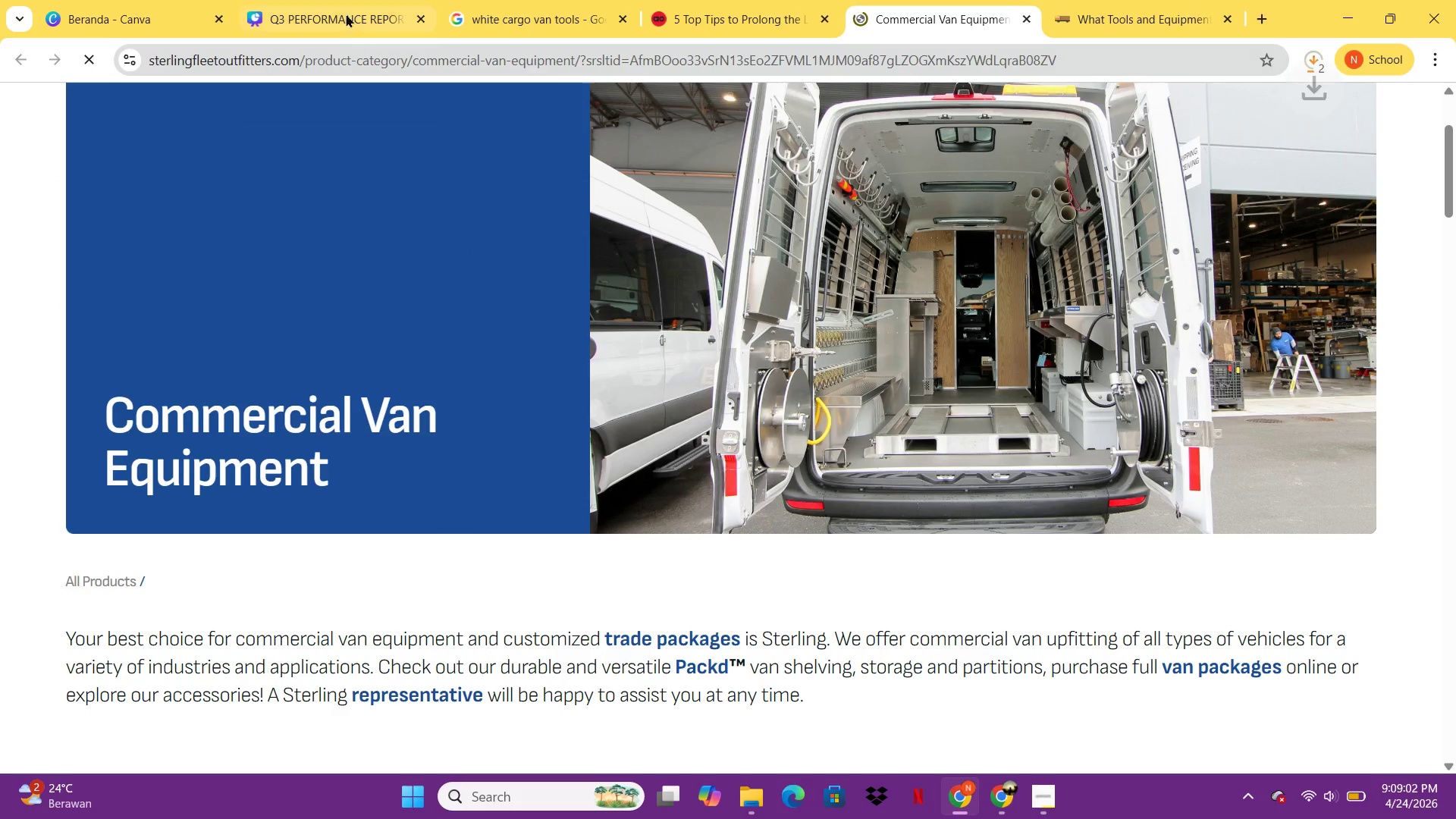 
left_click([335, 0])
 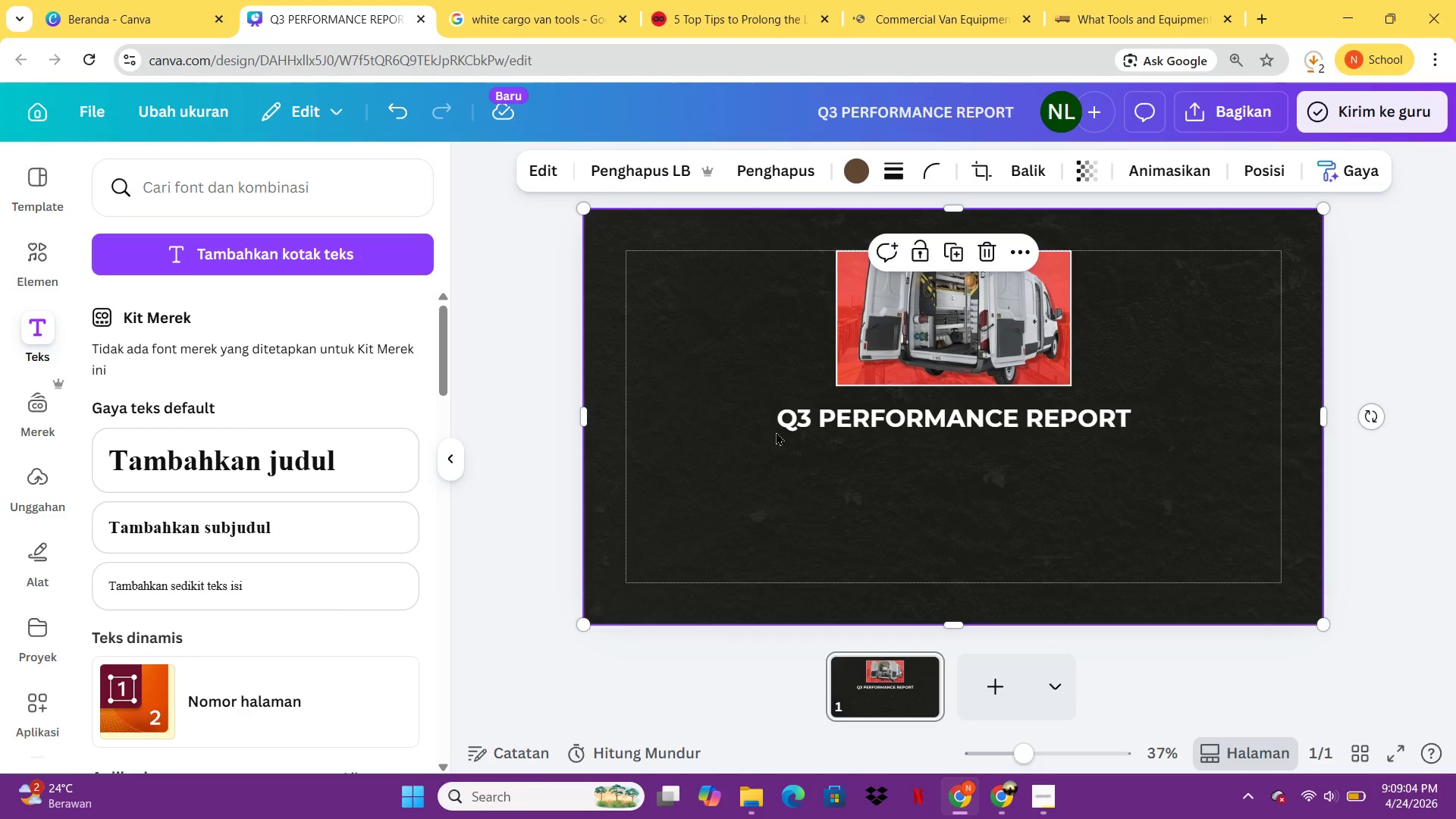 
left_click([821, 425])
 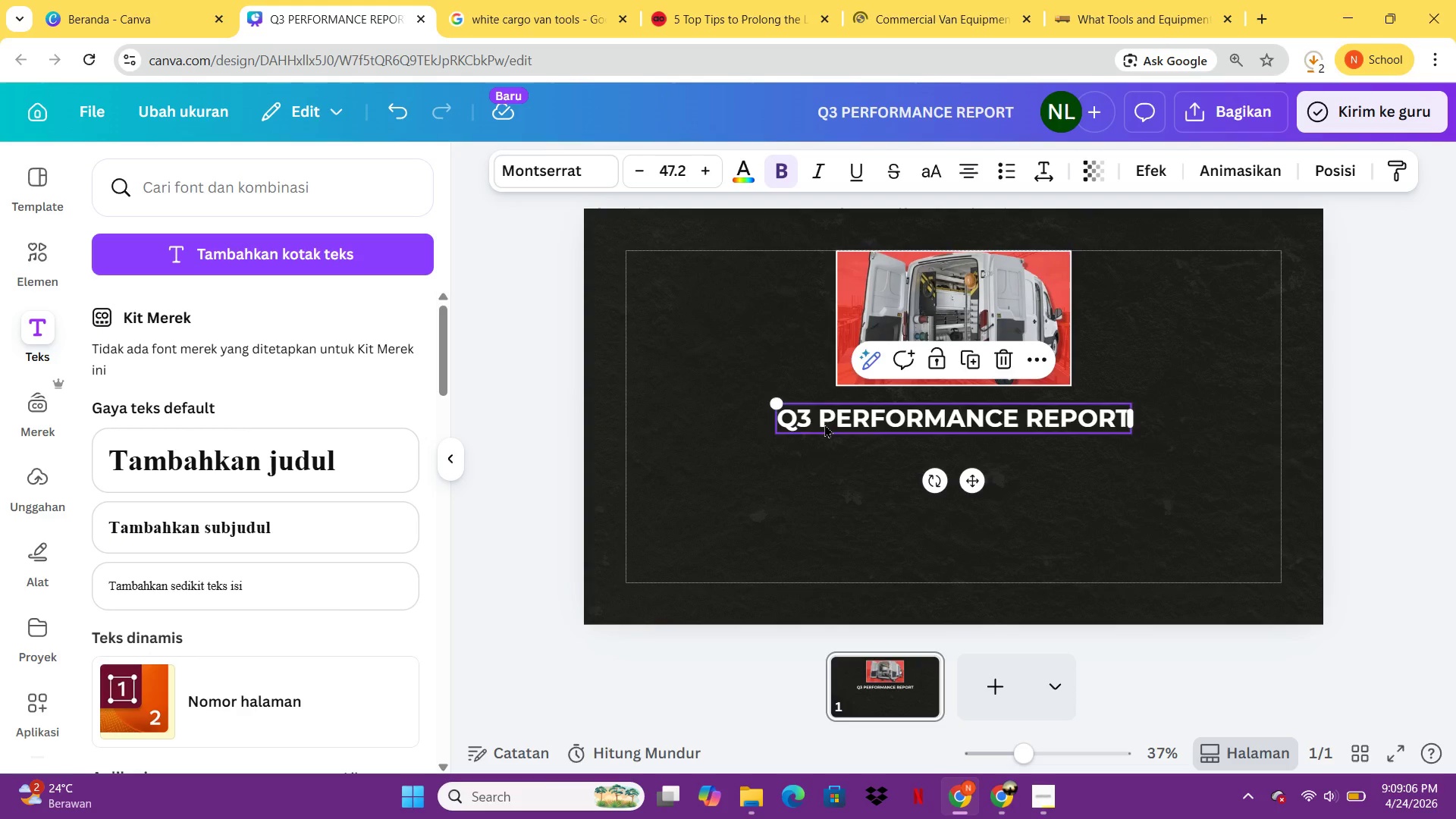 
left_click_drag(start_coordinate=[824, 424], to_coordinate=[823, 415])
 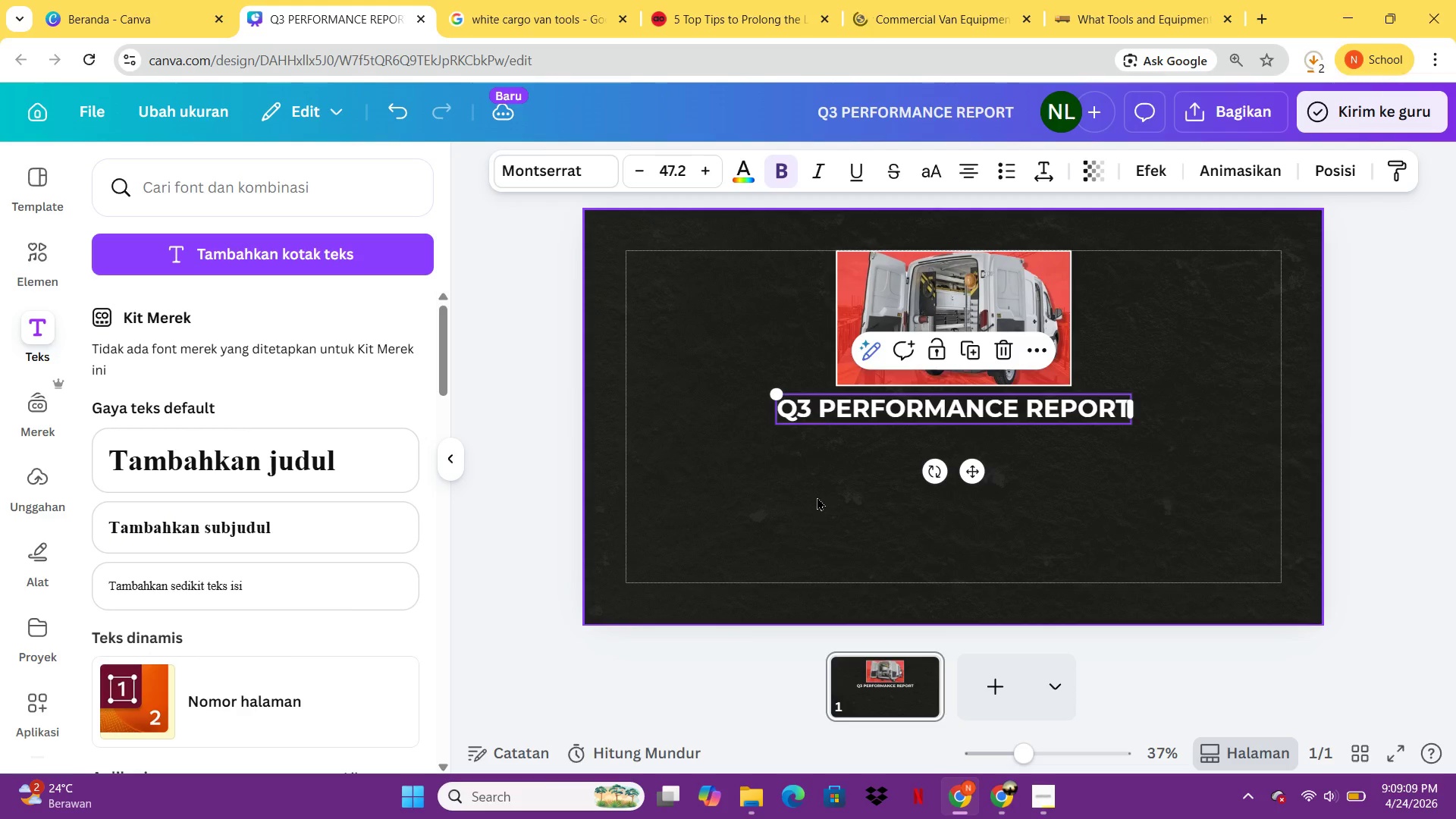 
left_click([817, 497])
 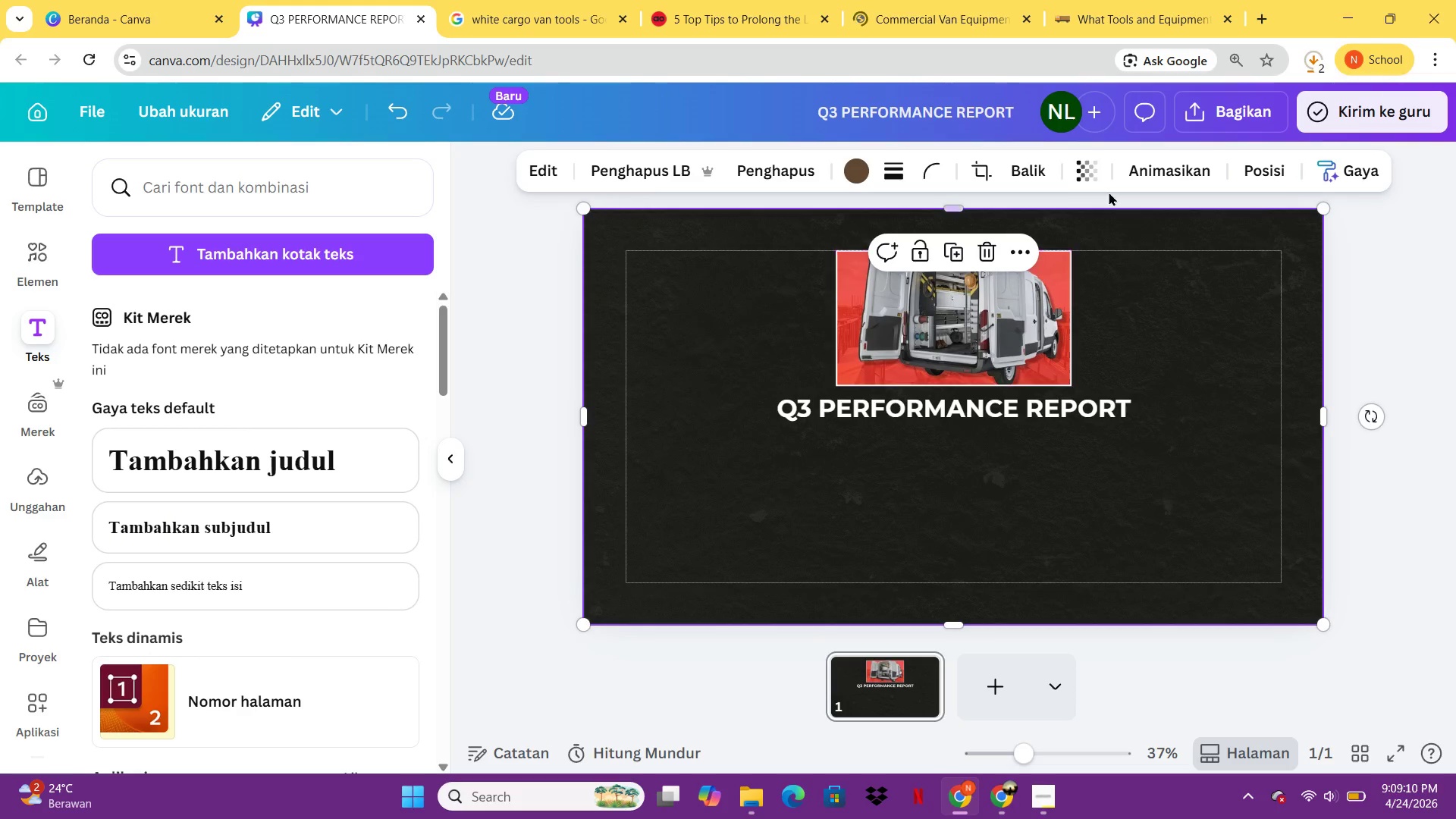 
left_click([1101, 178])
 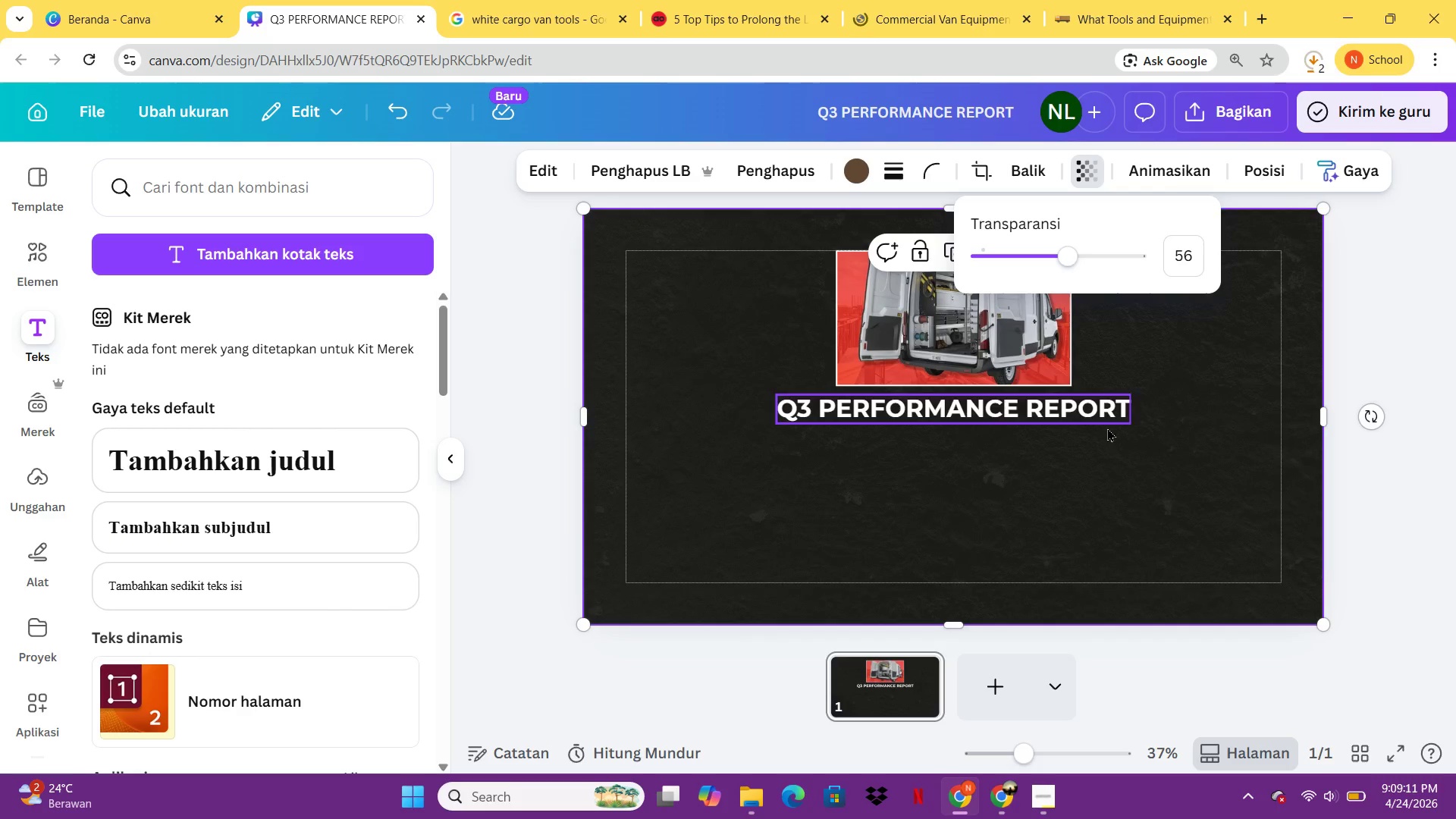 
left_click([1113, 475])
 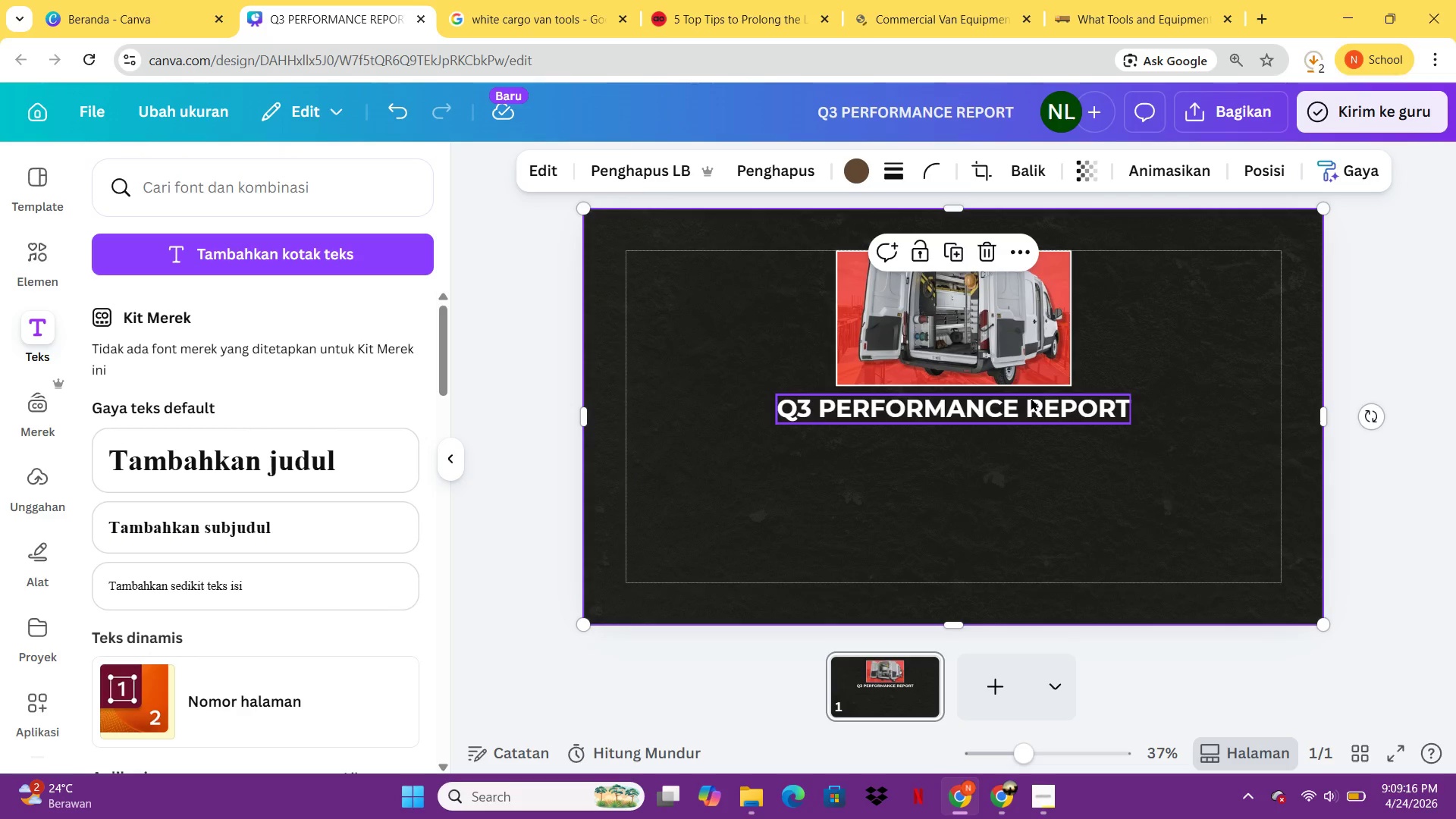 
wait(6.36)
 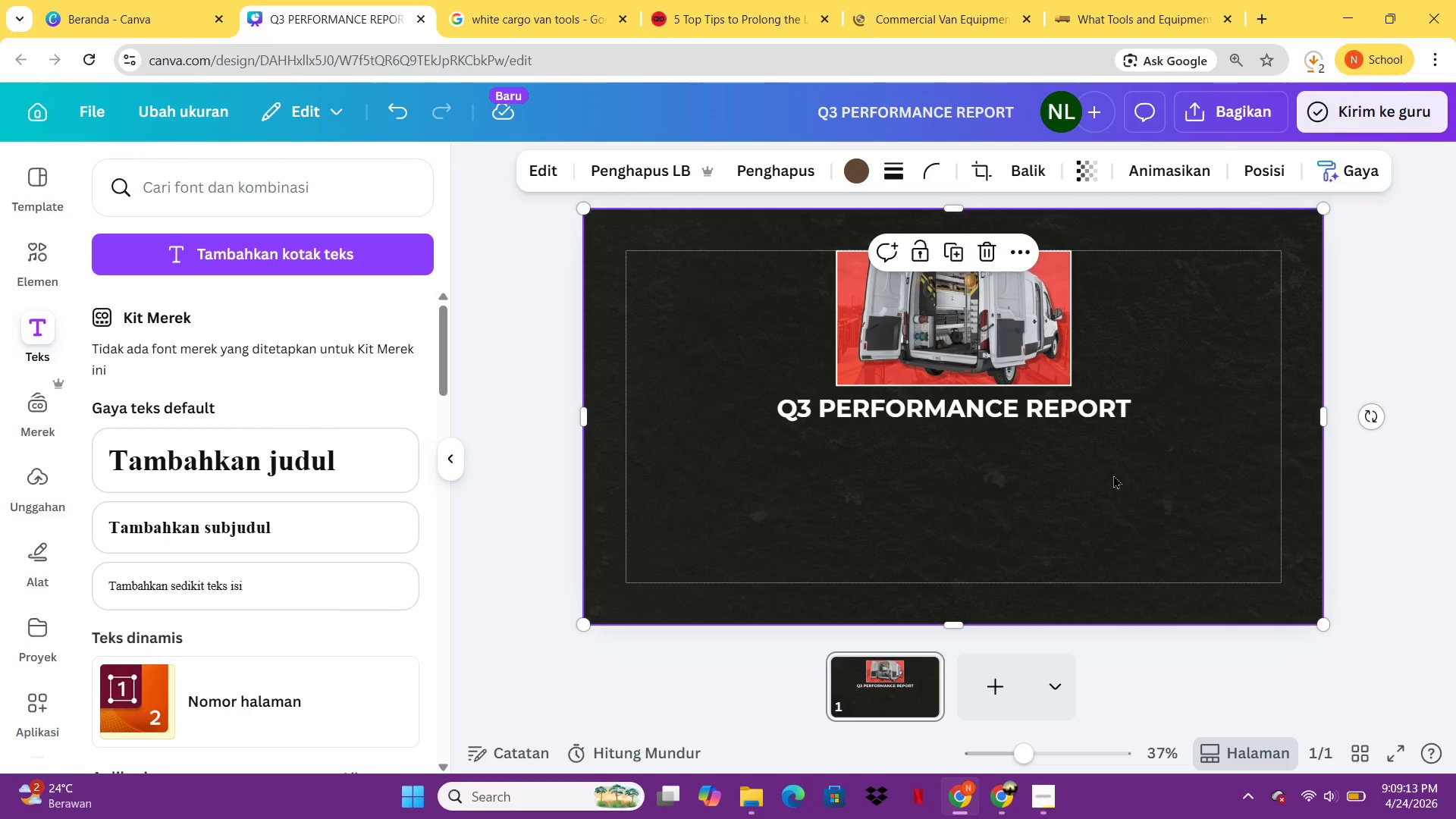 
left_click([1013, 416])
 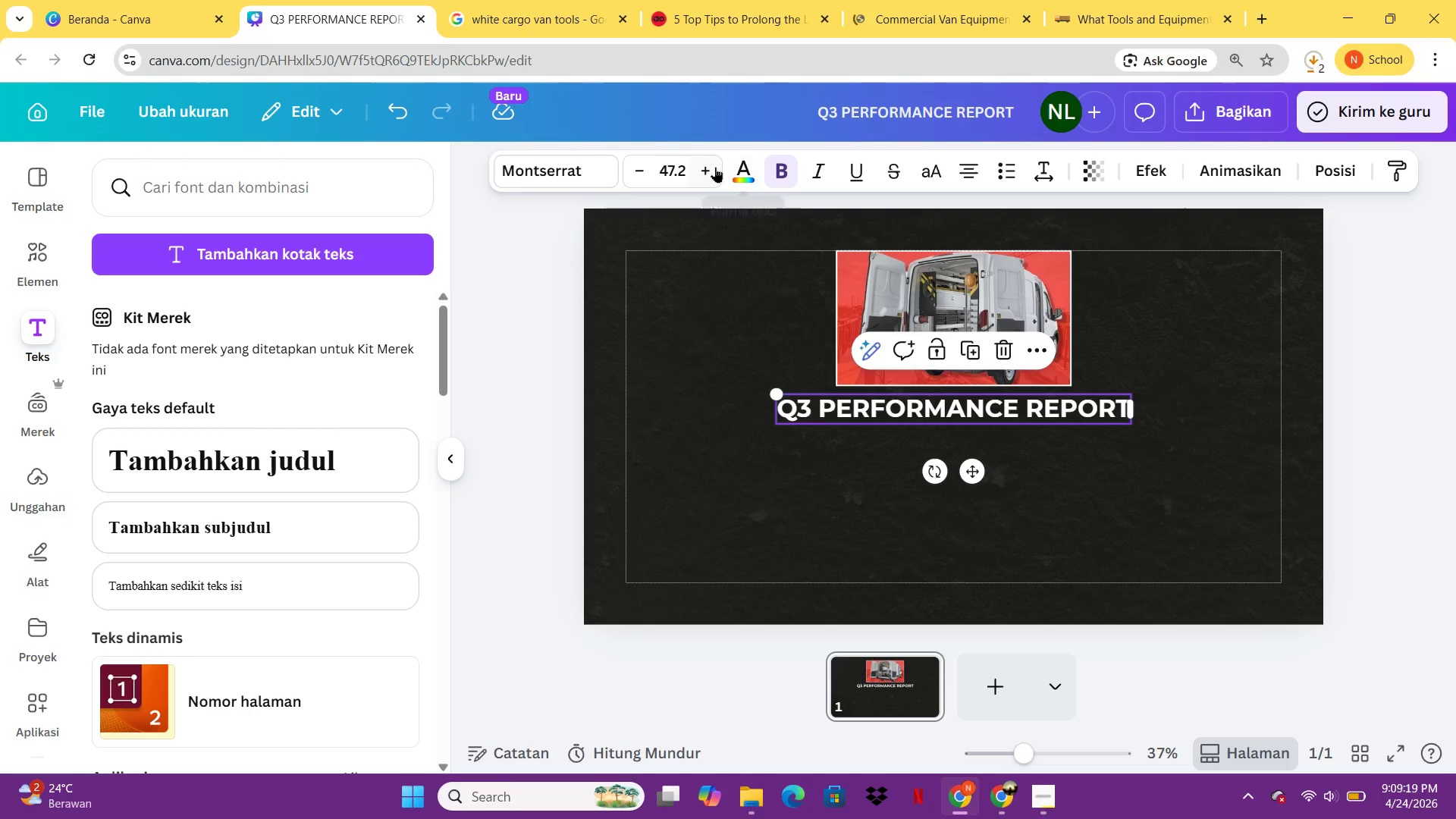 
double_click([714, 167])
 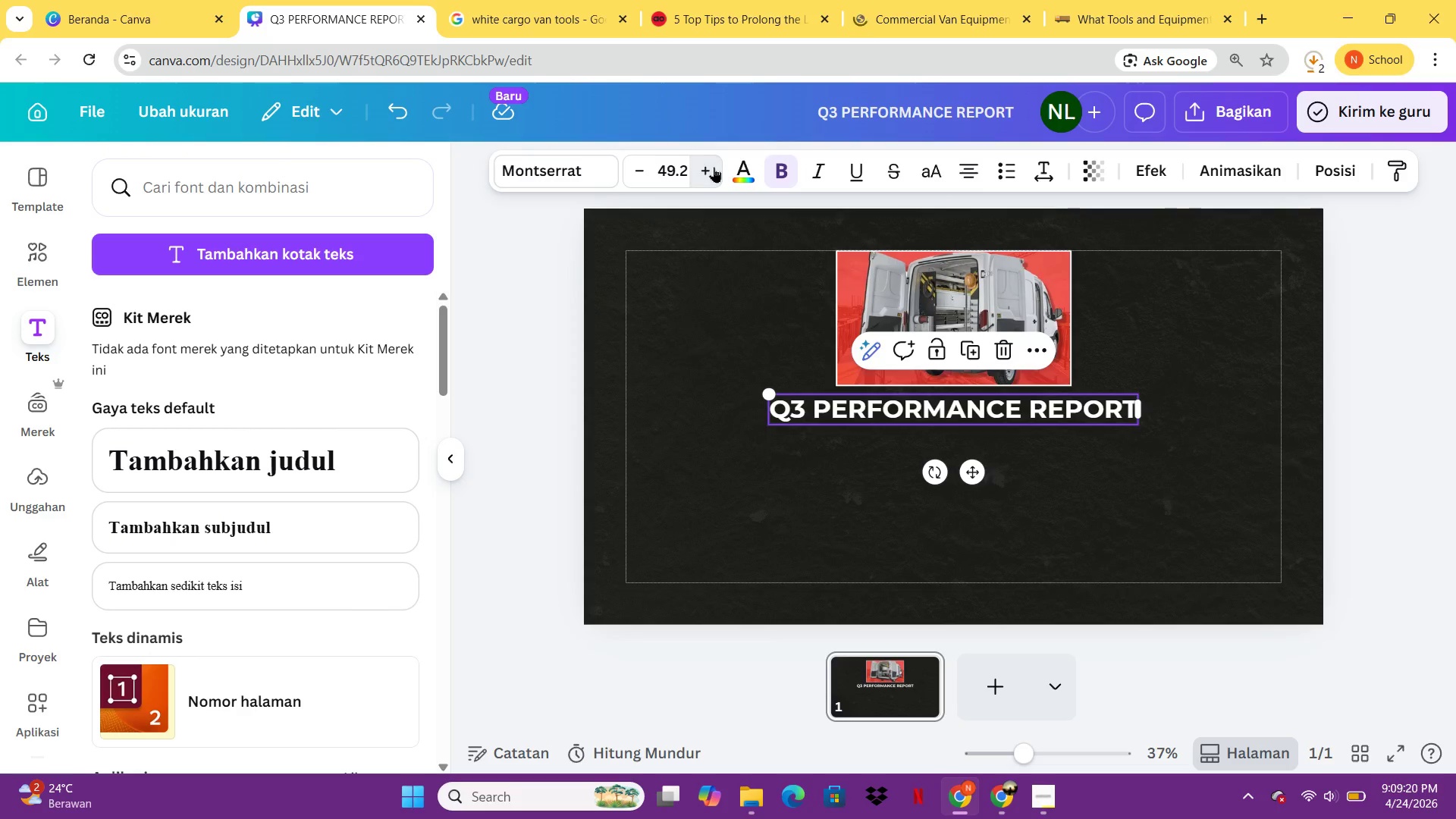 
triple_click([714, 167])
 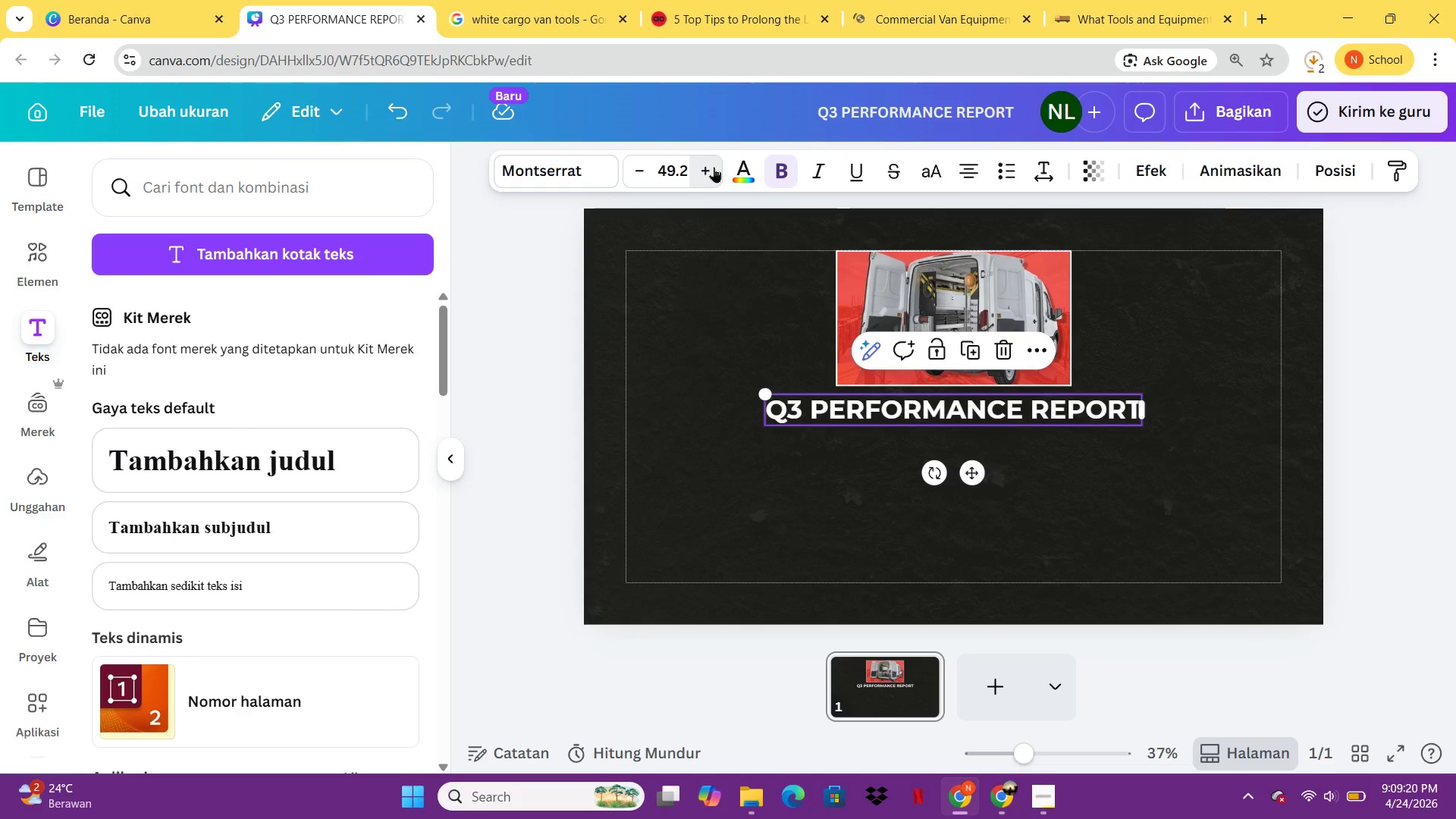 
triple_click([714, 167])
 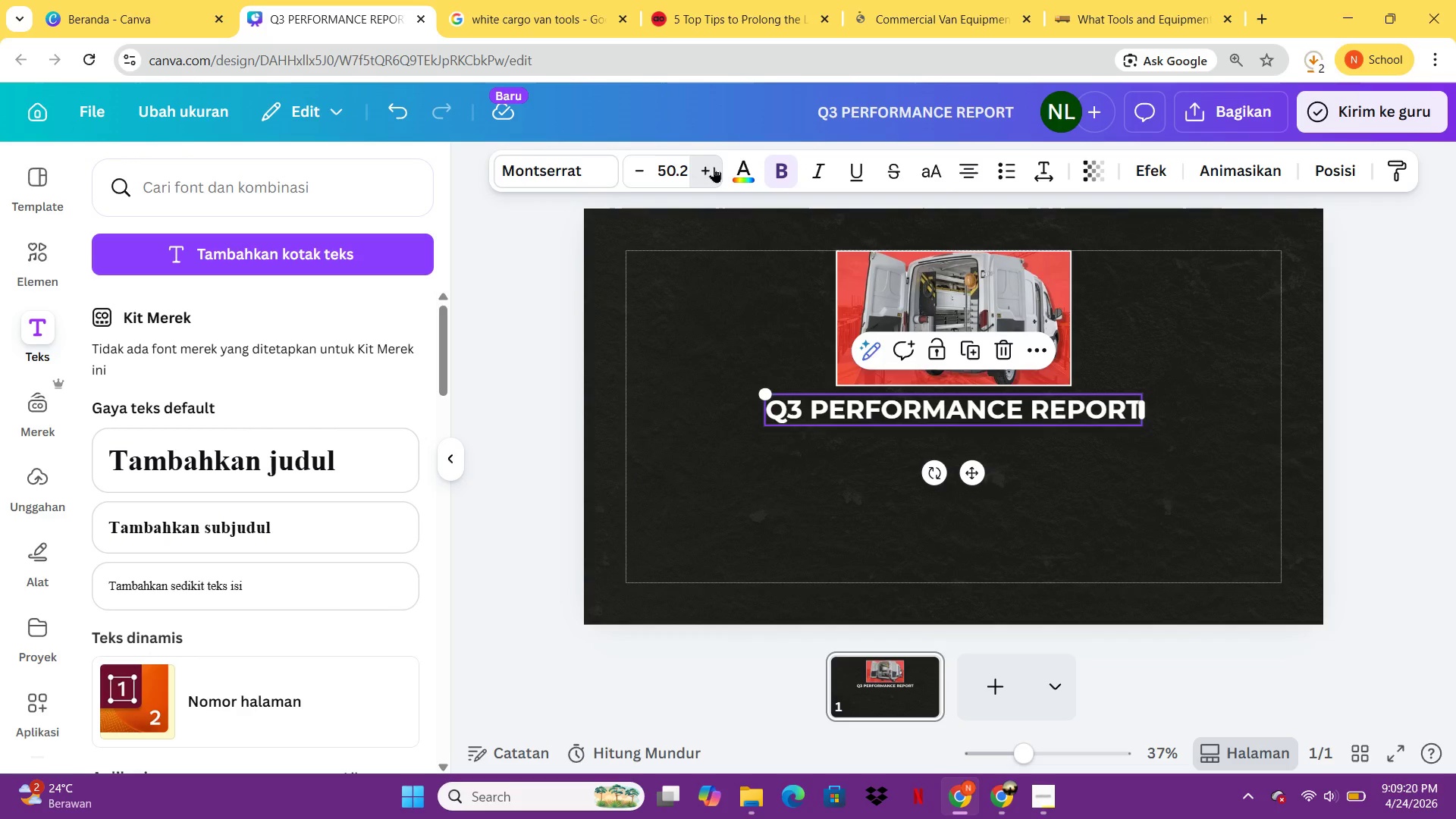 
triple_click([714, 167])
 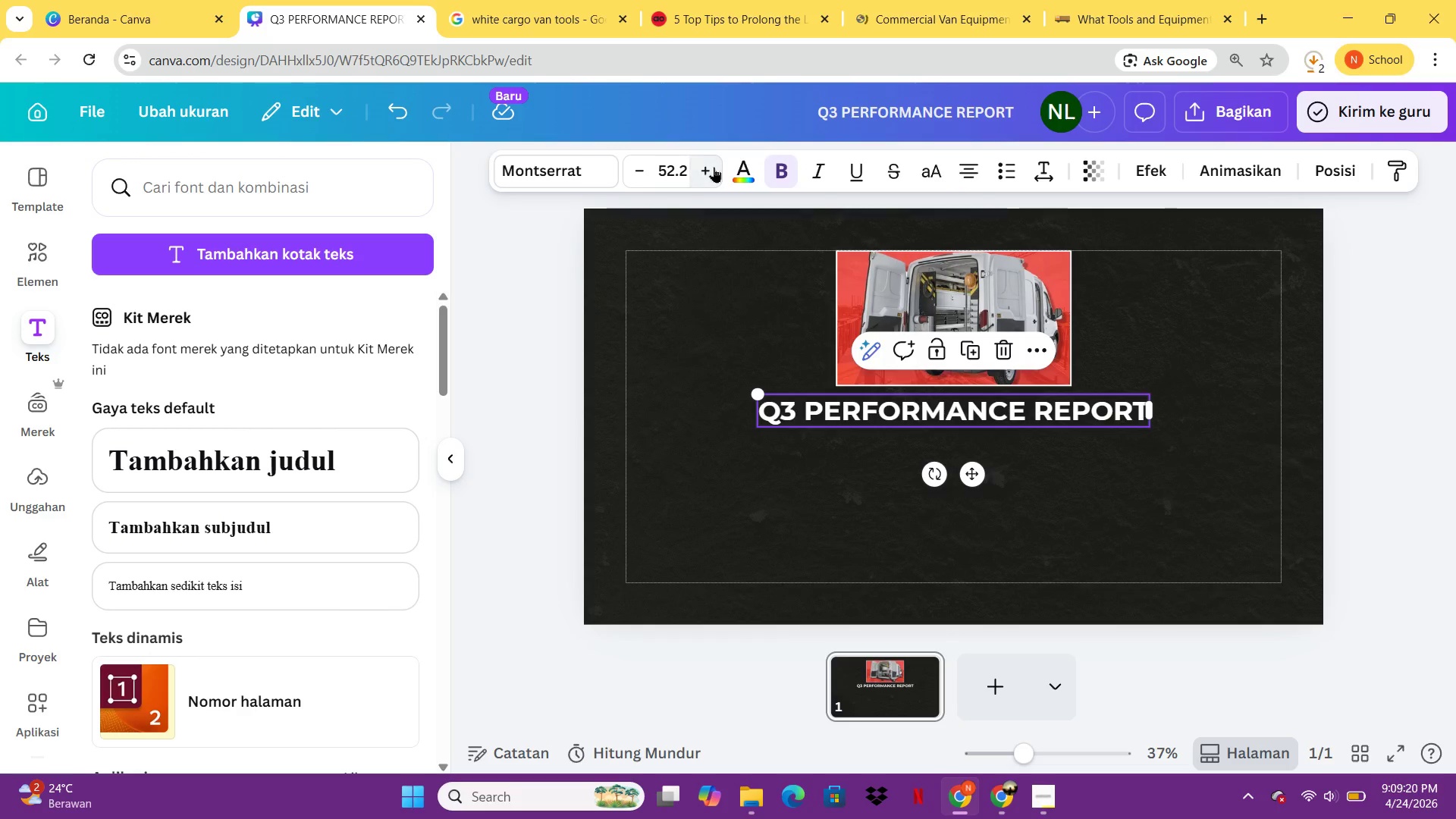 
triple_click([714, 167])
 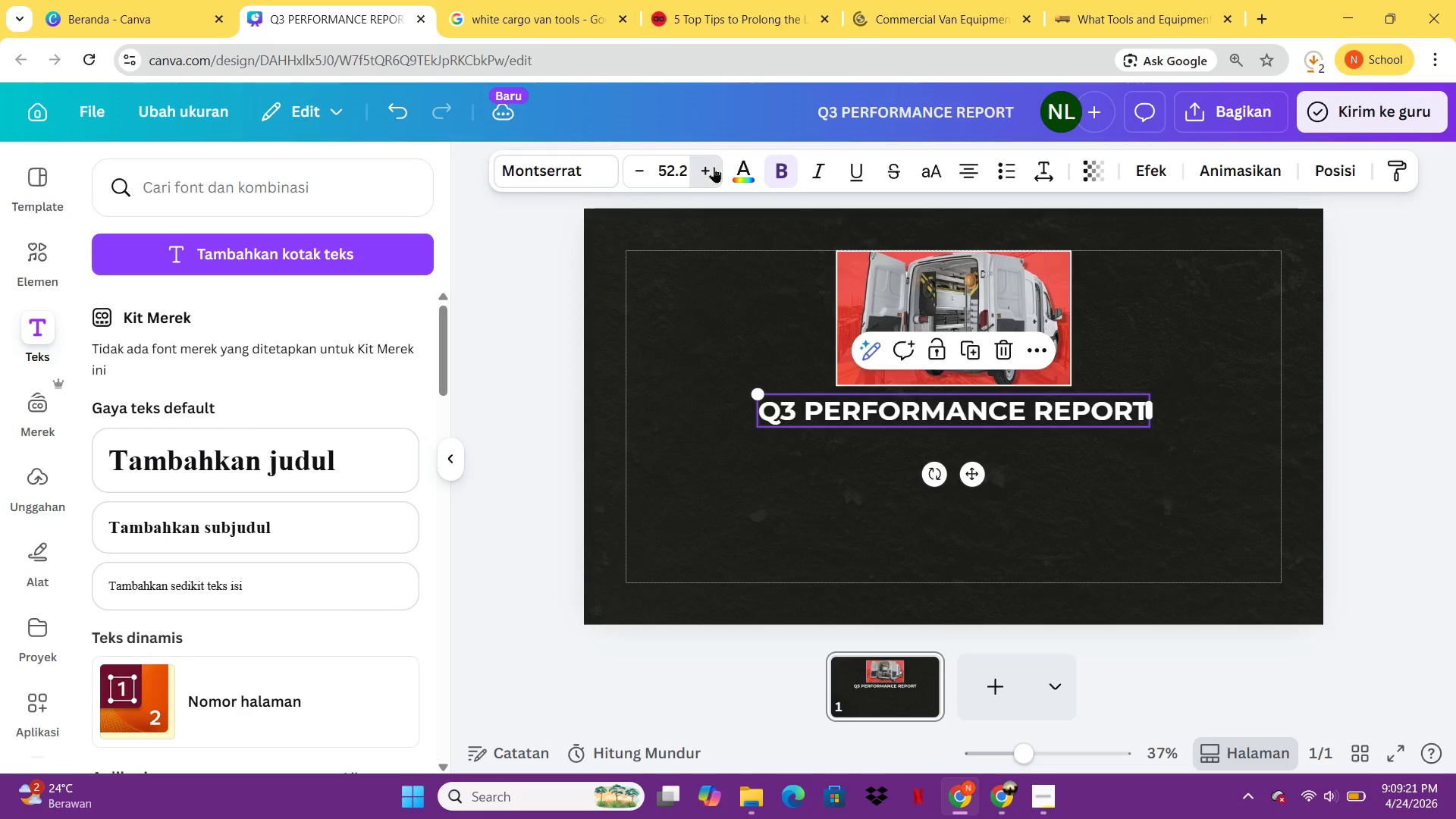 
triple_click([714, 167])
 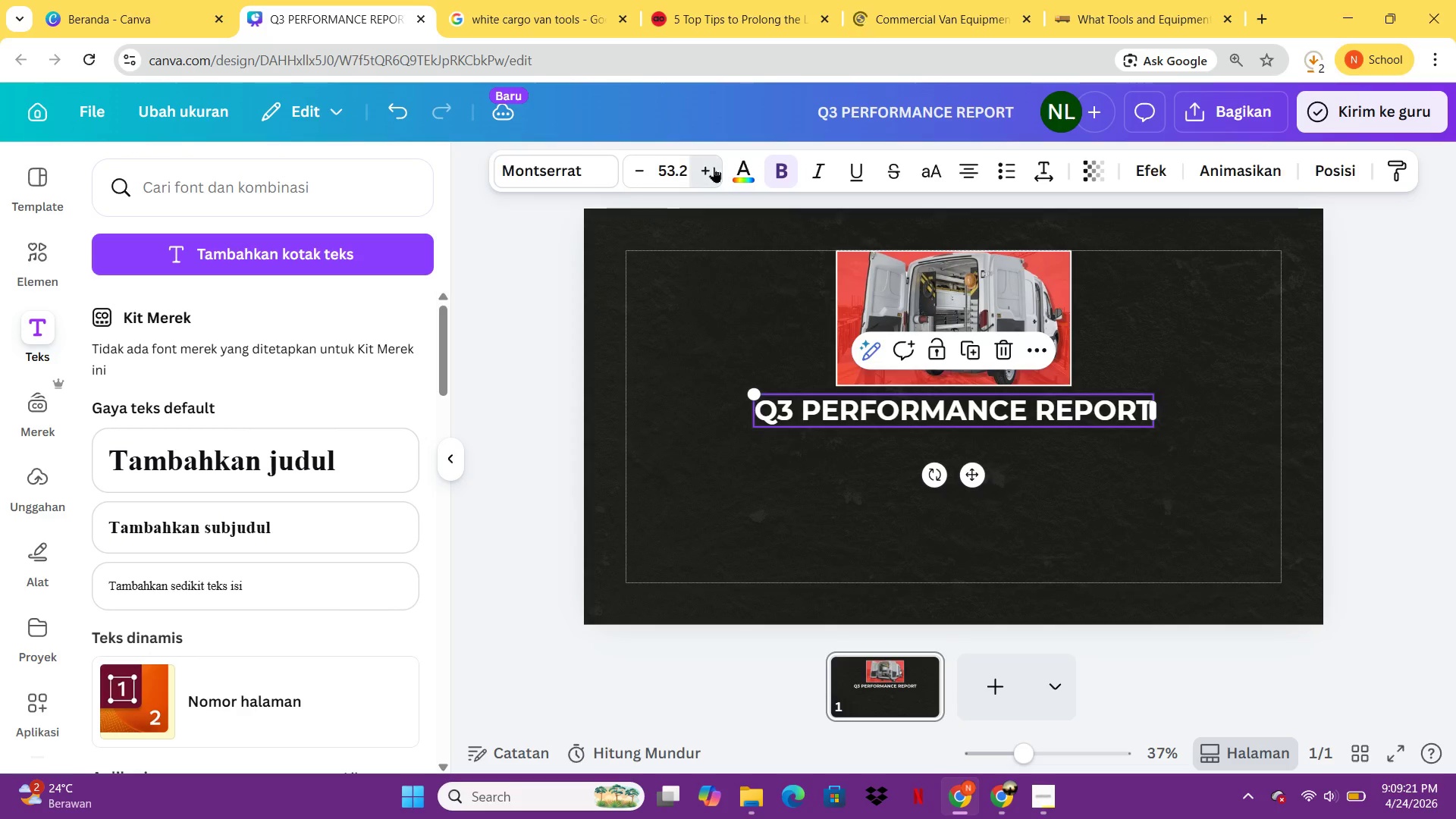 
triple_click([714, 167])
 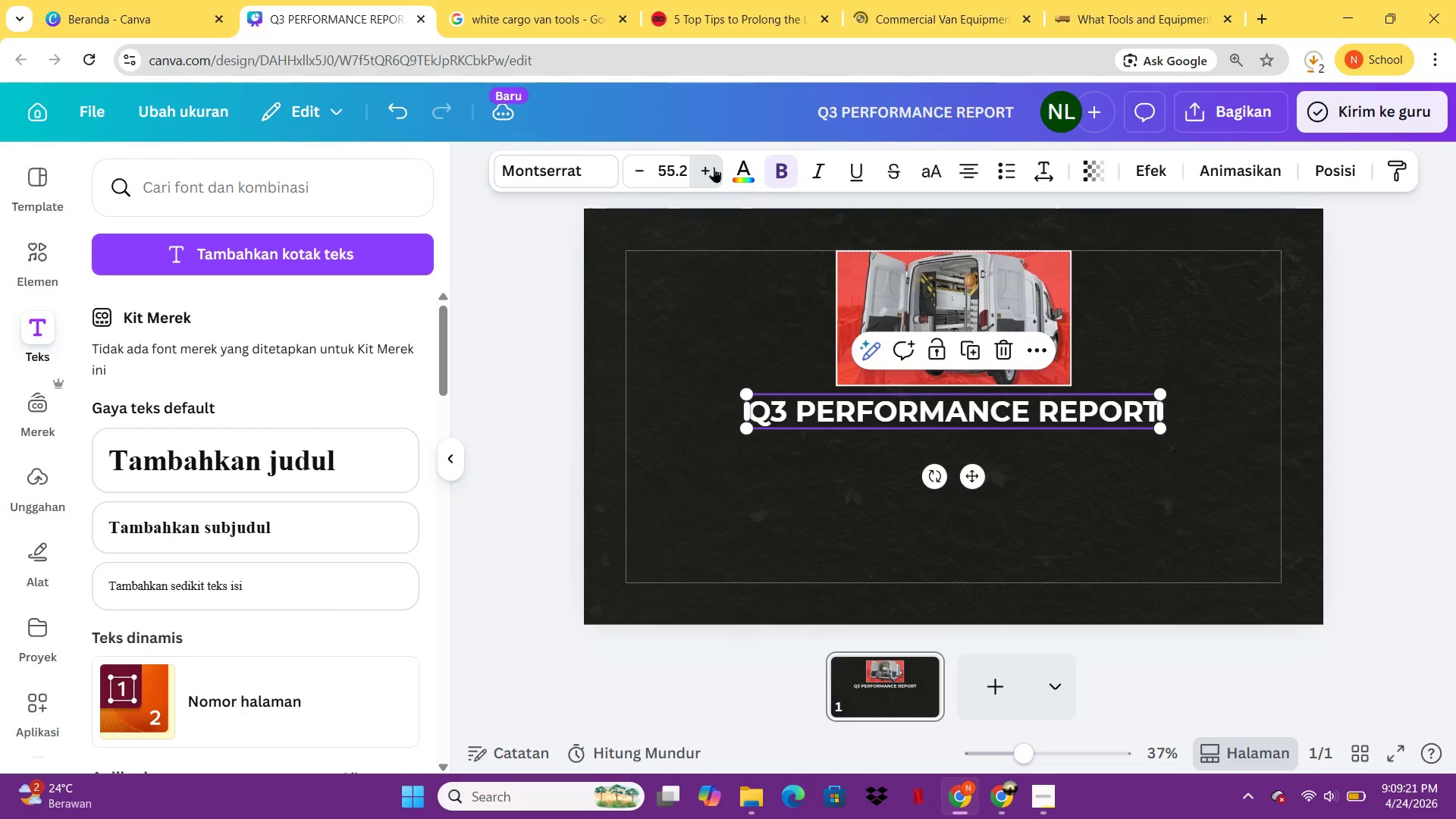 
triple_click([714, 167])
 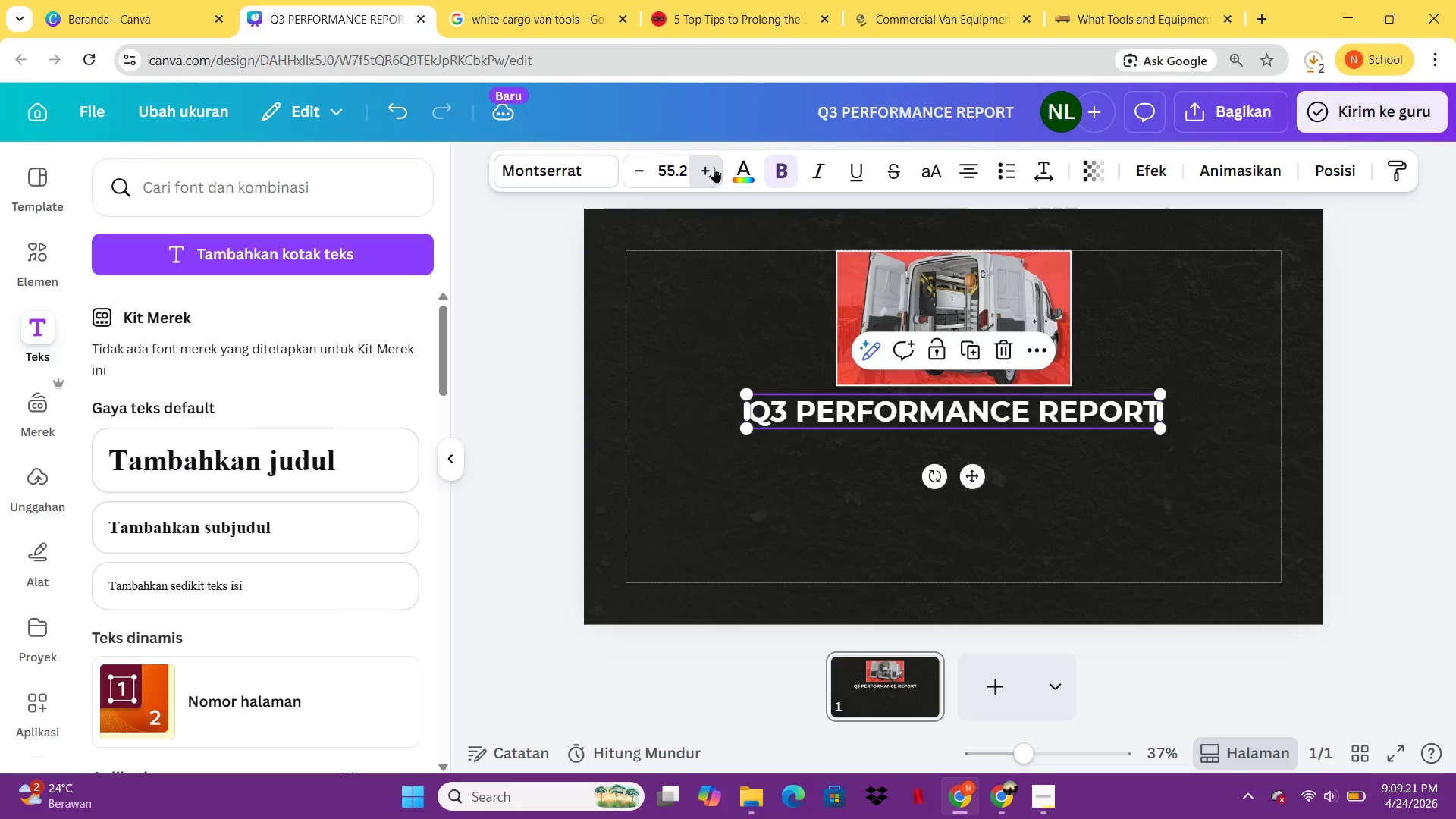 
triple_click([714, 167])
 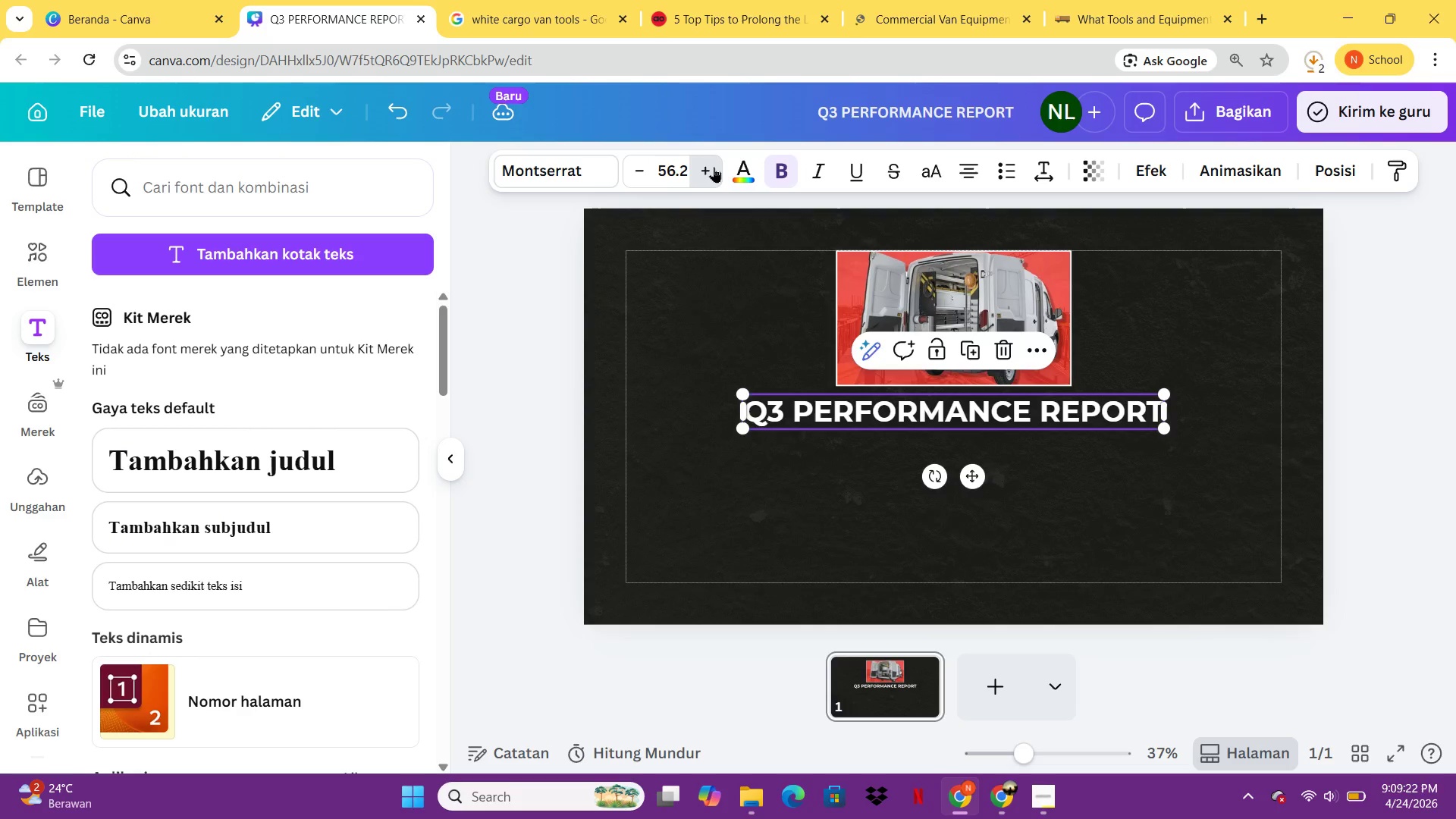 
triple_click([714, 167])
 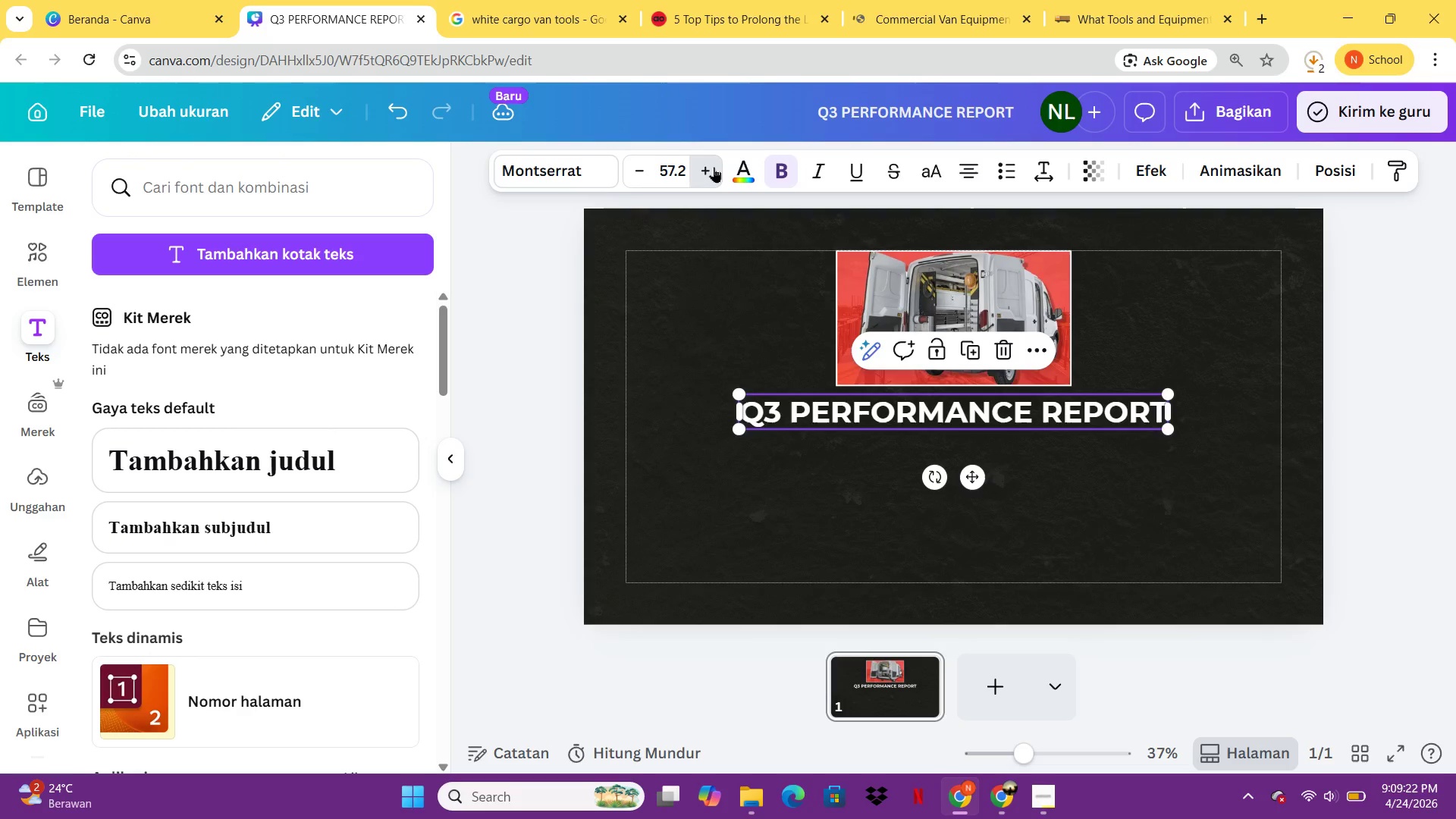 
triple_click([714, 167])
 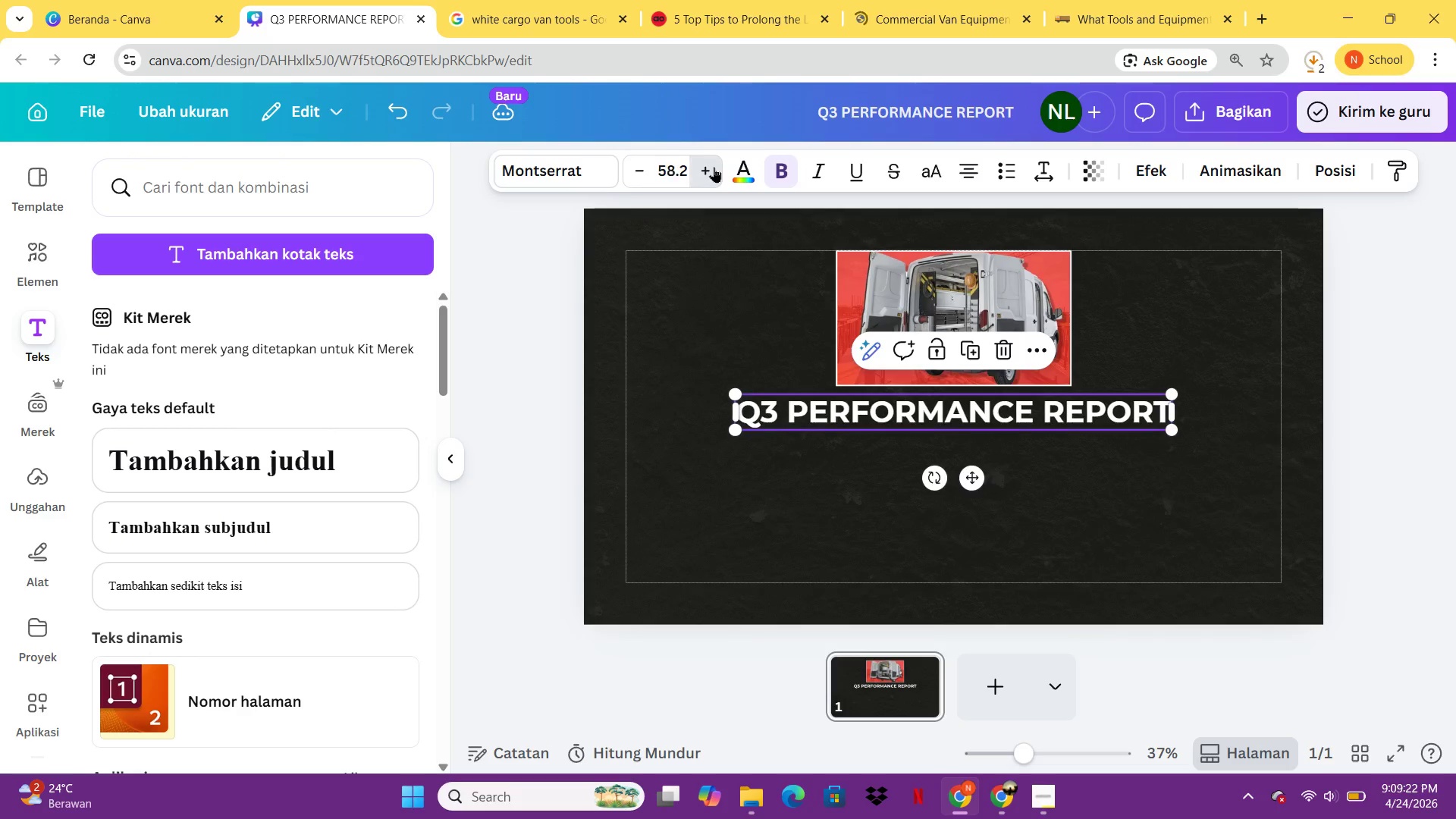 
triple_click([714, 167])
 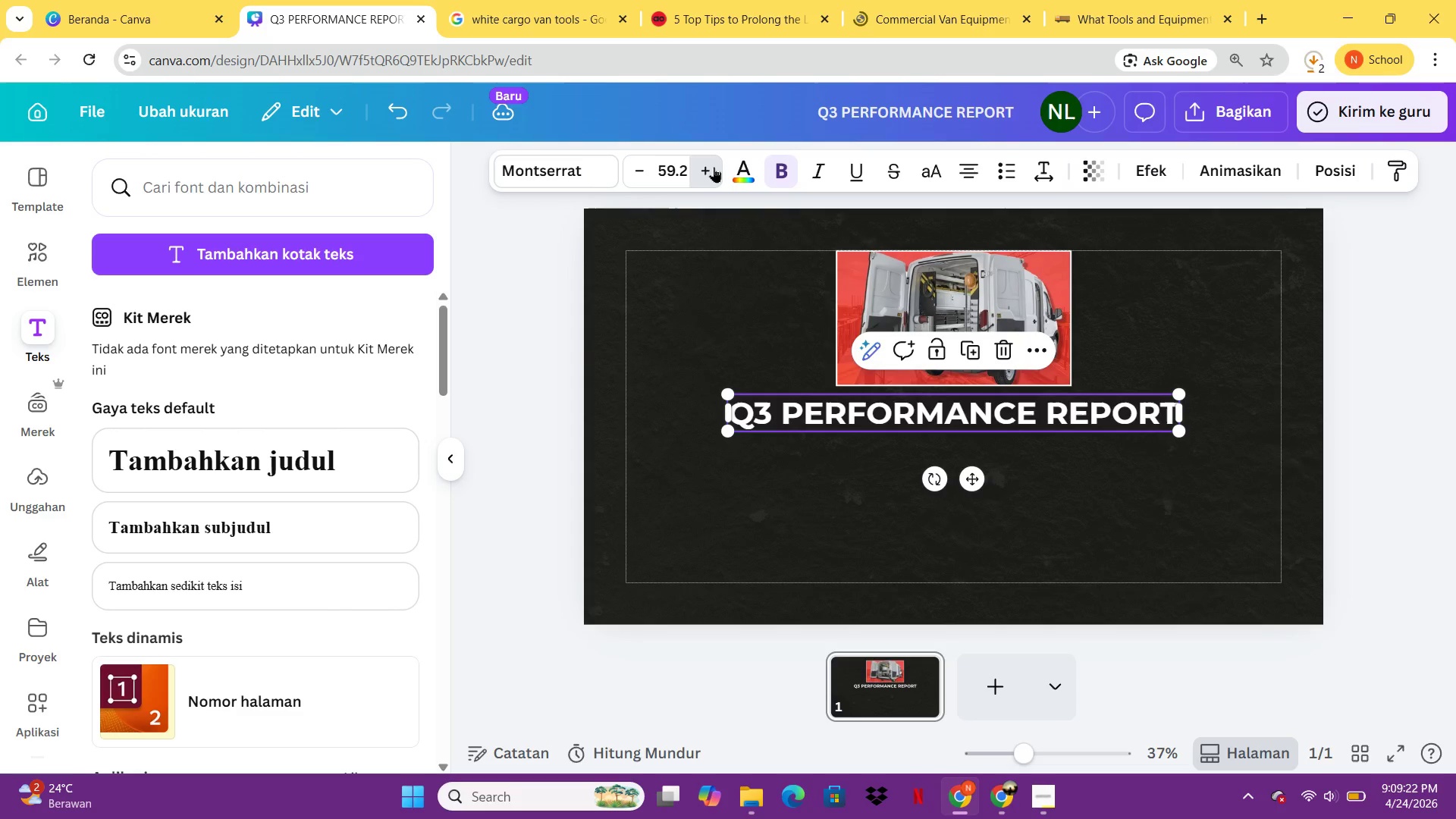 
triple_click([714, 167])
 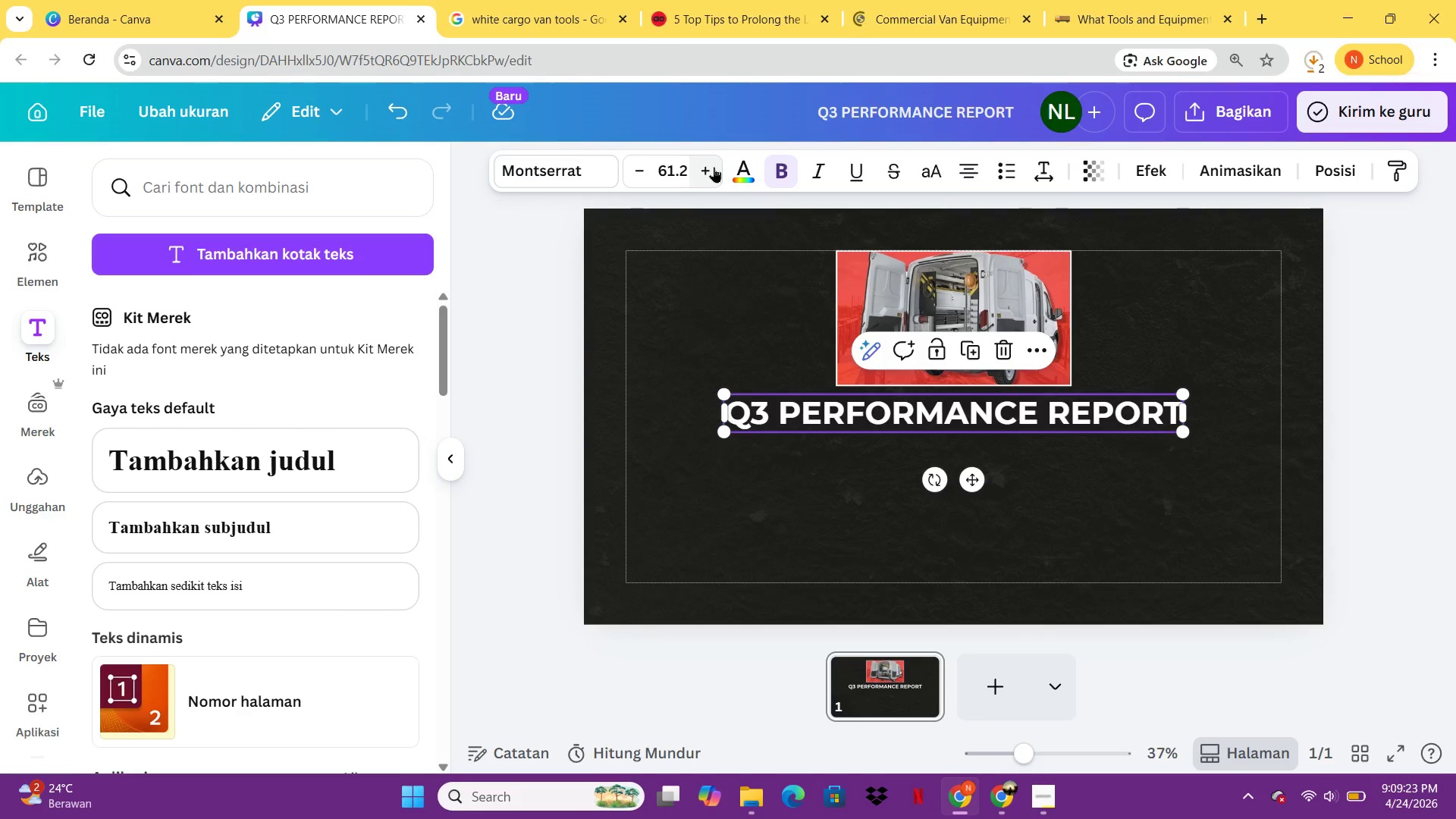 
double_click([714, 167])
 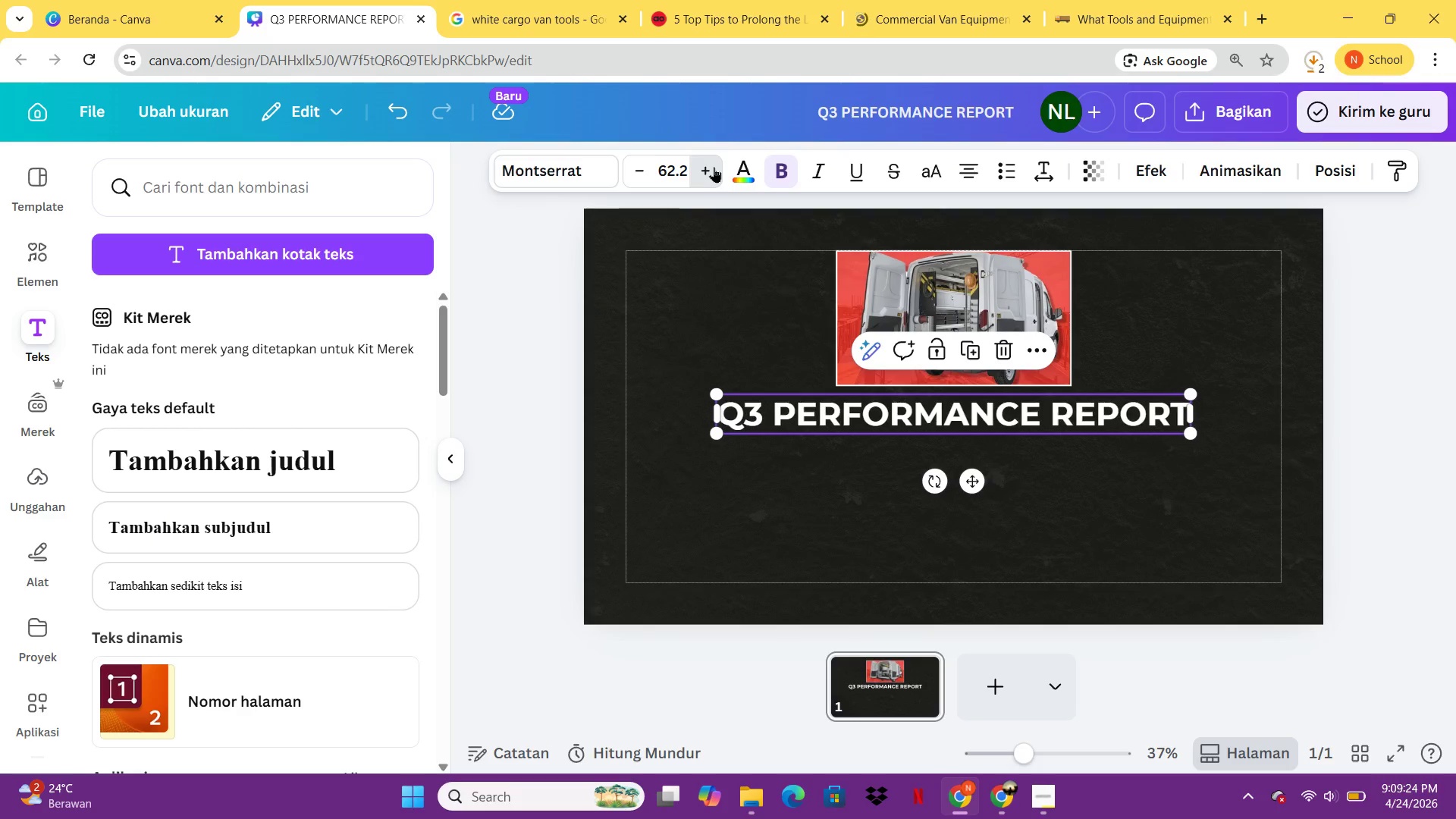 
triple_click([714, 167])
 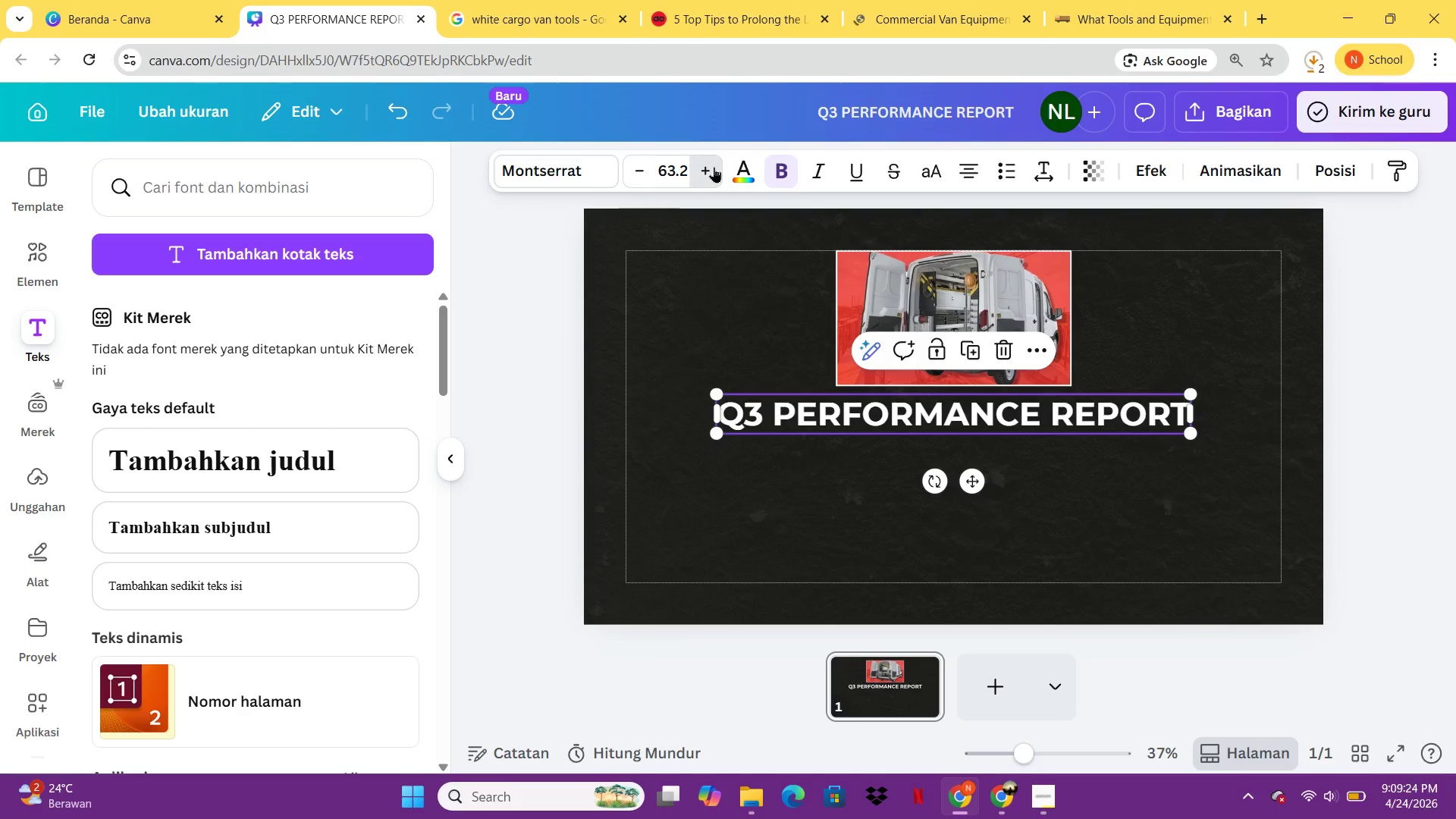 
triple_click([714, 167])
 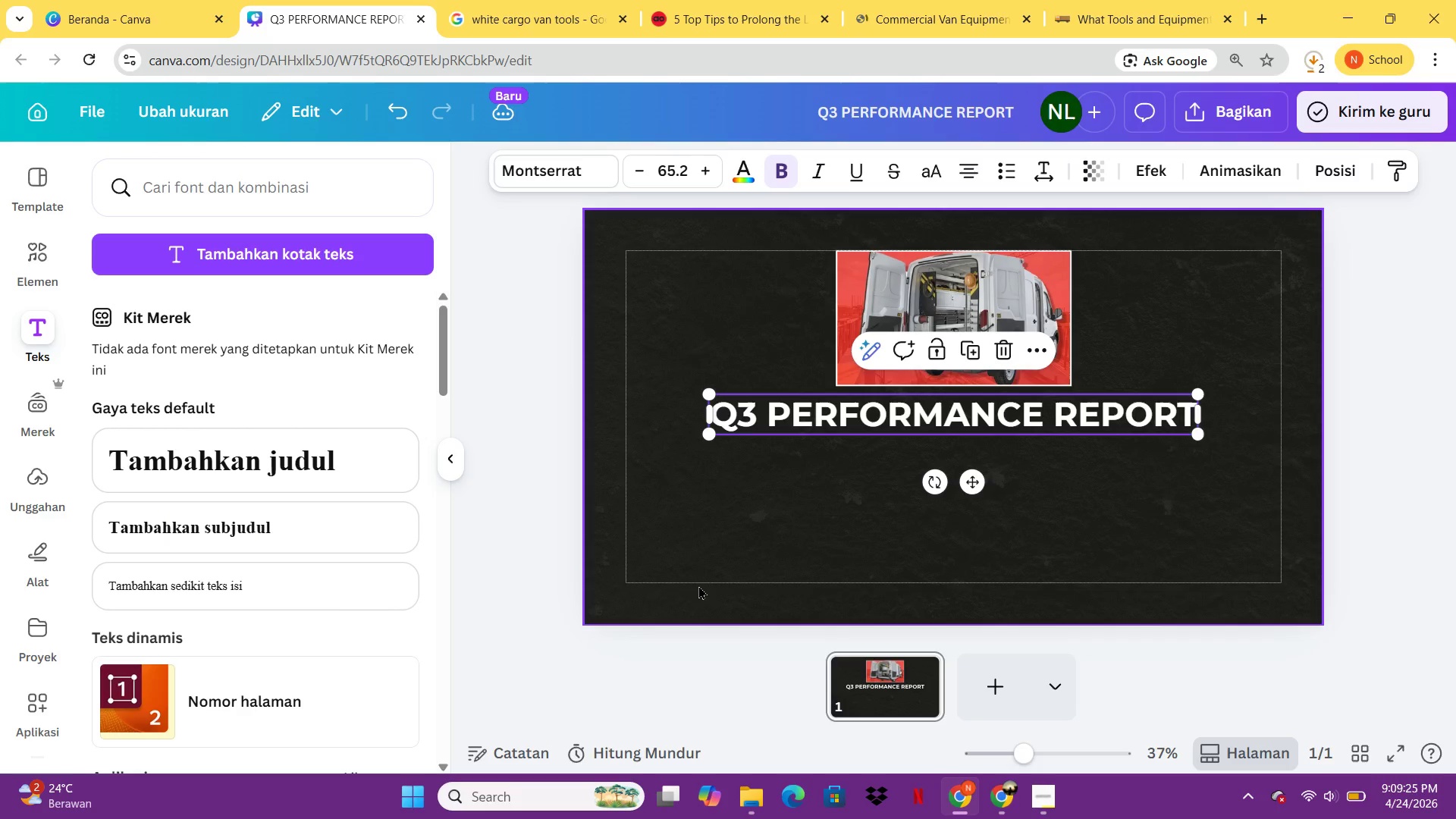 
left_click([755, 480])
 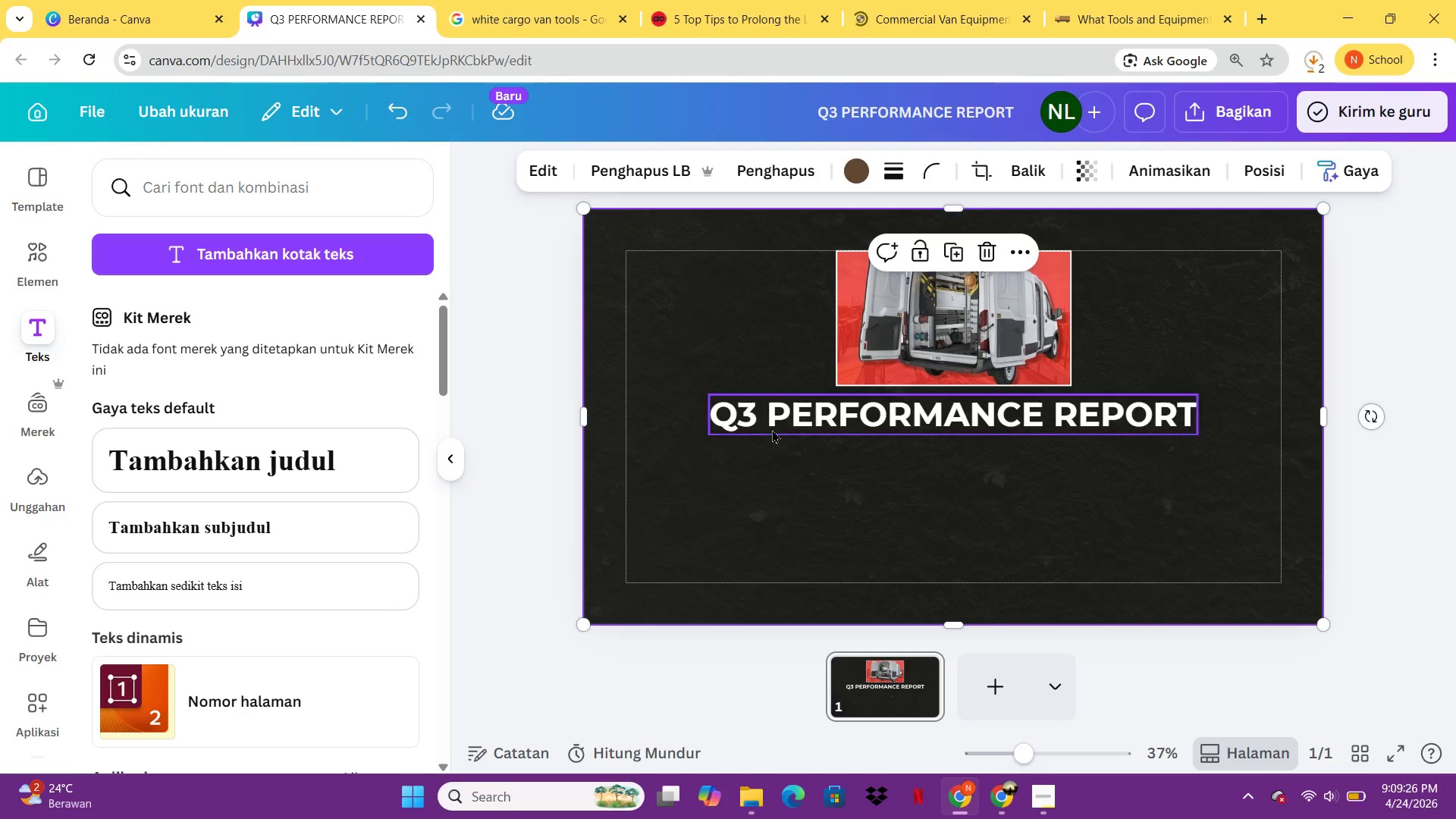 
left_click([774, 426])
 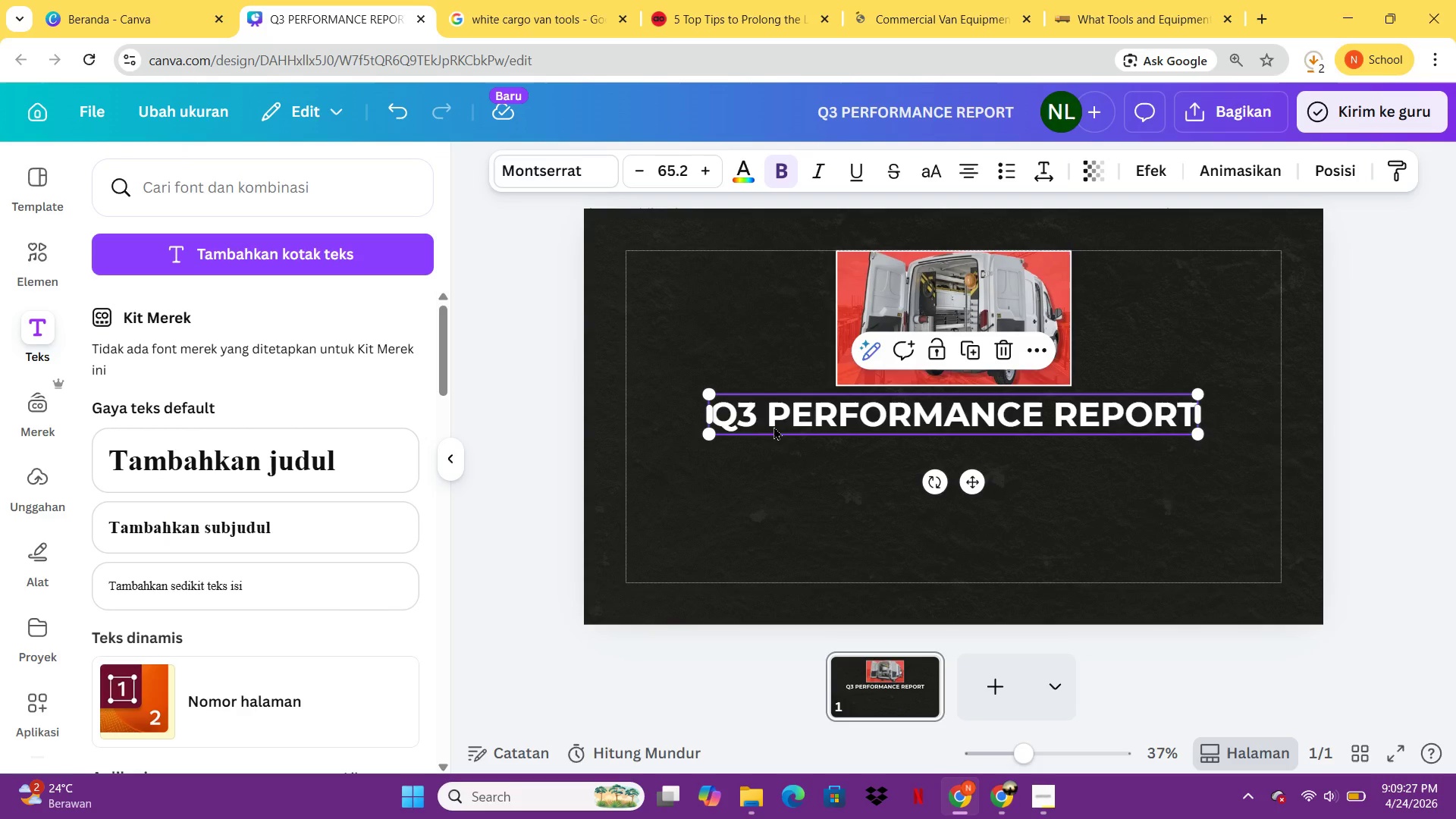 
key(Control+C)
 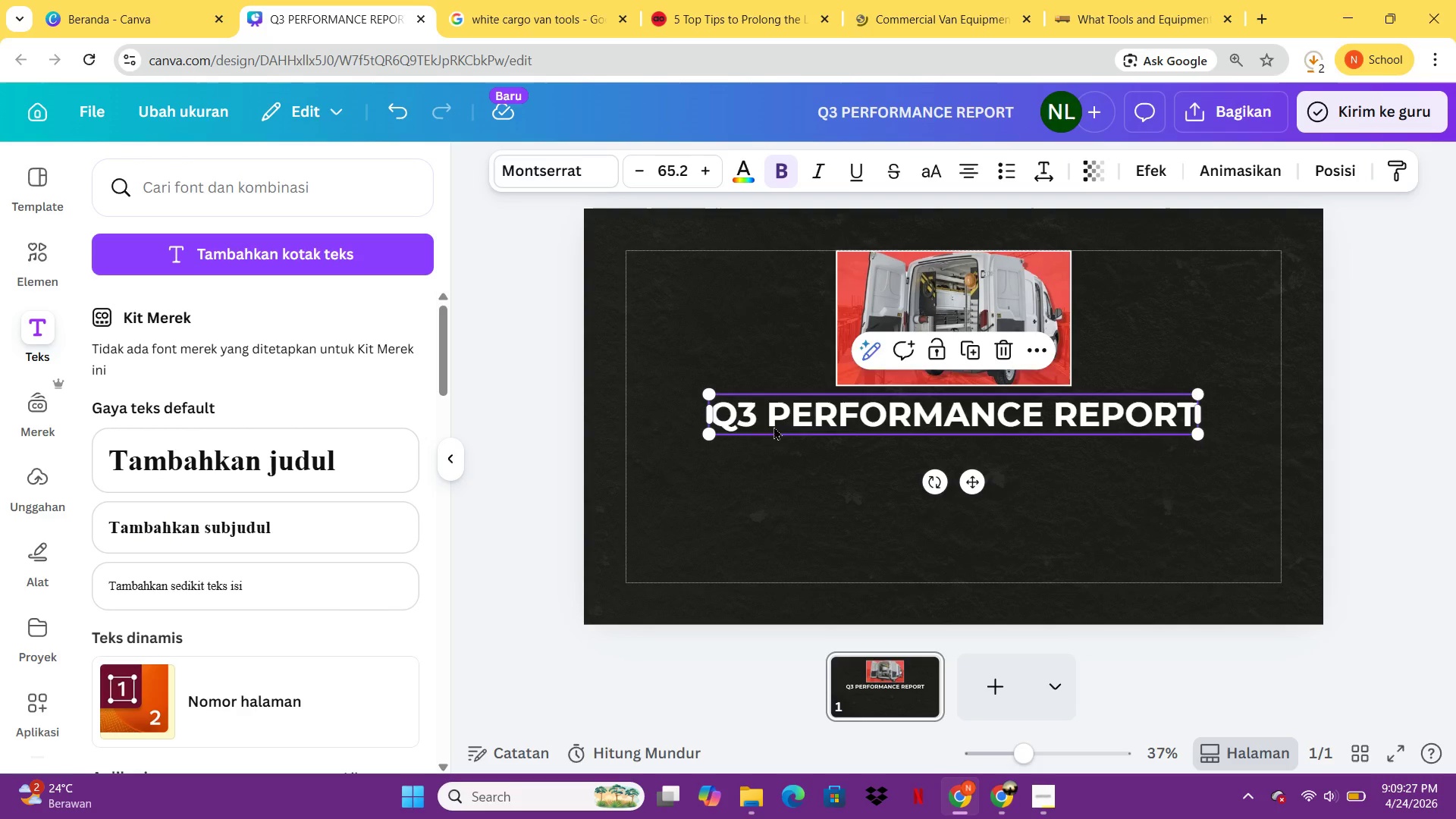 
key(Control+V)
 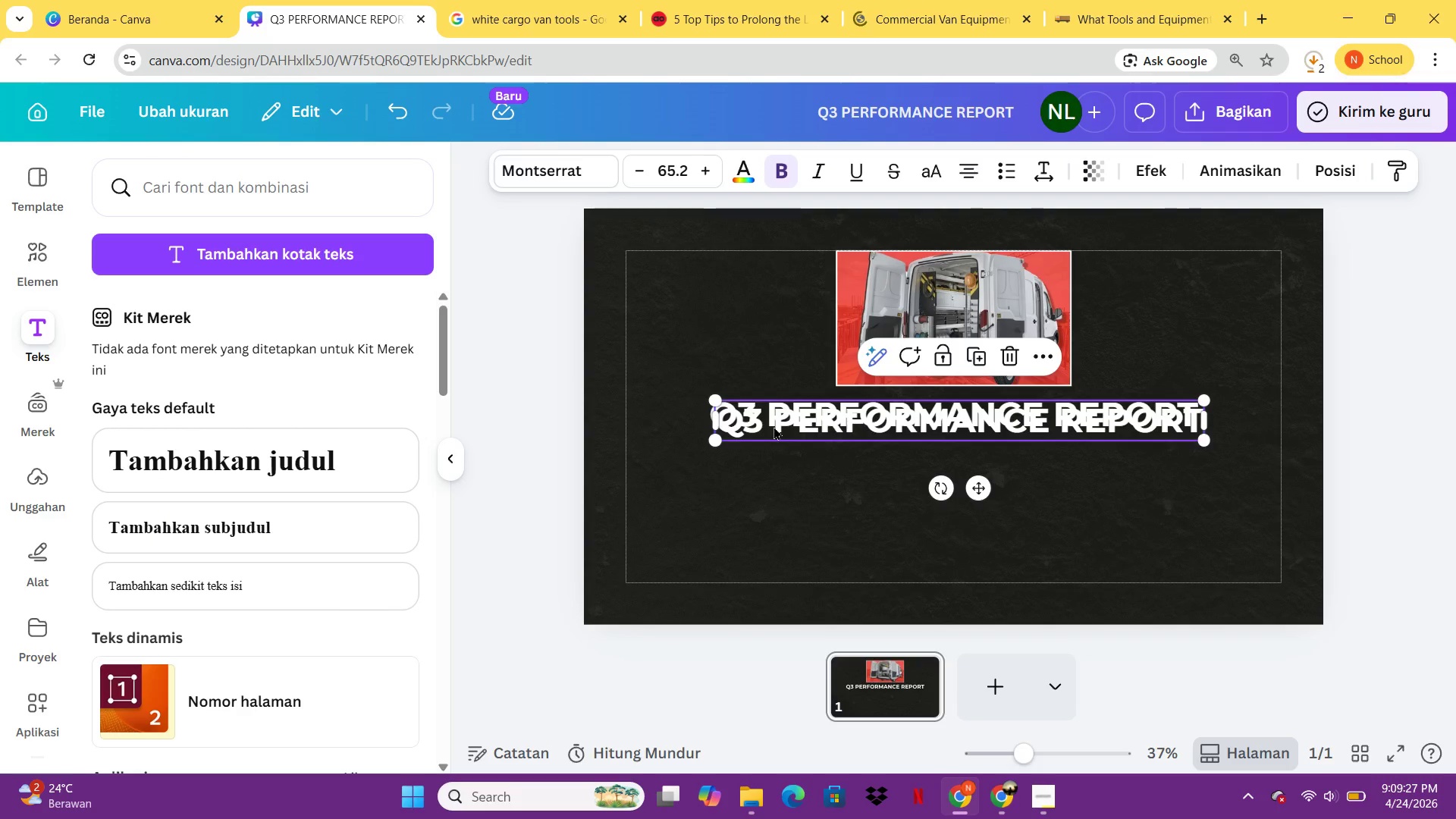 
left_click_drag(start_coordinate=[774, 426], to_coordinate=[767, 498])
 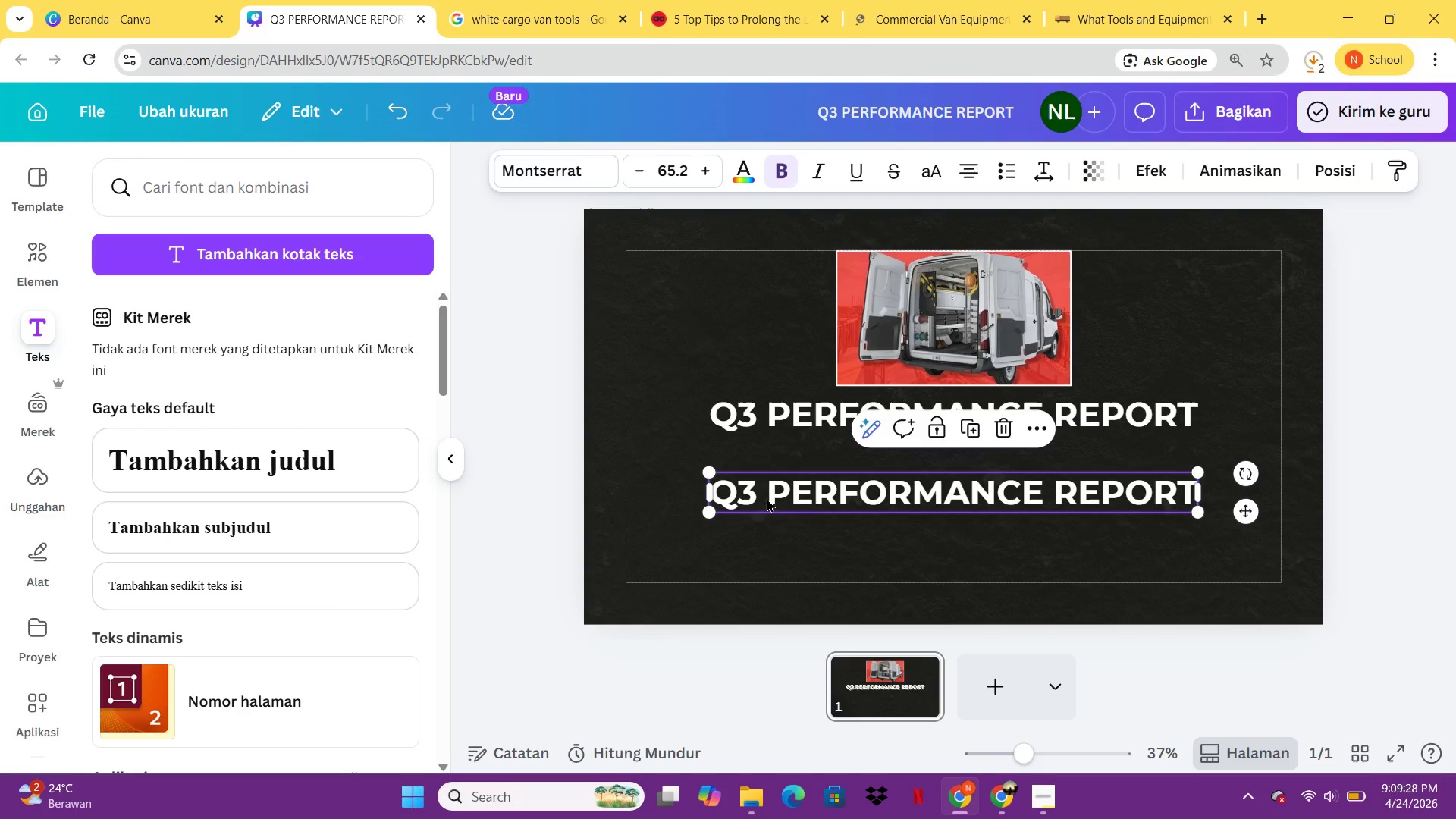 
left_click([767, 498])
 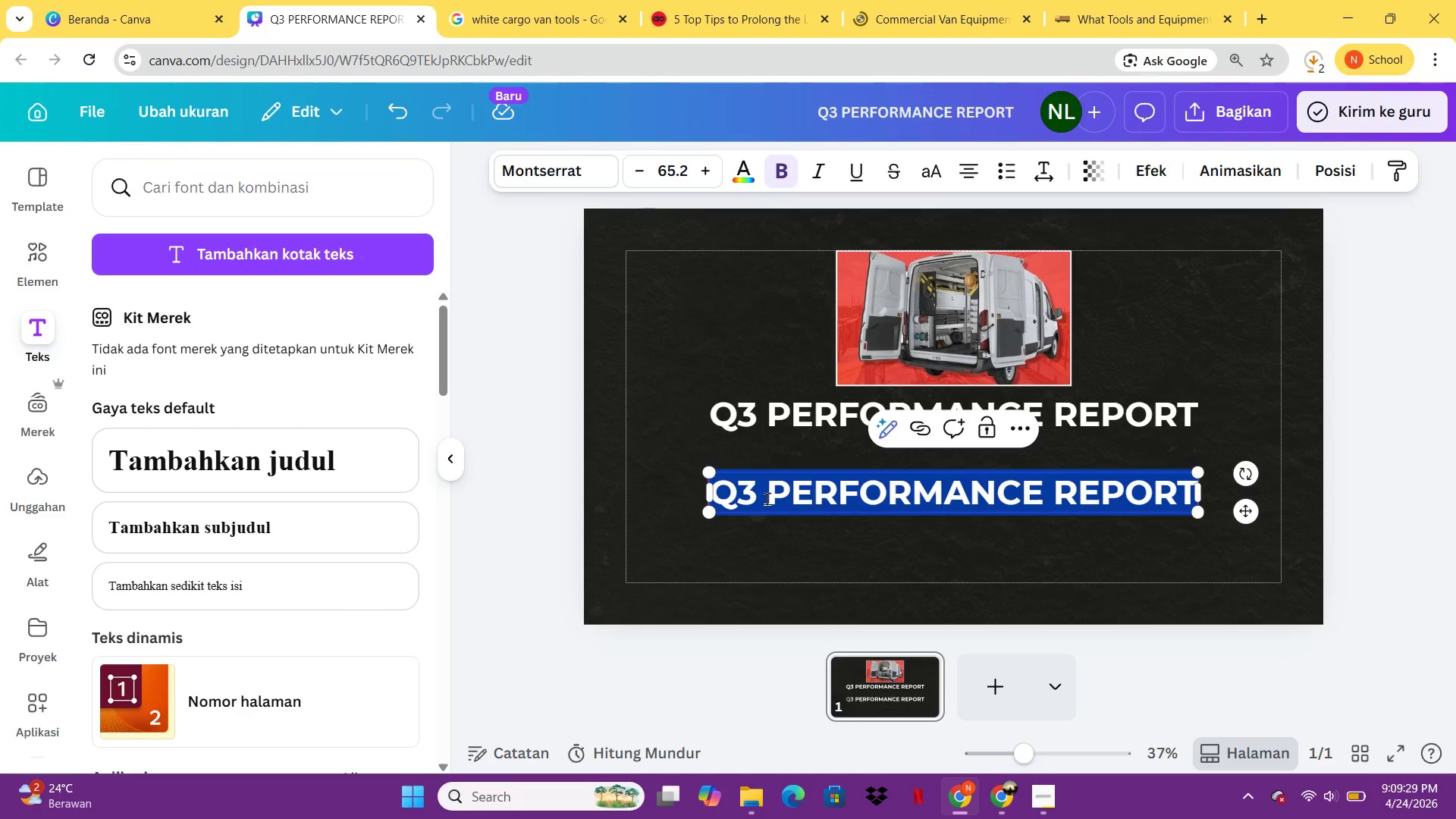 
type(Mobile Upholstery)
 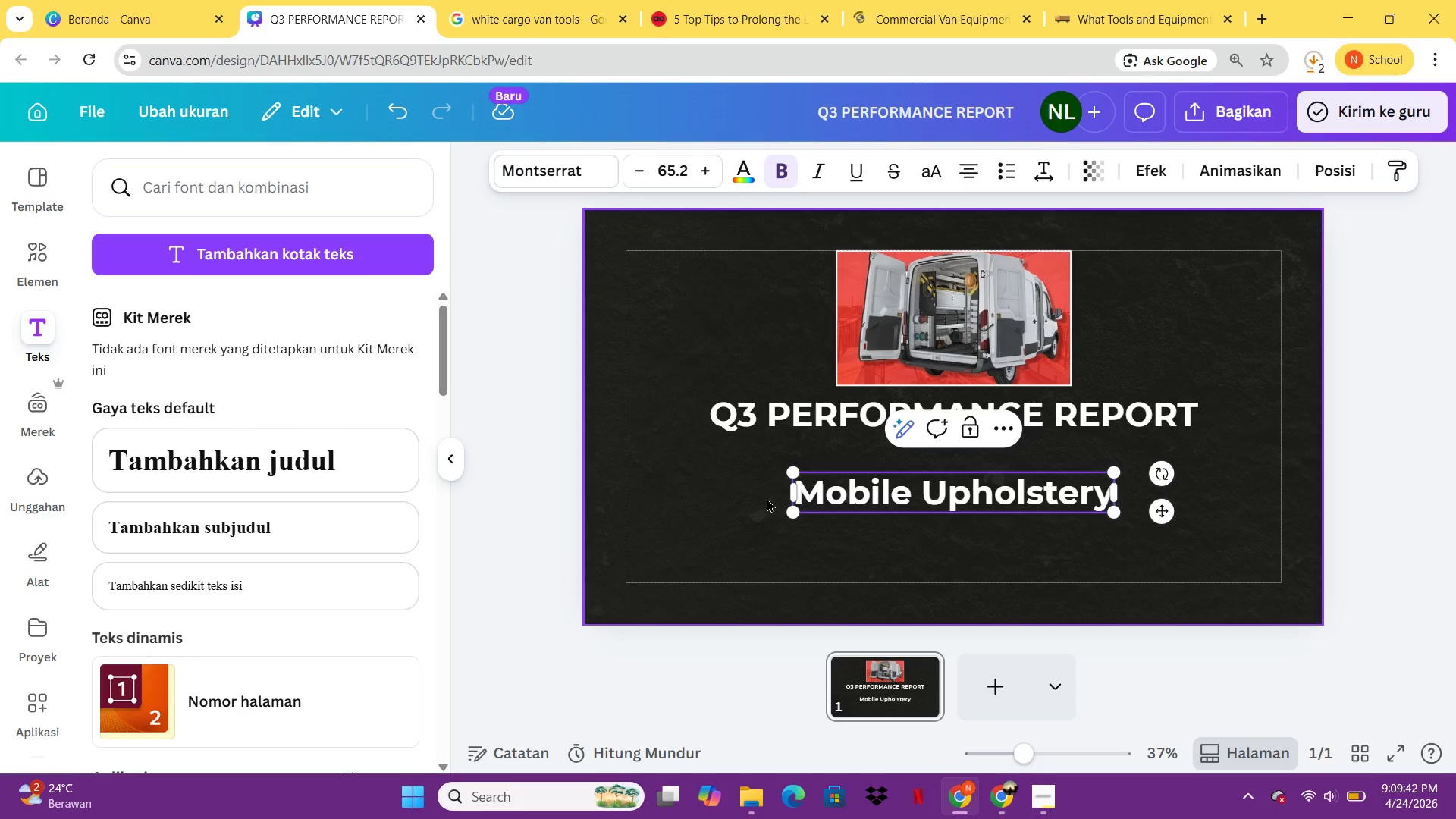 
wait(6.89)
 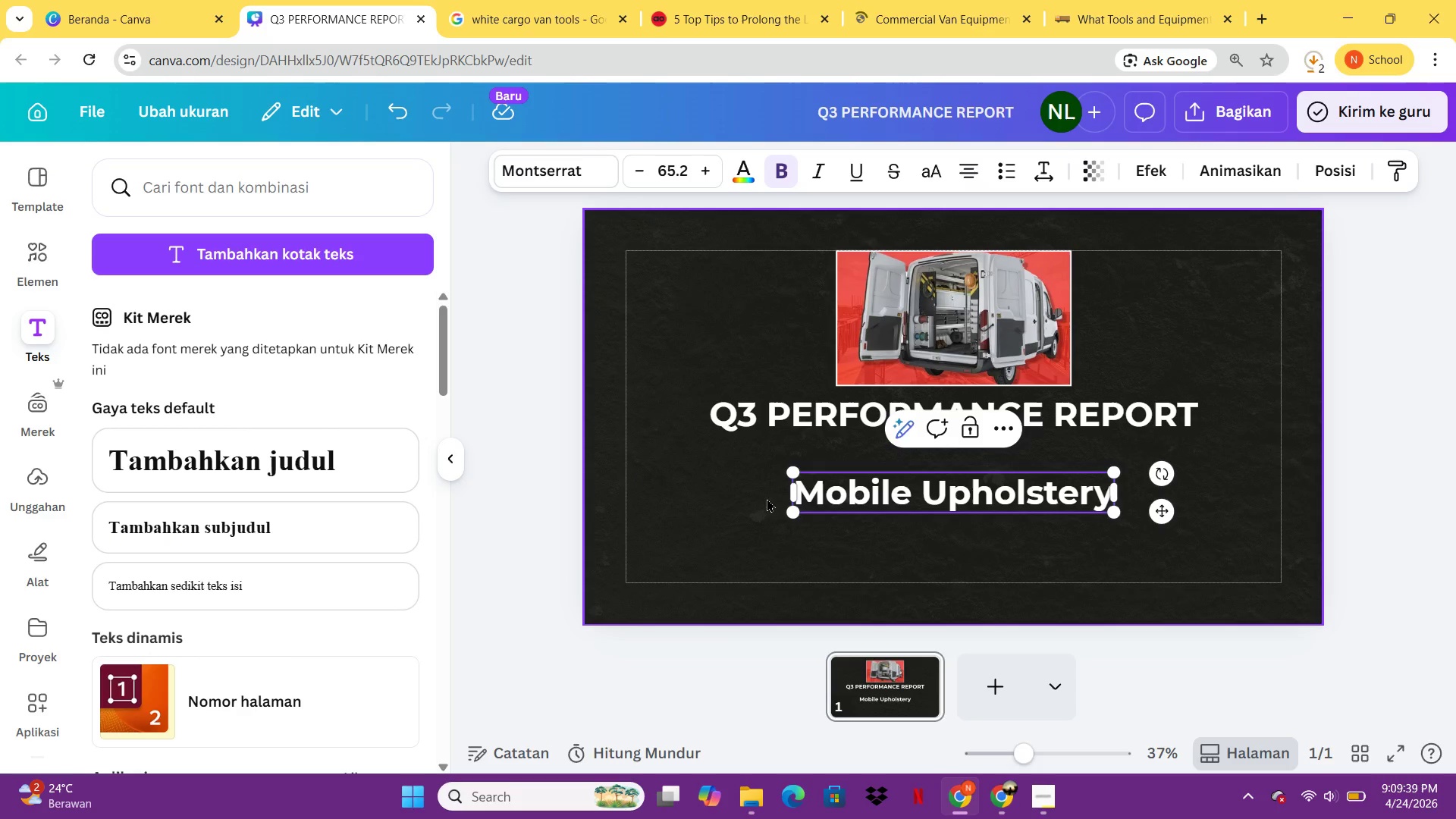 
type( Pilot)
 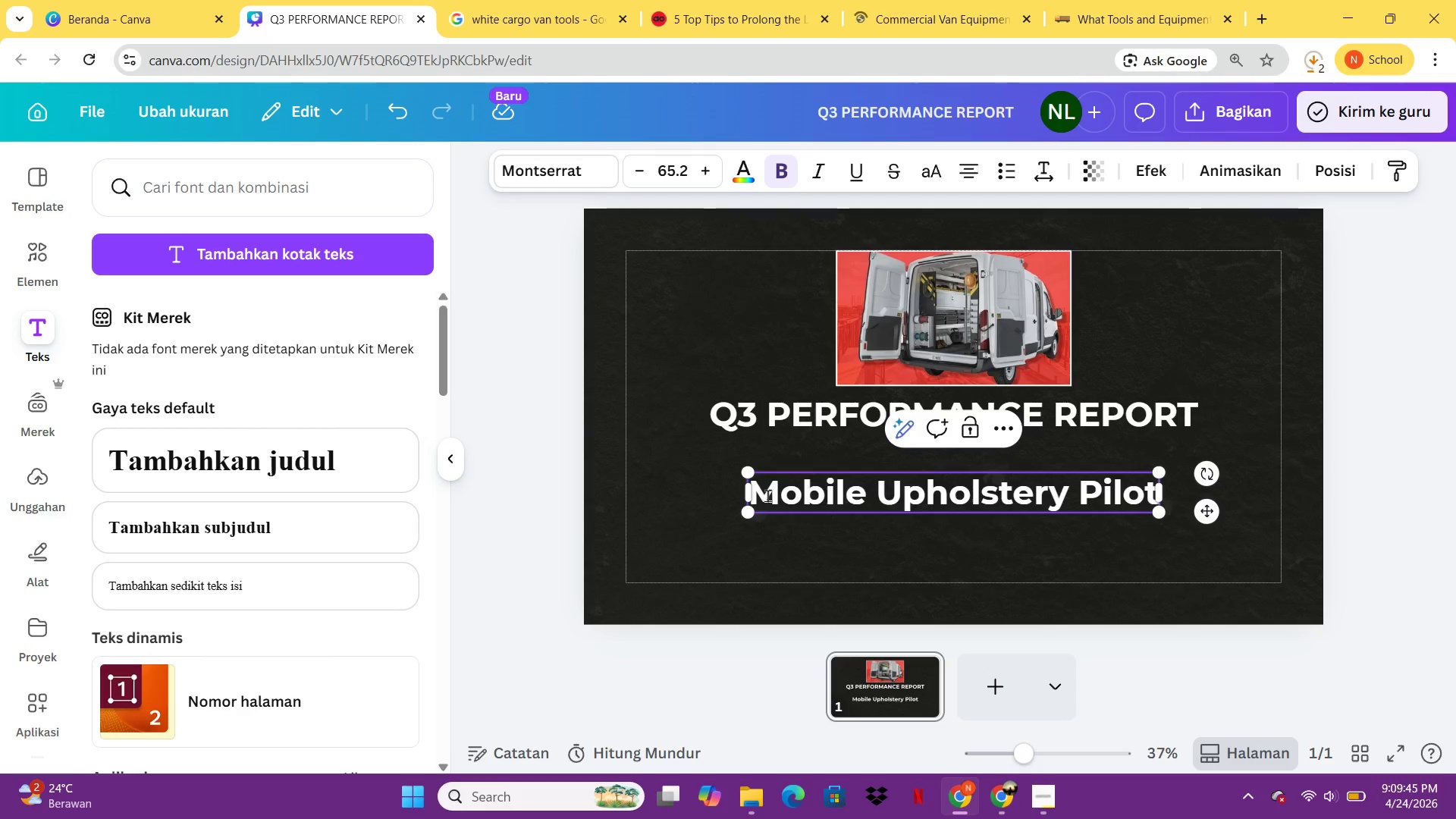 
key(Enter)
 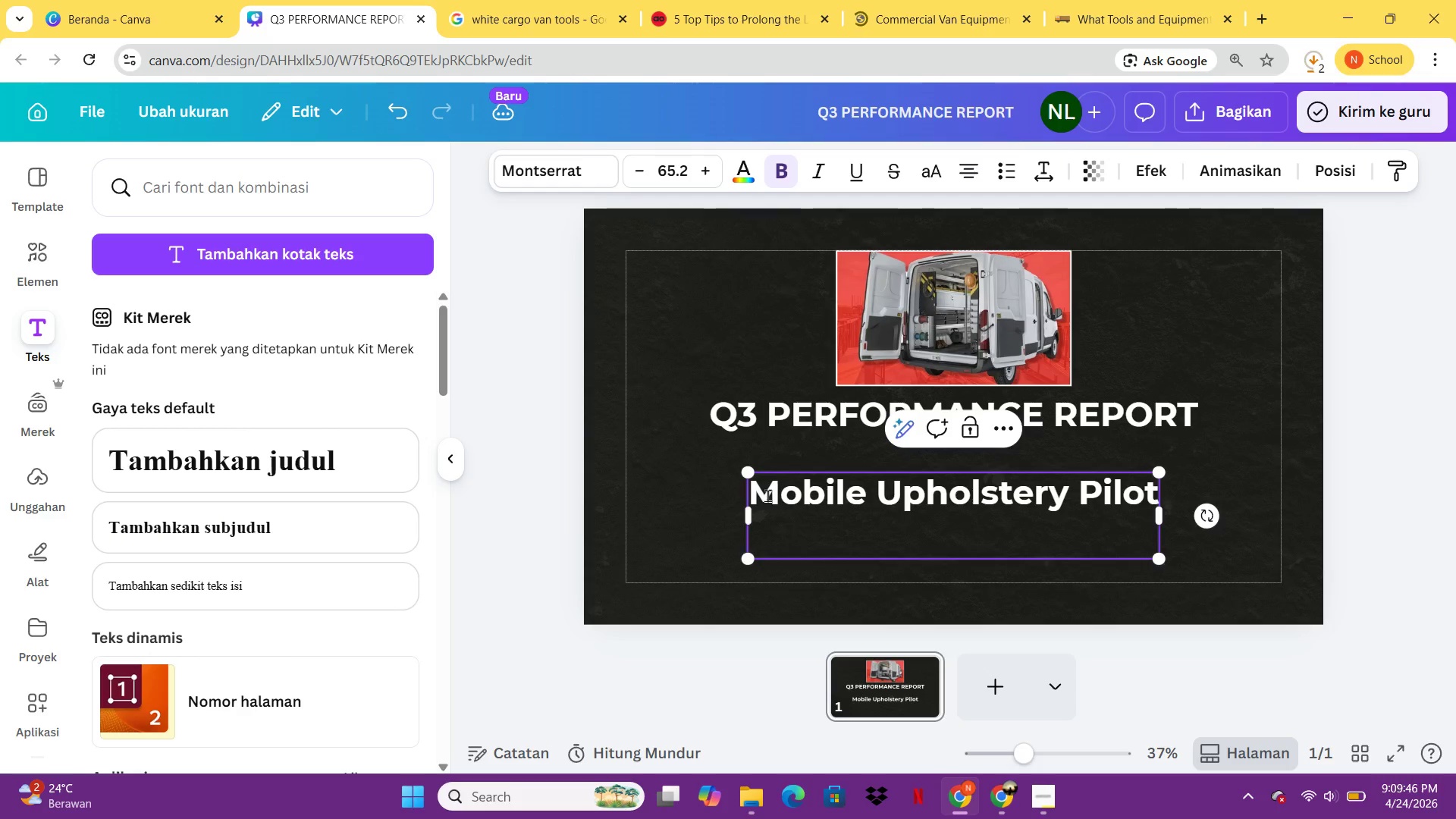 
type(Exr)
key(Backspace)
type(ecutive Board Deck)
 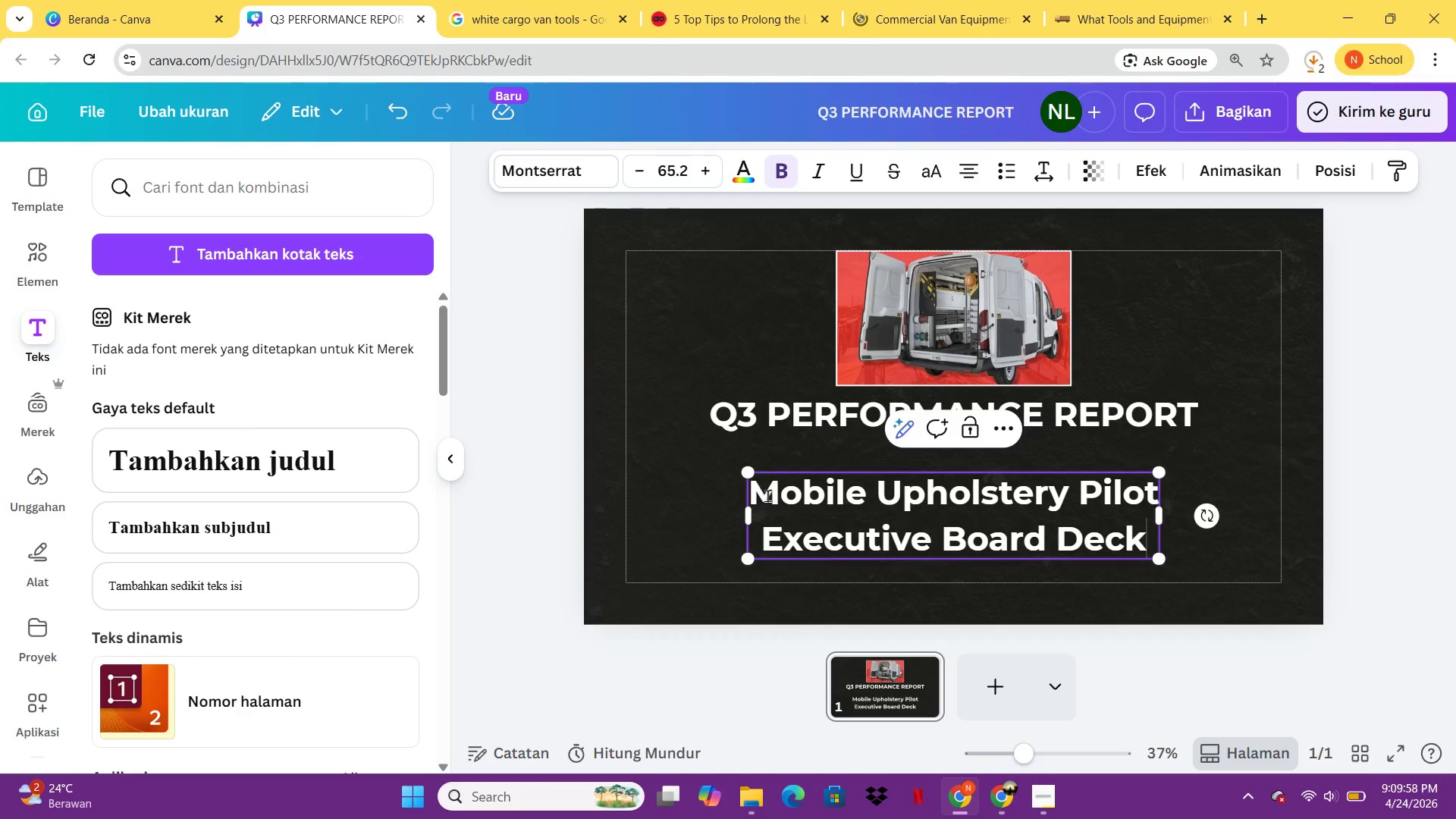 
wait(10.33)
 